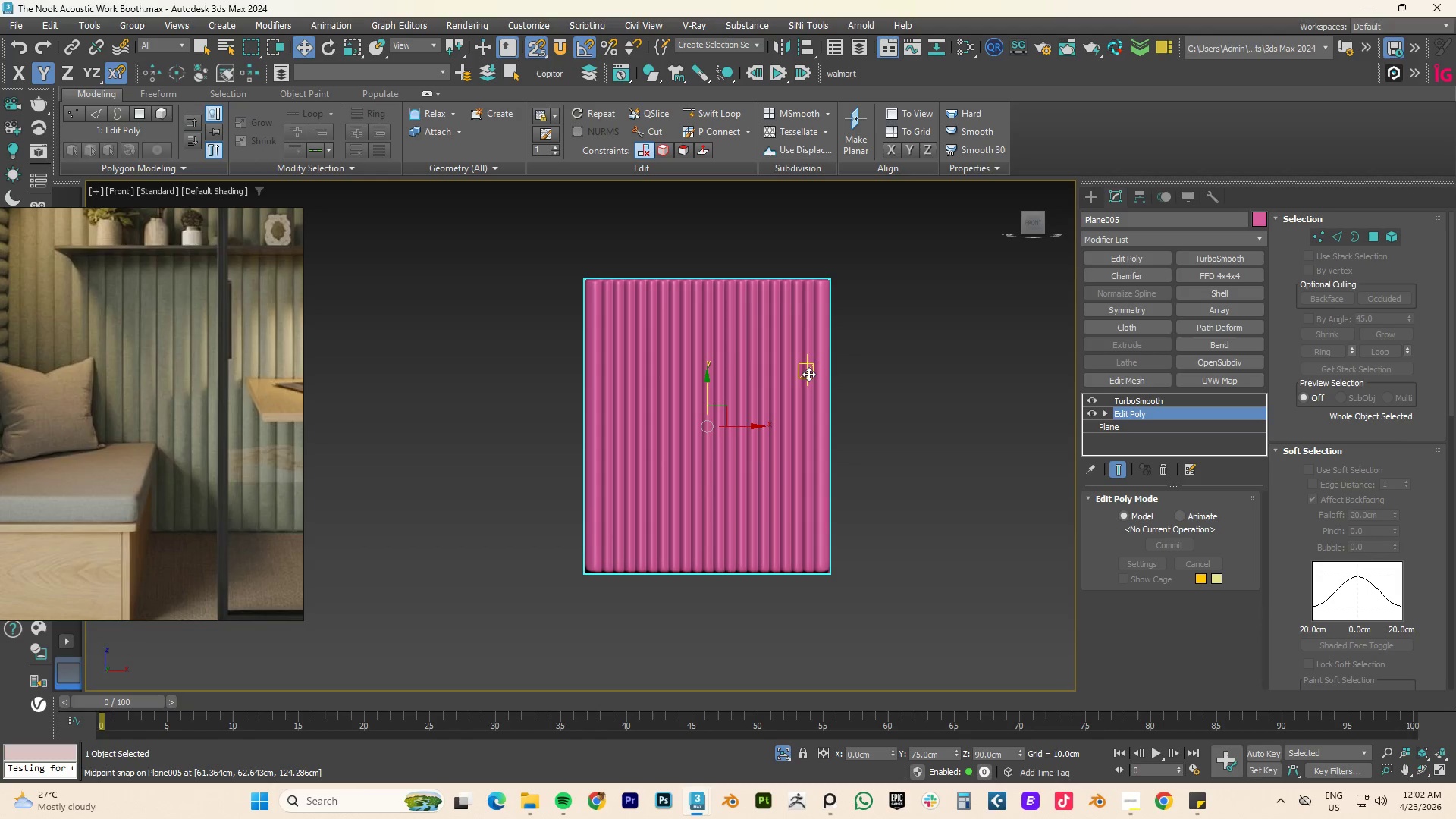 
scroll: coordinate [240, 372], scroll_direction: down, amount: 3.0
 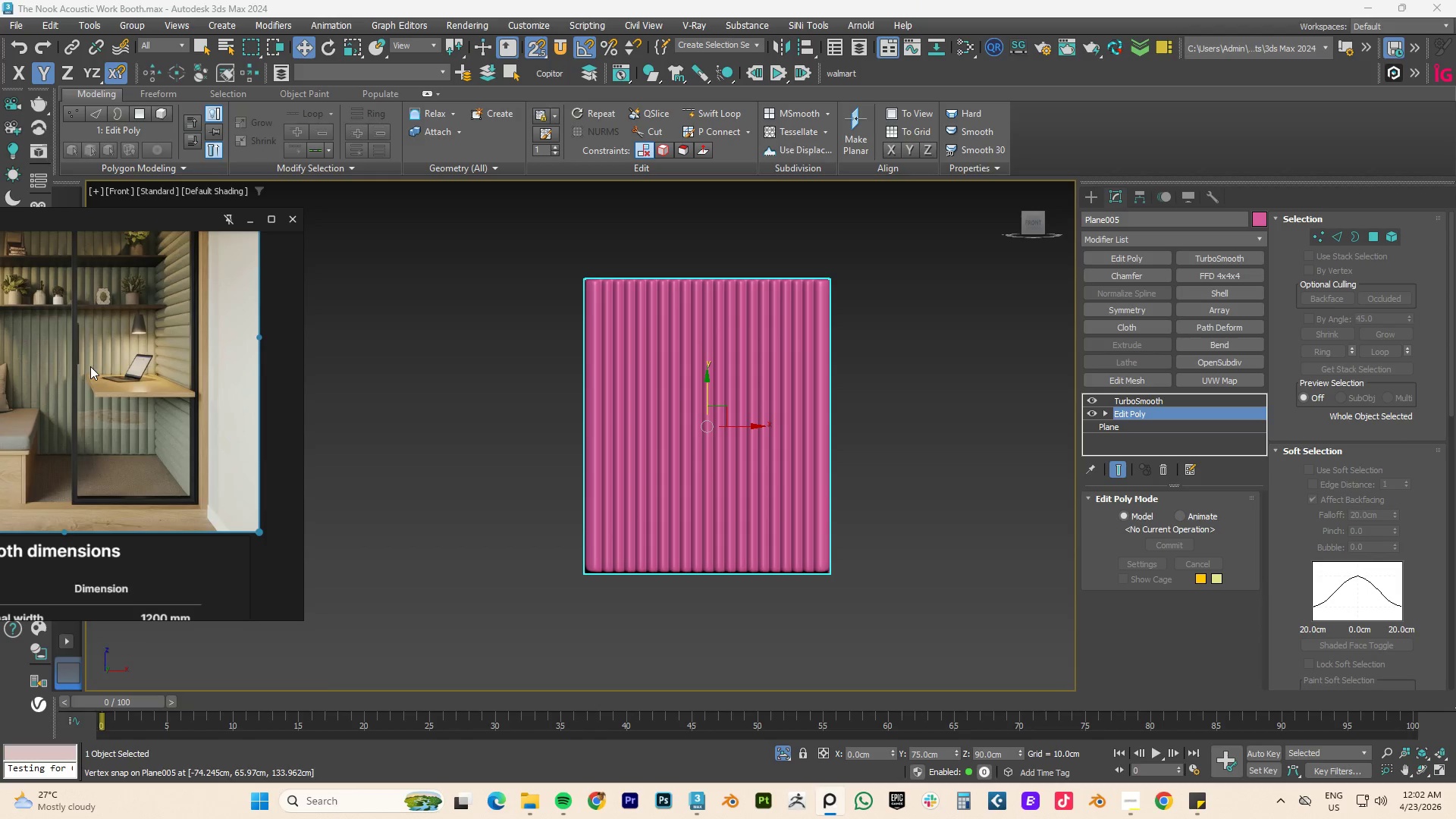 
scroll: coordinate [160, 347], scroll_direction: up, amount: 3.0
 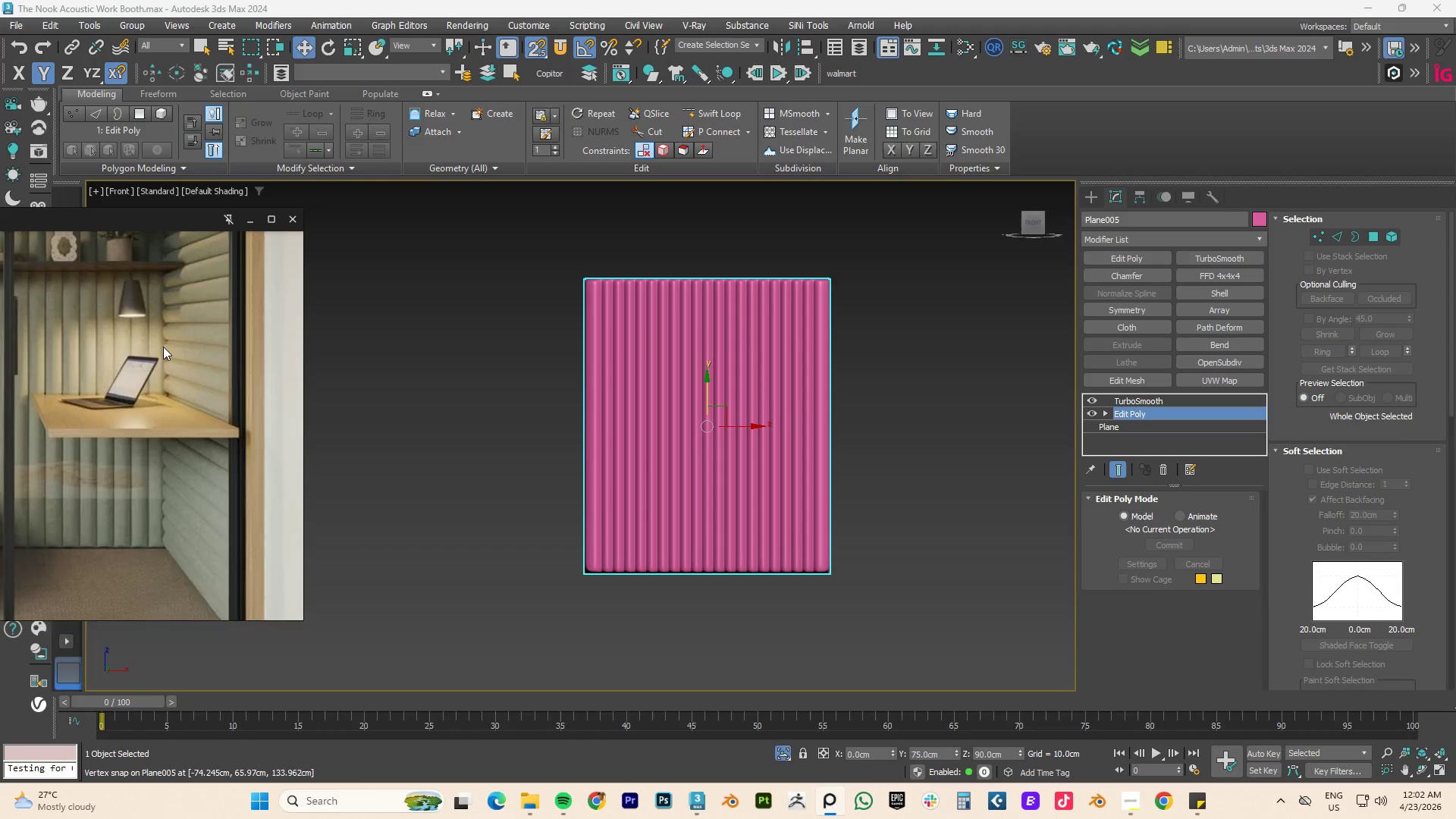 
scroll: coordinate [163, 347], scroll_direction: down, amount: 3.0
 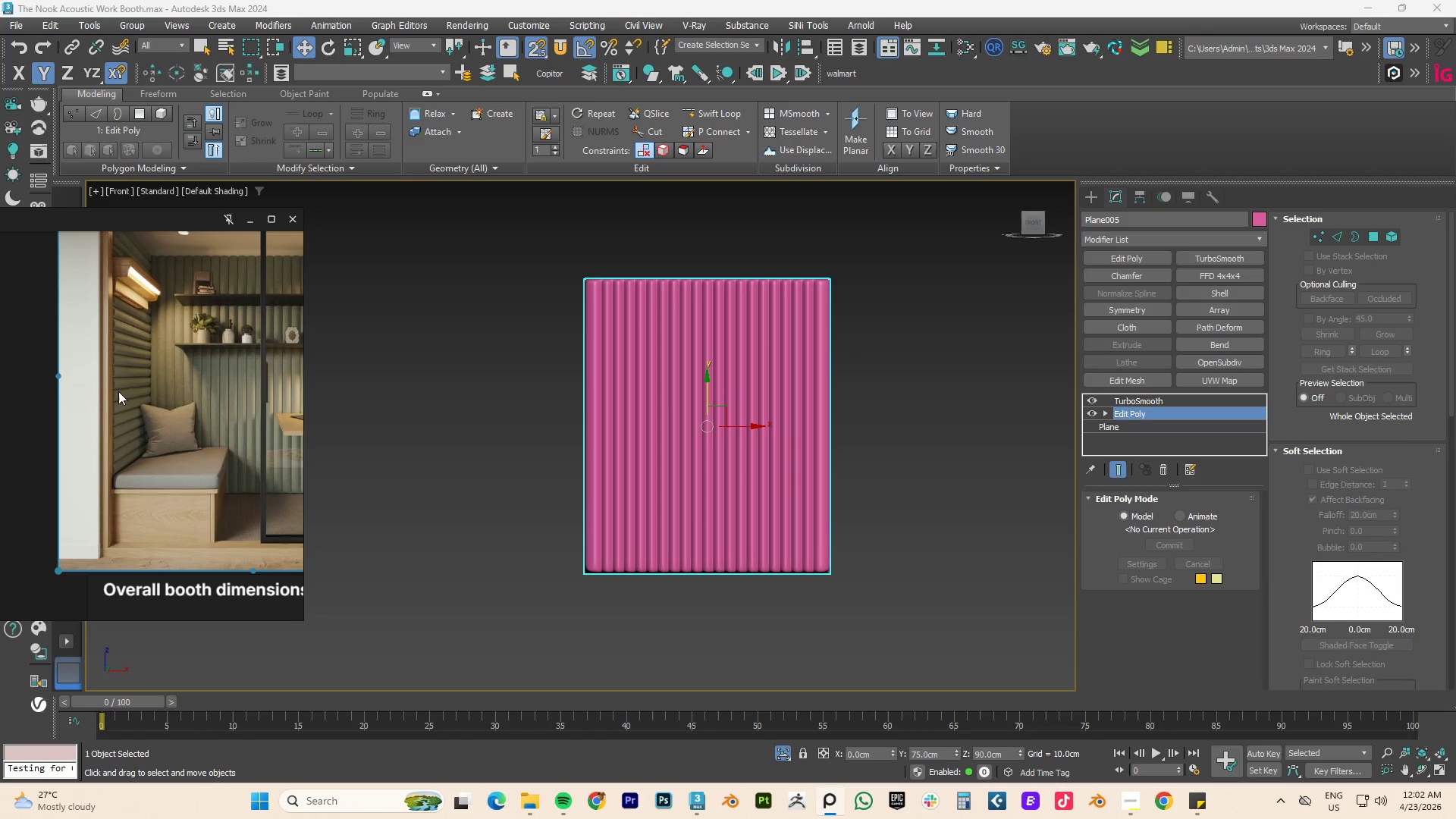 
scroll: coordinate [171, 376], scroll_direction: up, amount: 4.0
 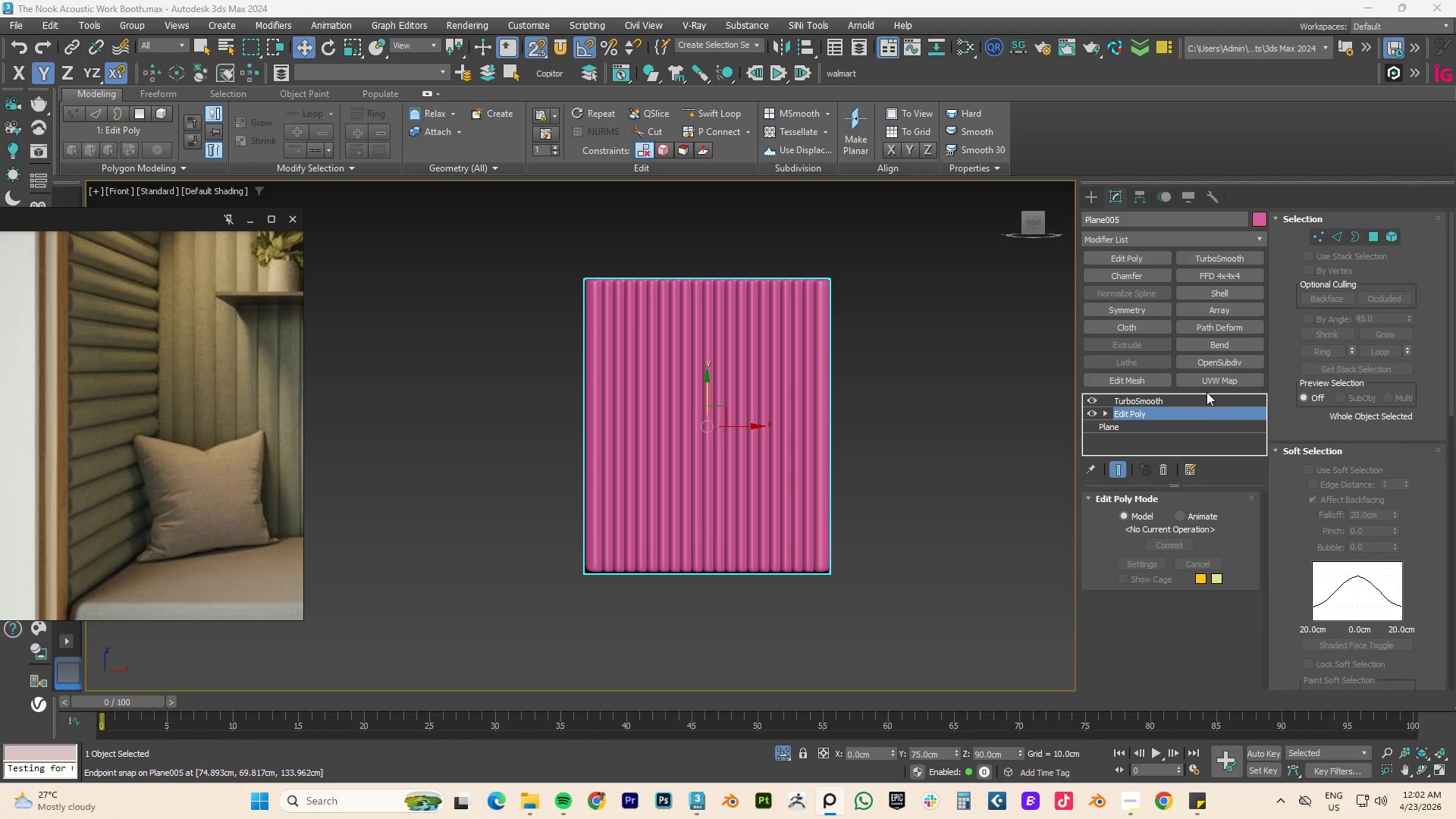 
left_click([1135, 410])
 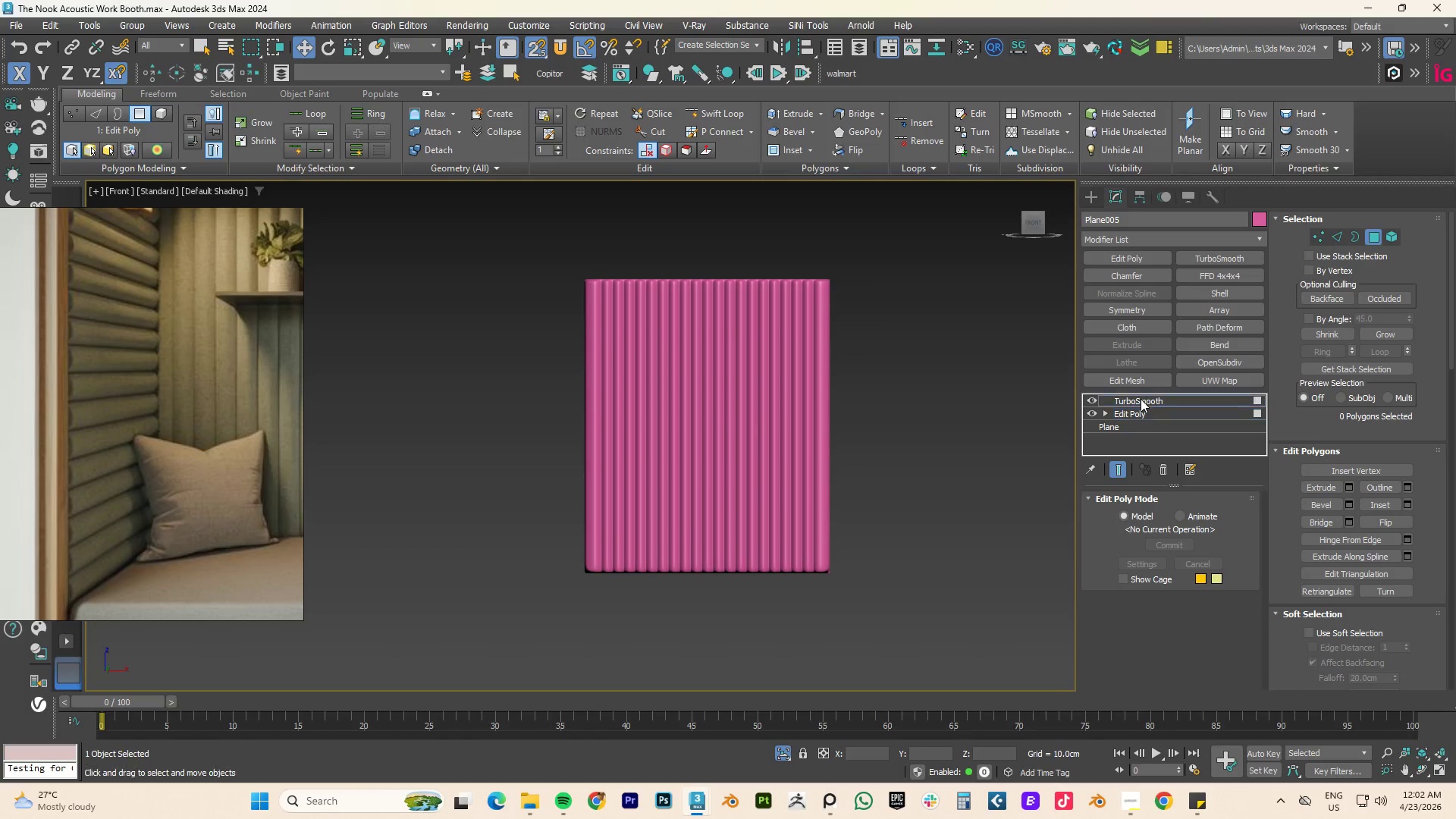 
double_click([1140, 412])
 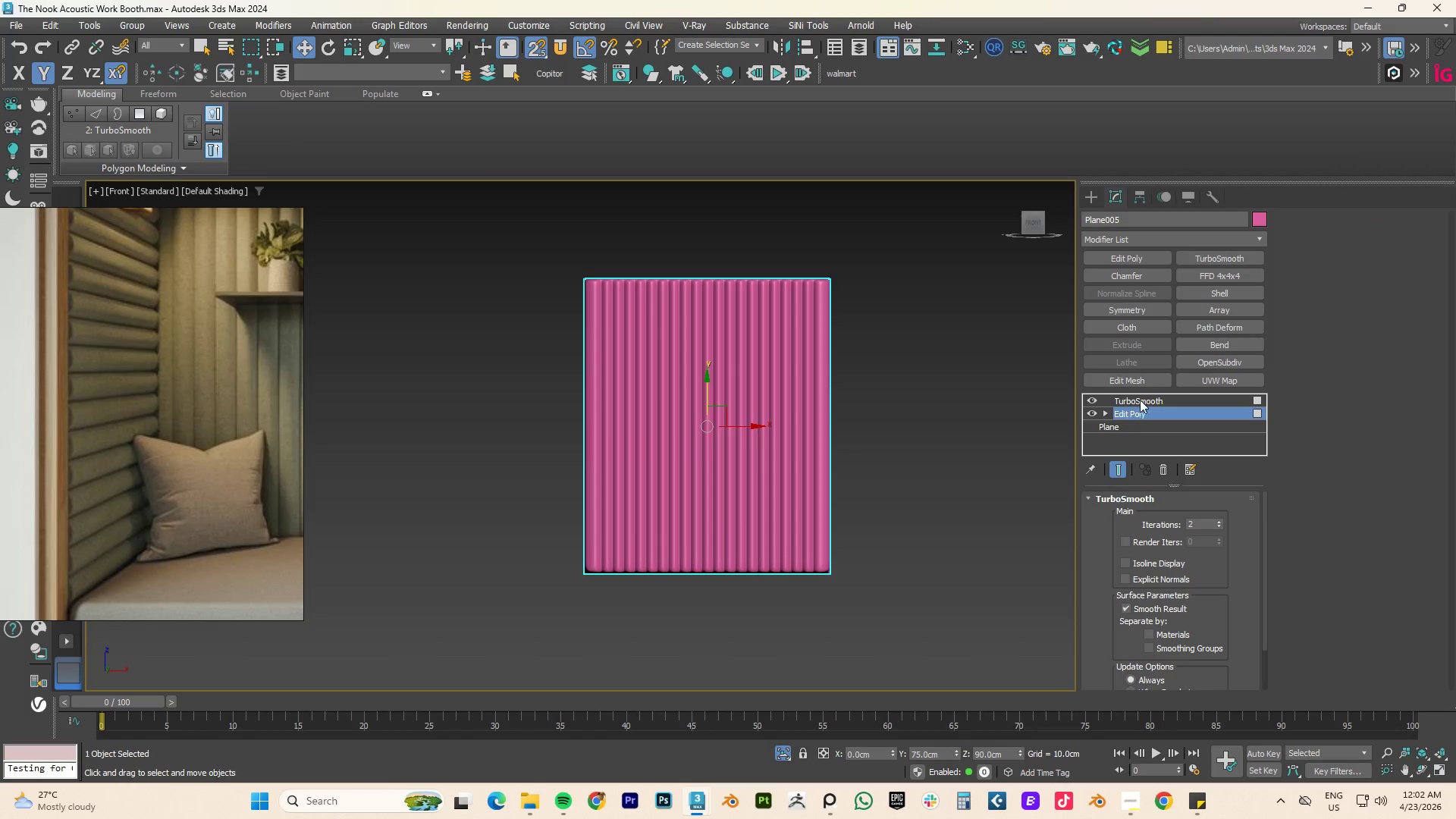 
triple_click([1140, 399])
 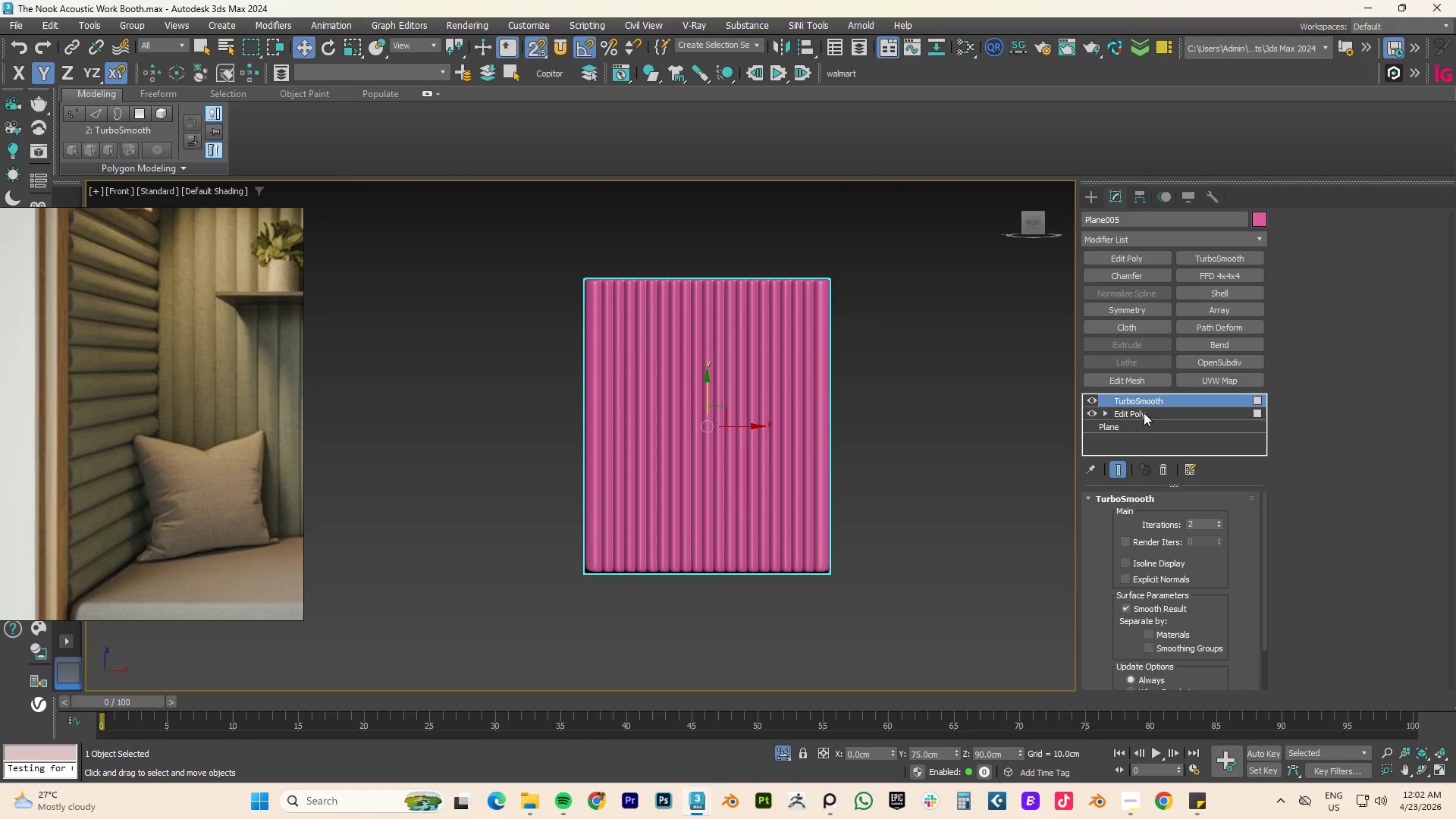 
left_click([1144, 415])
 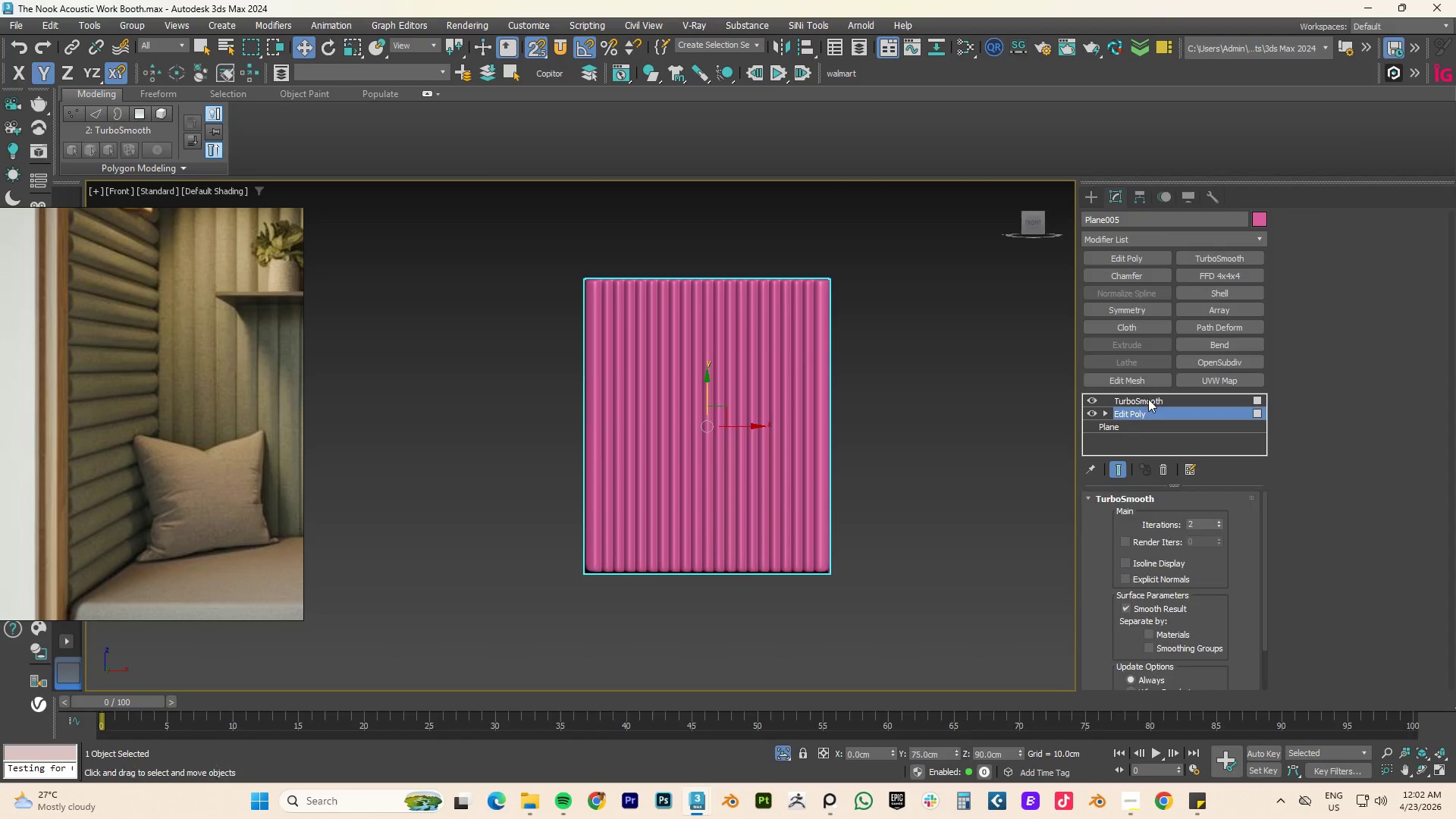 
key(Control+ControlLeft)
 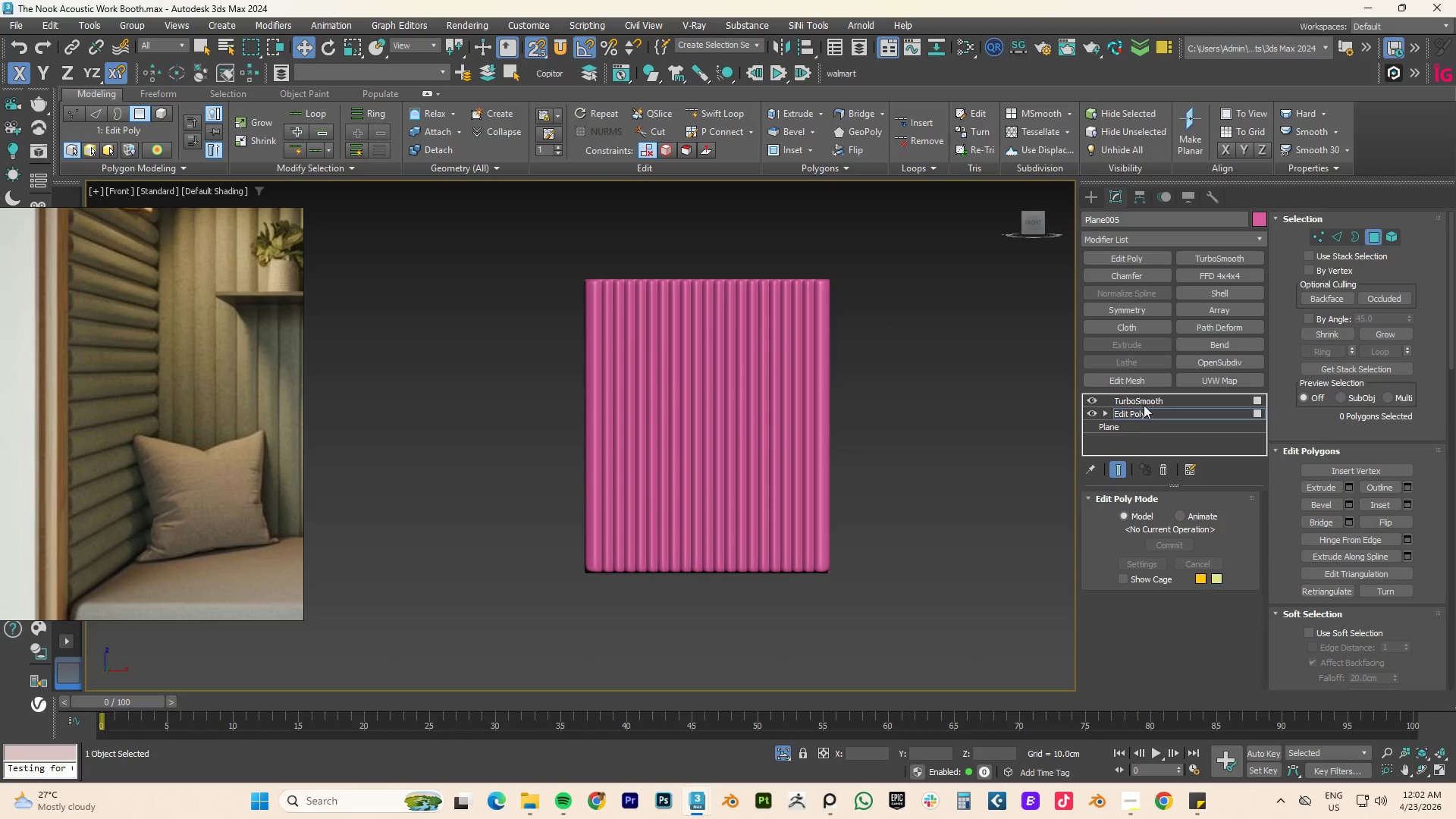 
left_click([1141, 414])
 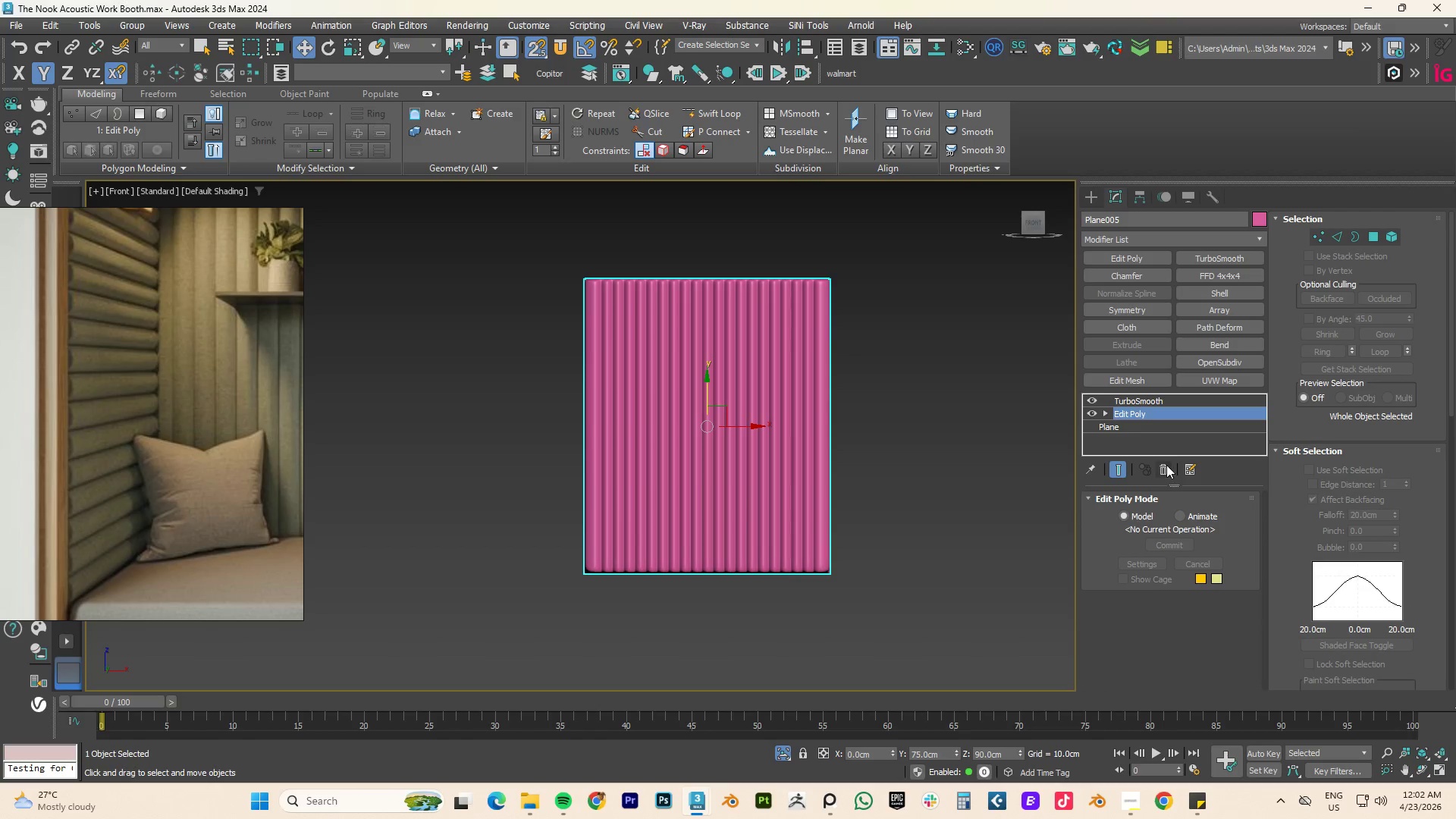 
left_click([1166, 467])
 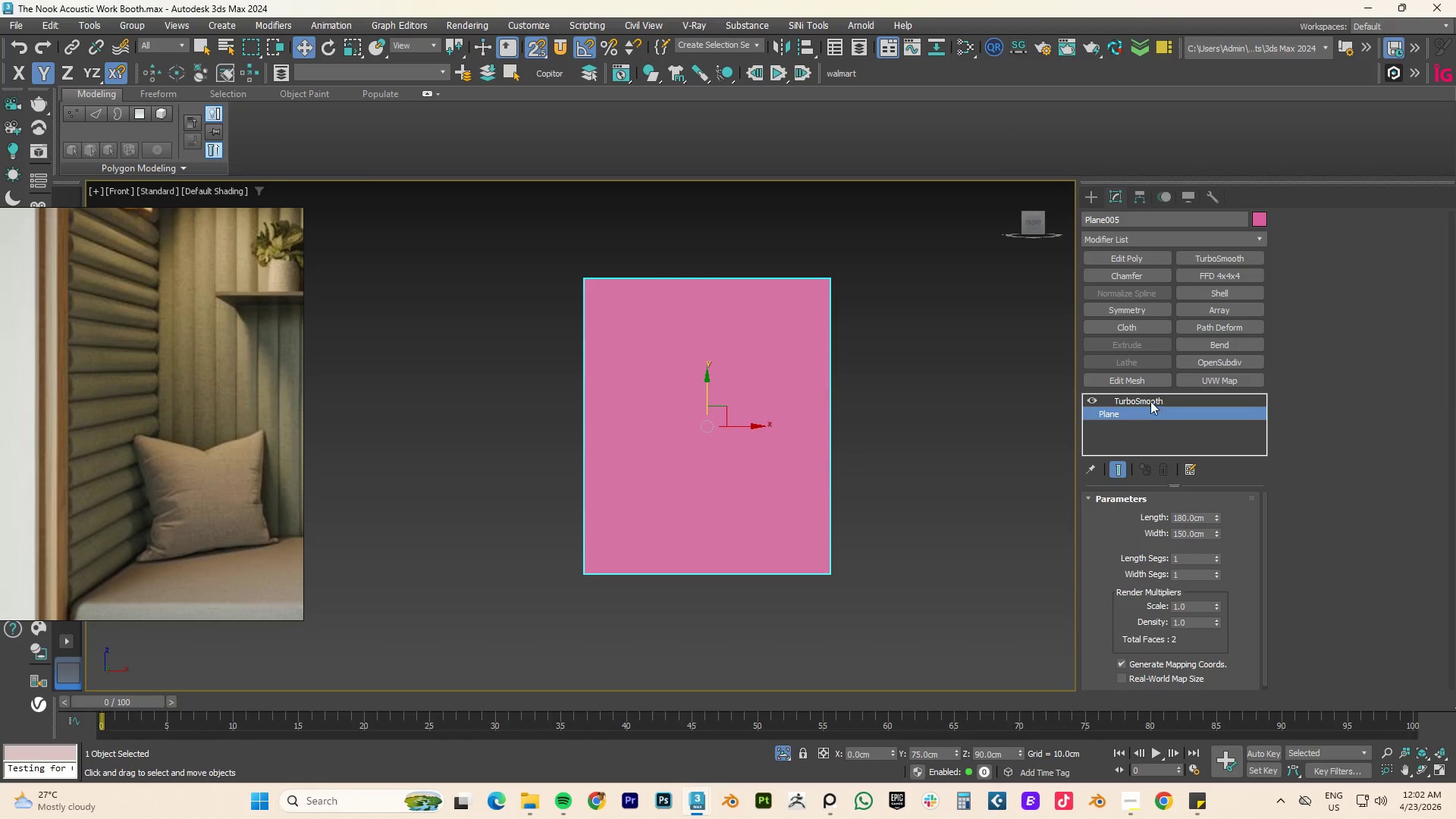 
left_click([1150, 400])
 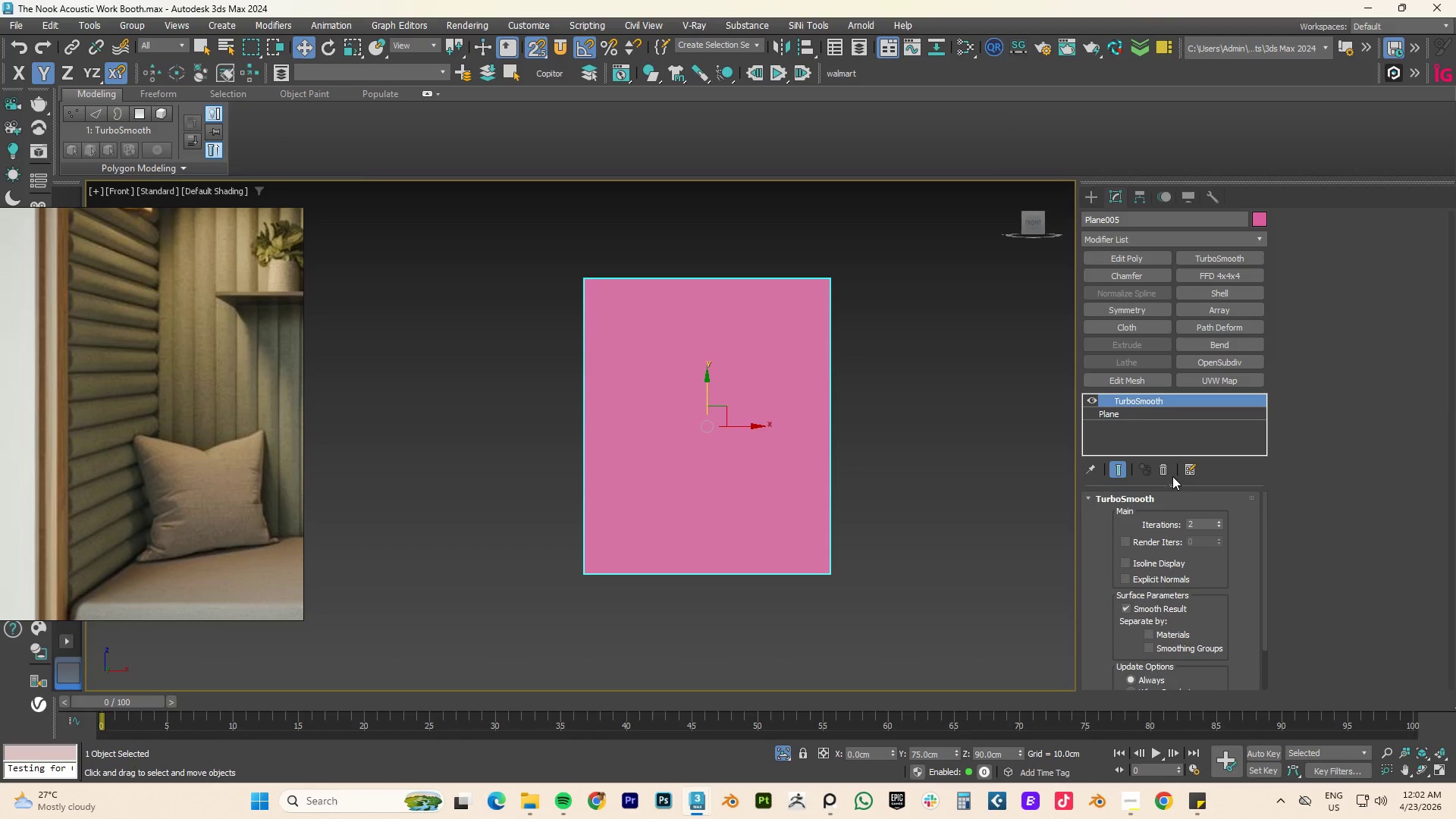 
left_click([1163, 469])
 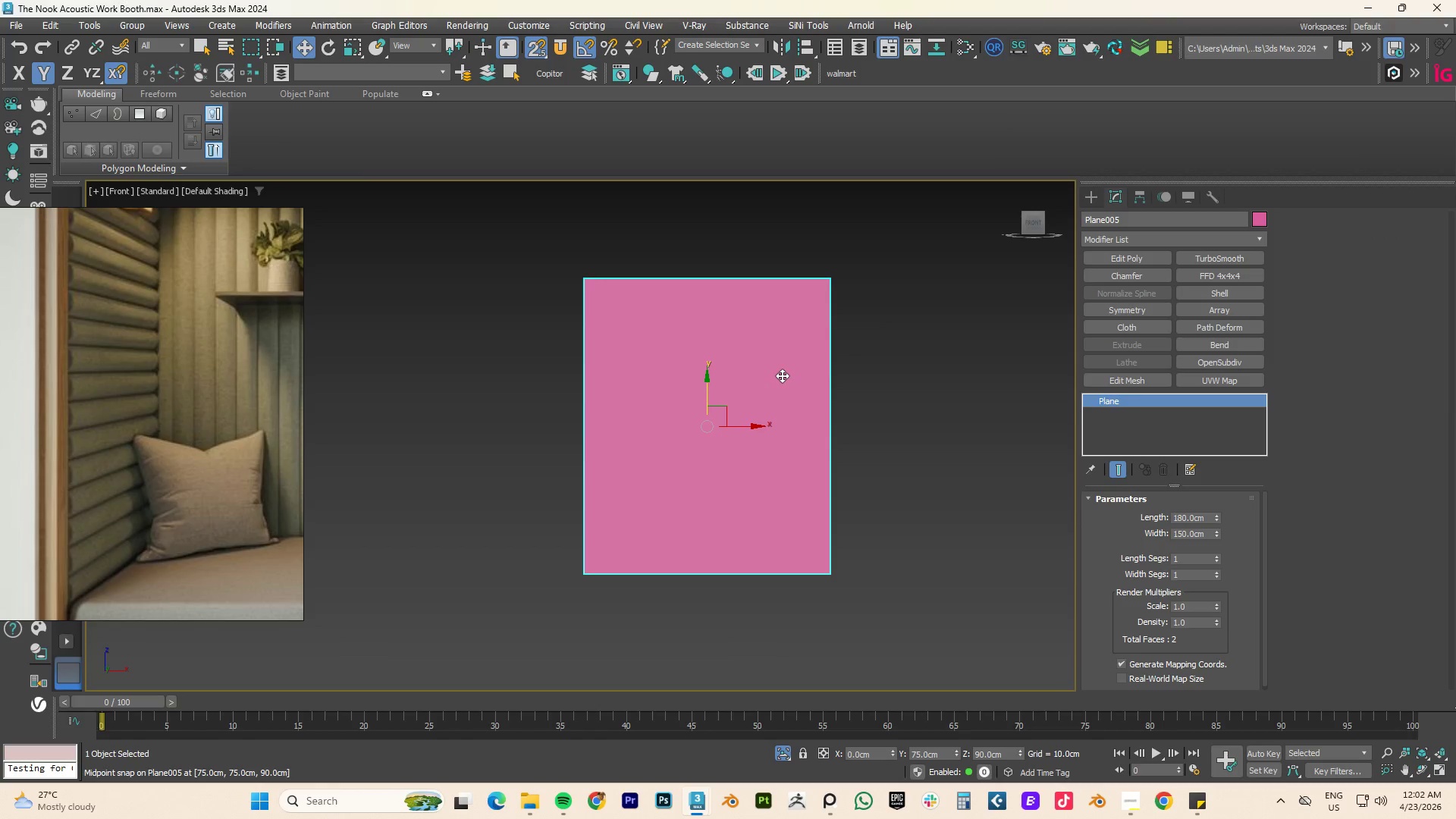 
key(1)
 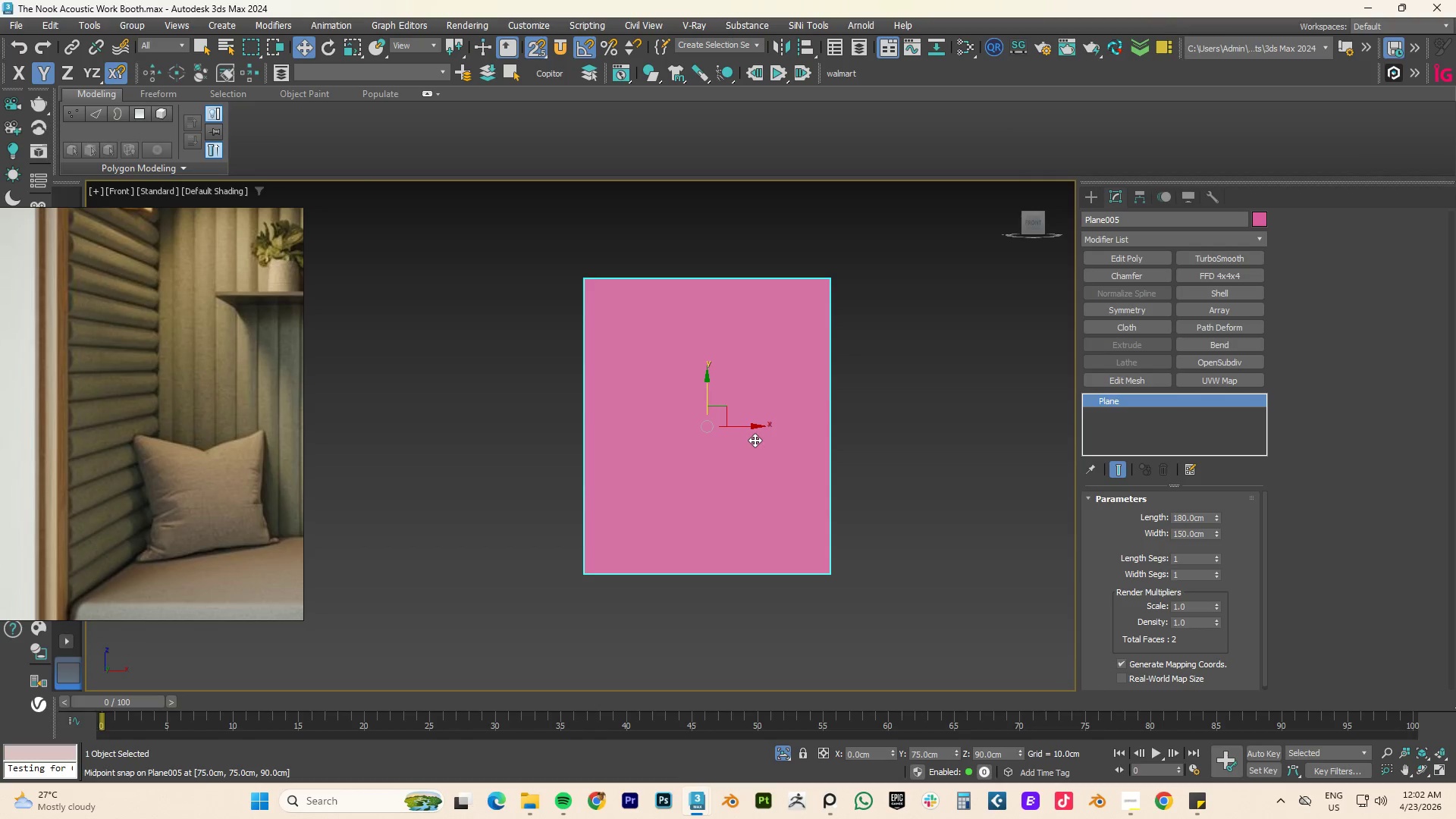 
key(Alt+Q)
 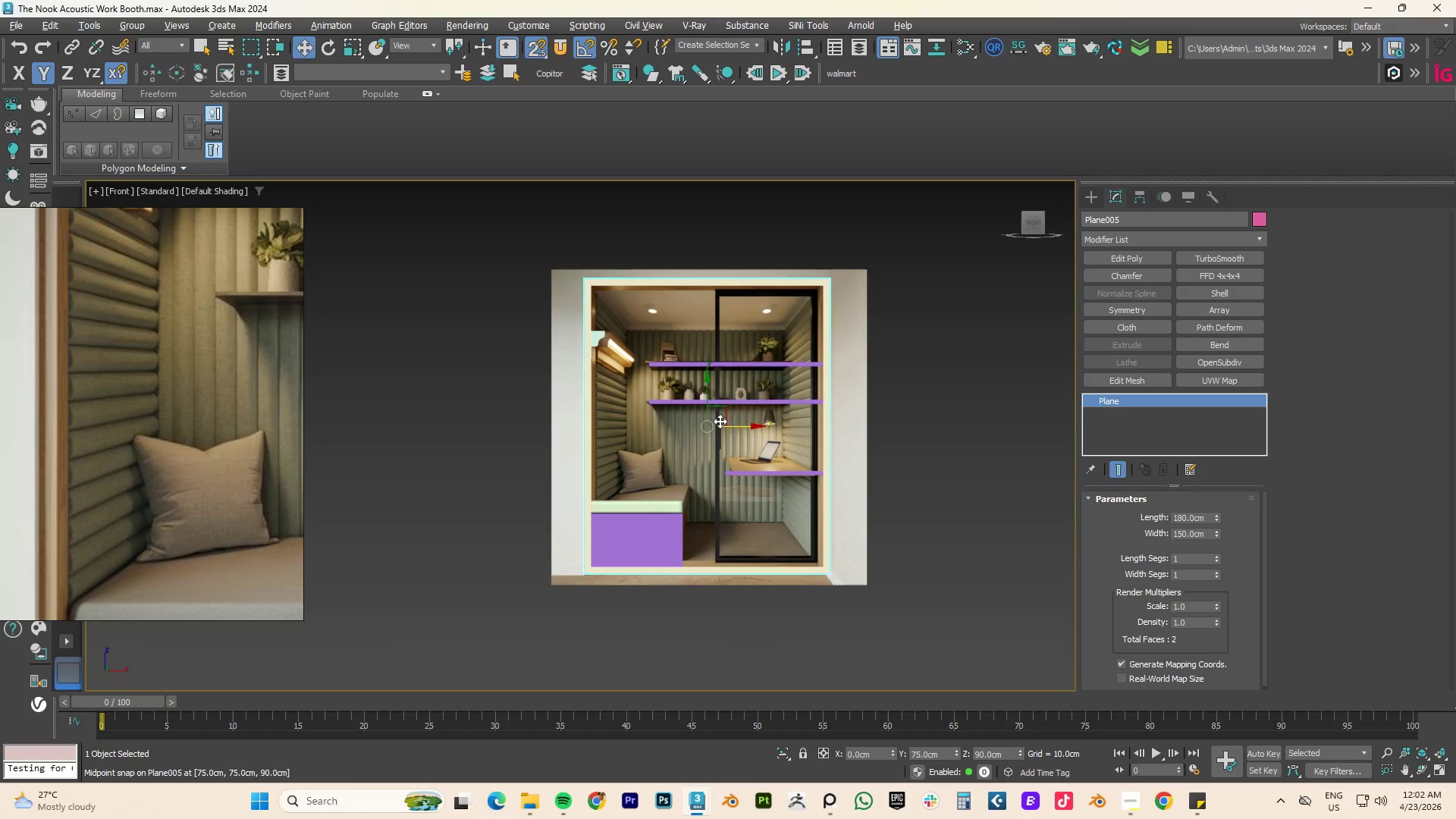 
hold_key(key=AltLeft, duration=0.92)
 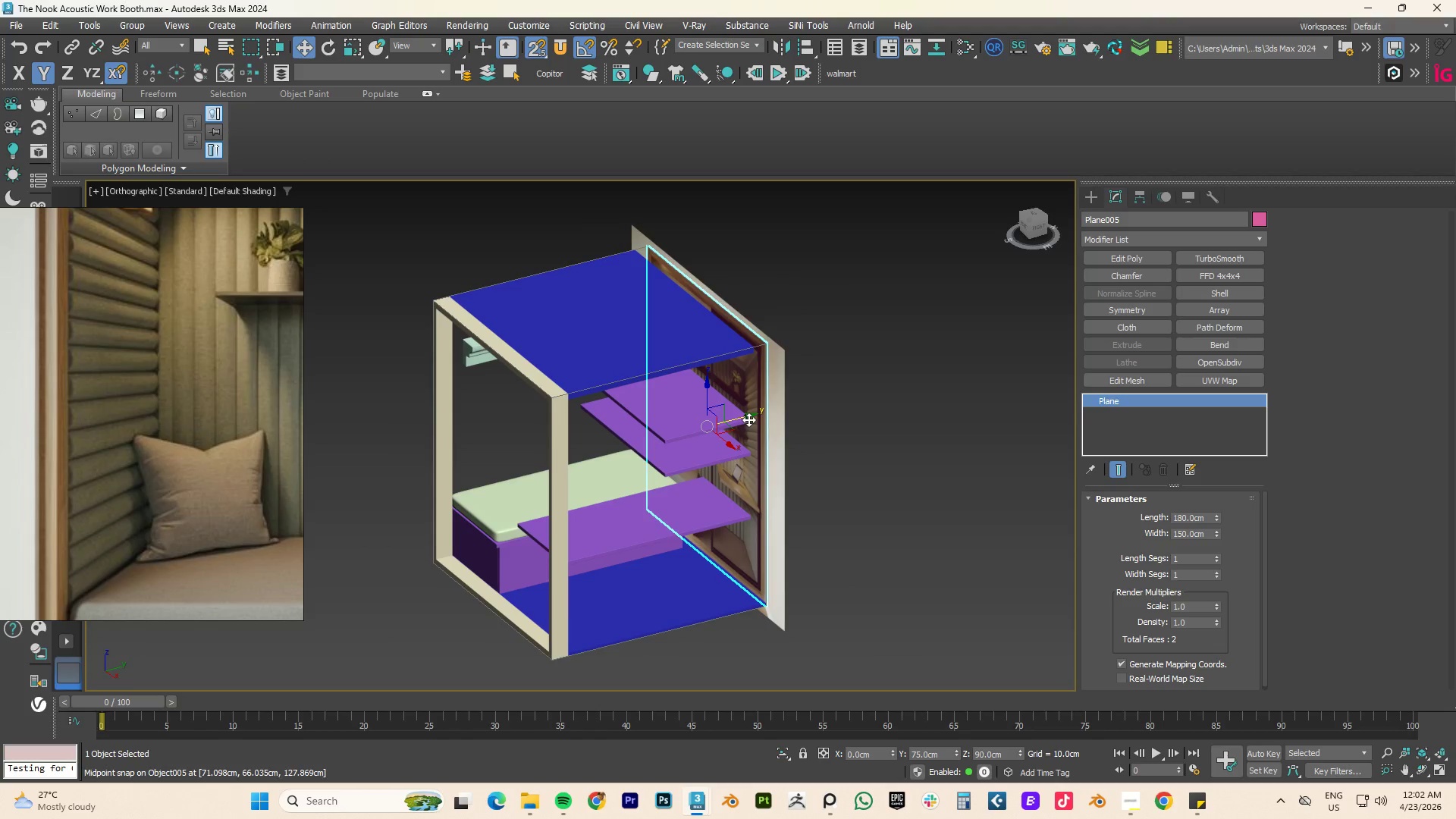 
left_click([780, 422])
 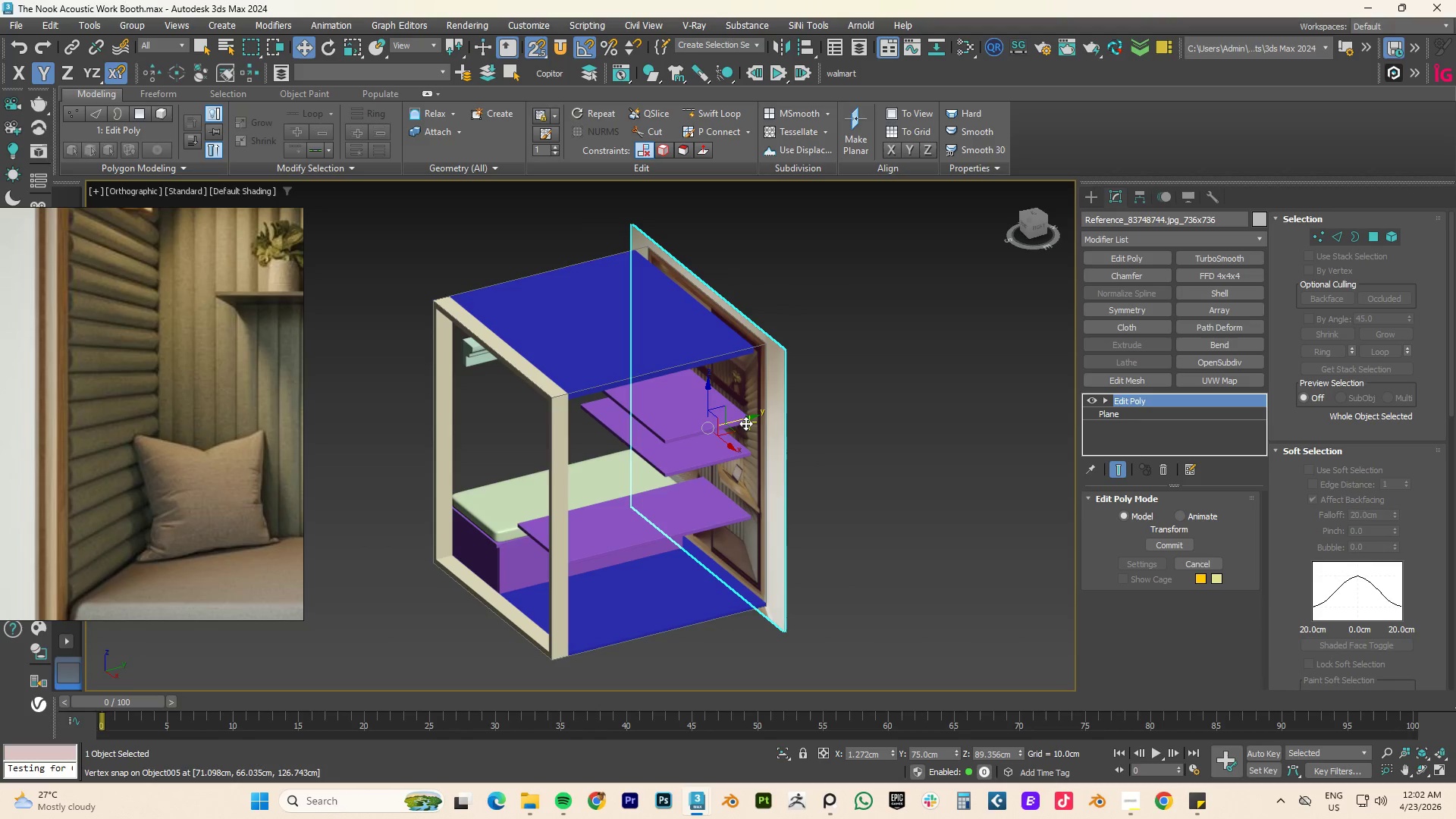 
key(S)
 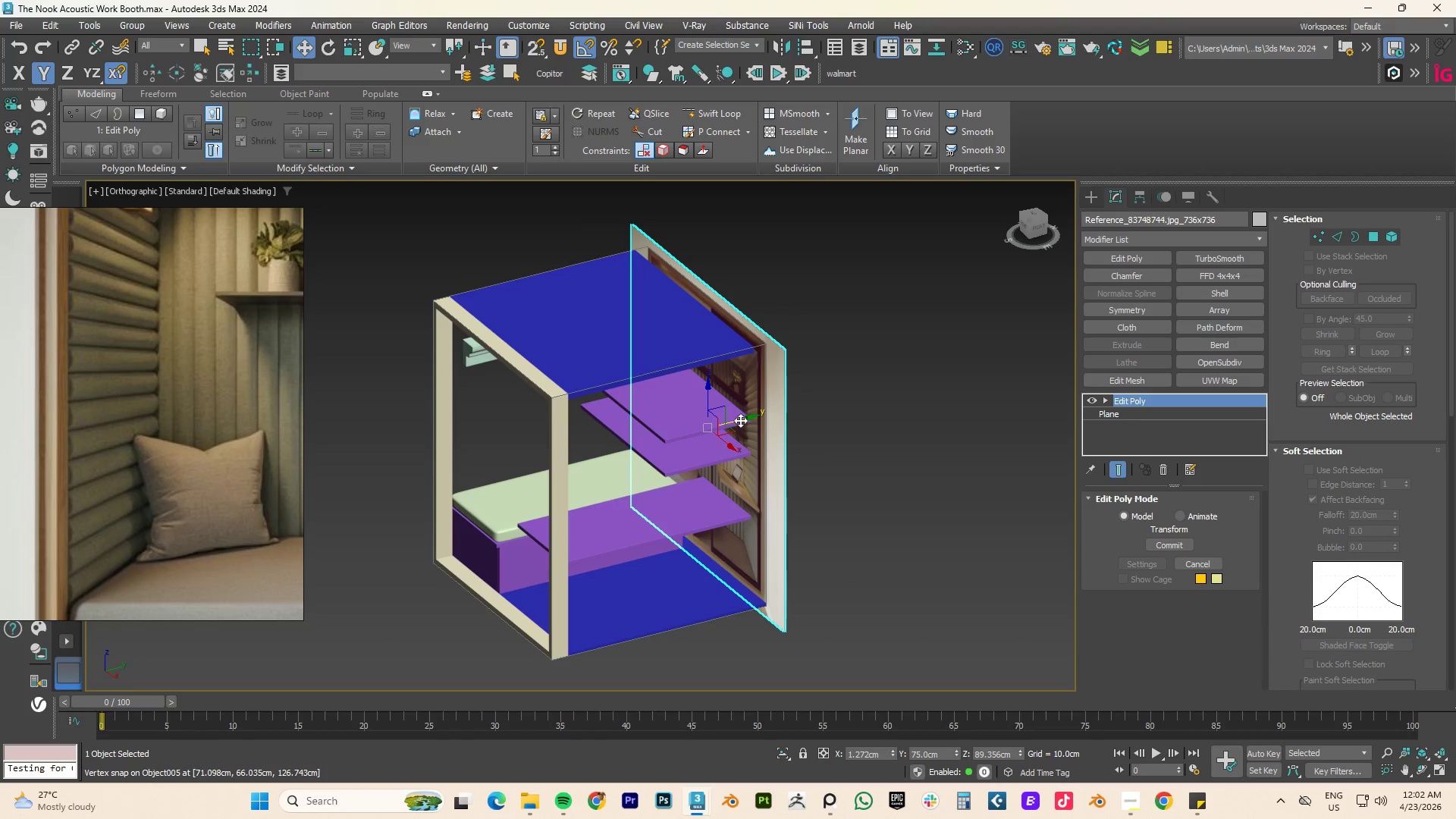 
left_click_drag(start_coordinate=[739, 420], to_coordinate=[752, 416])
 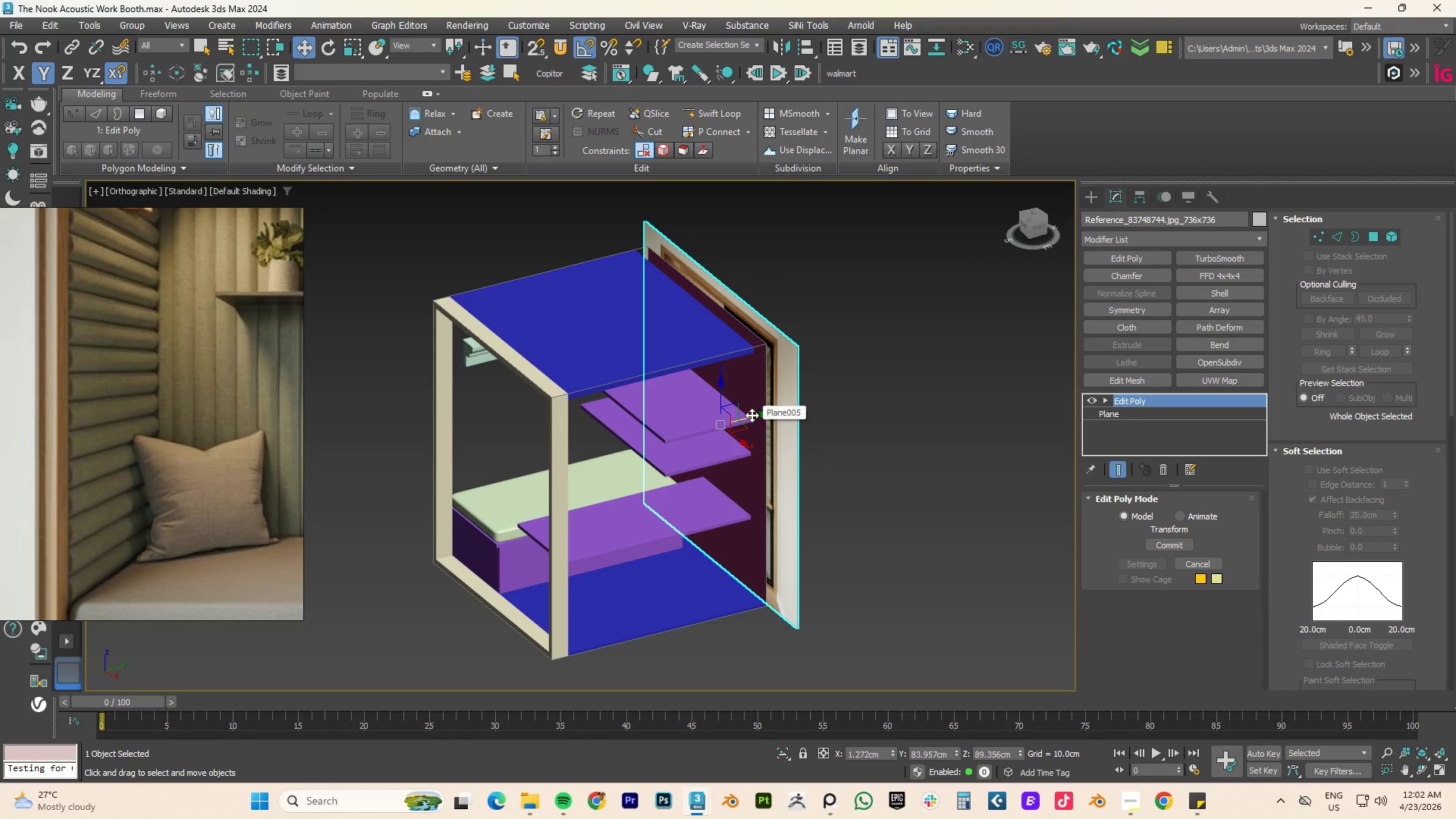 
type(fz)
 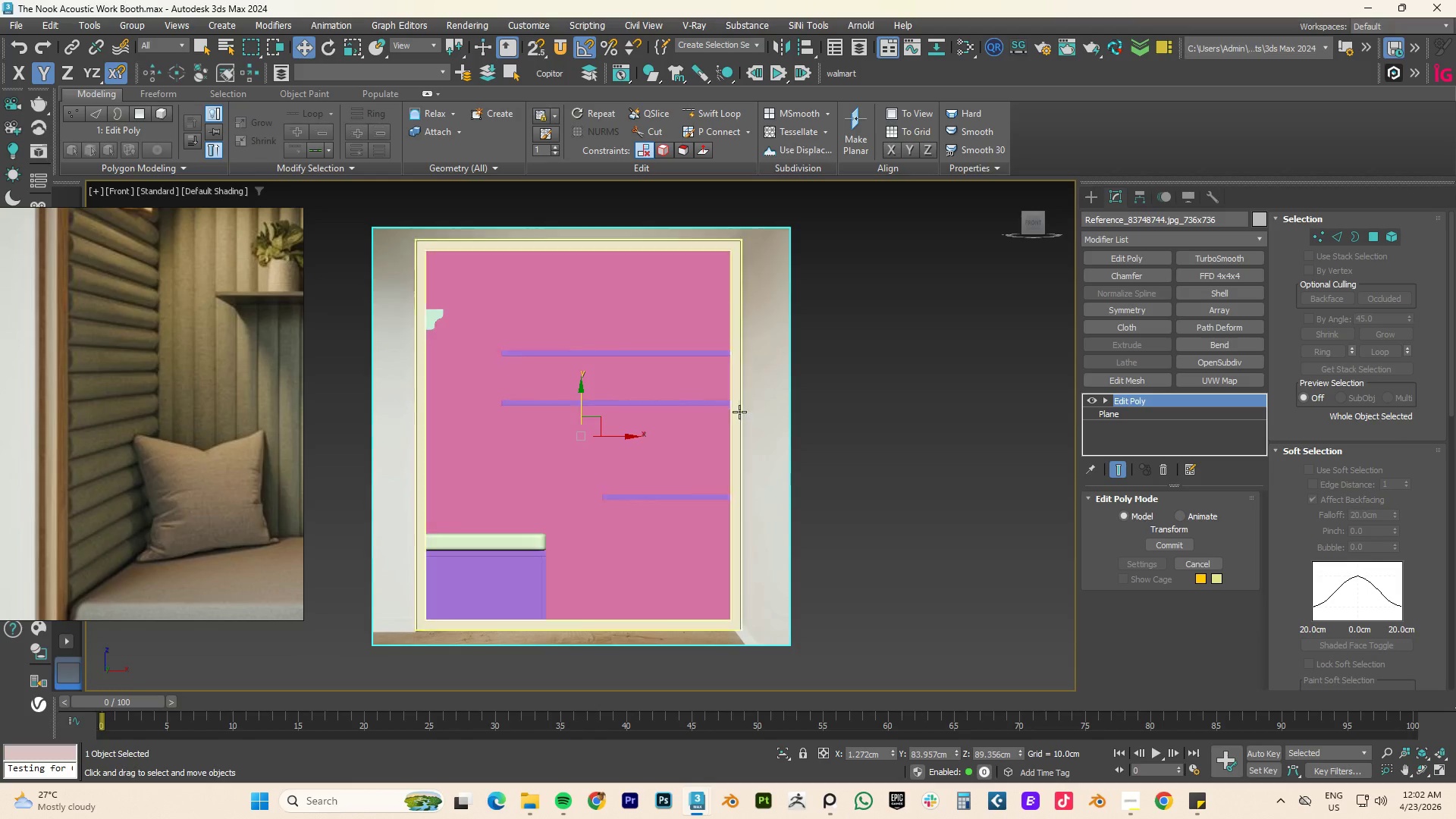 
scroll: coordinate [722, 416], scroll_direction: down, amount: 2.0
 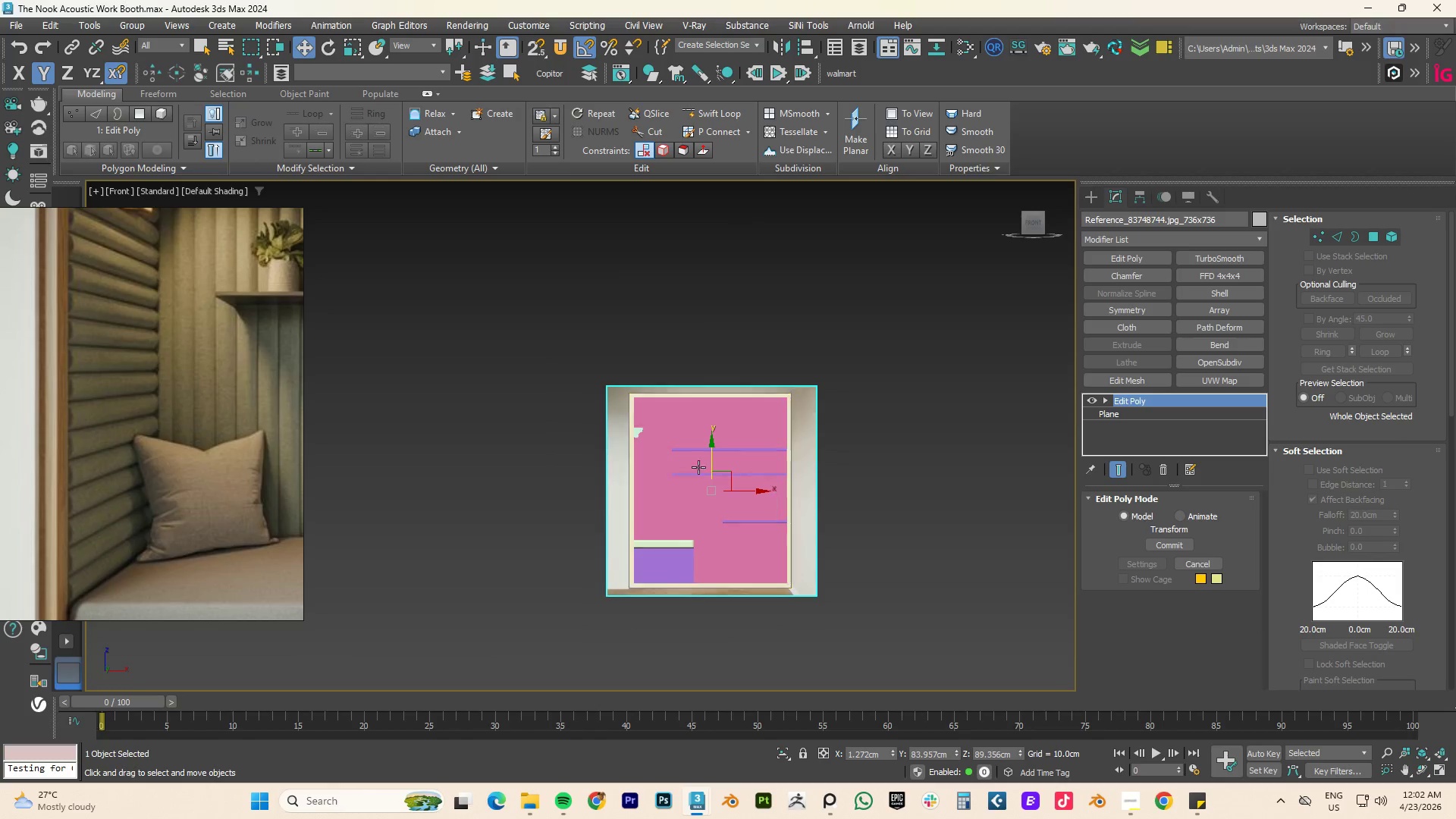 
scroll: coordinate [670, 434], scroll_direction: up, amount: 3.0
 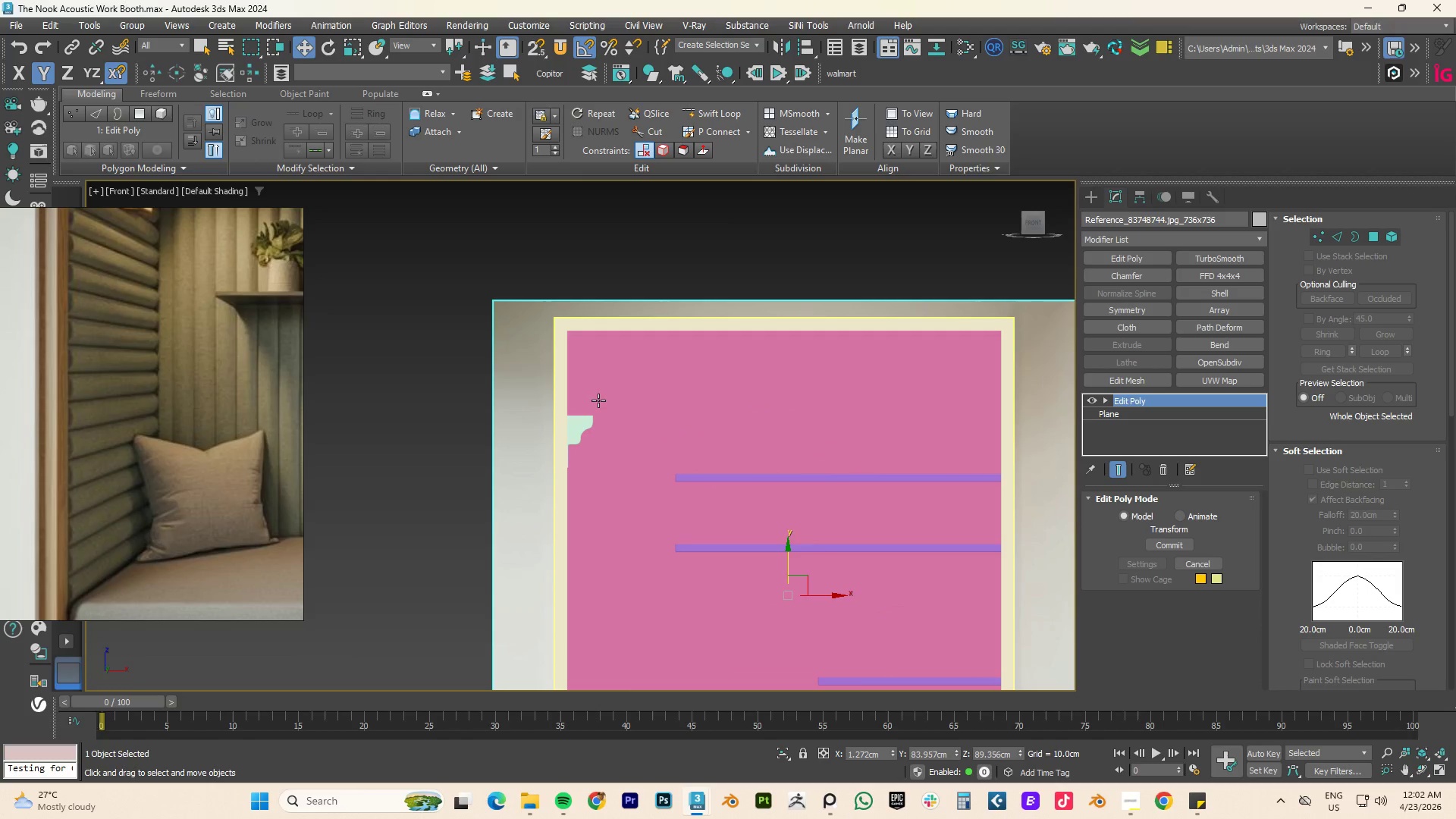 
left_click([610, 394])
 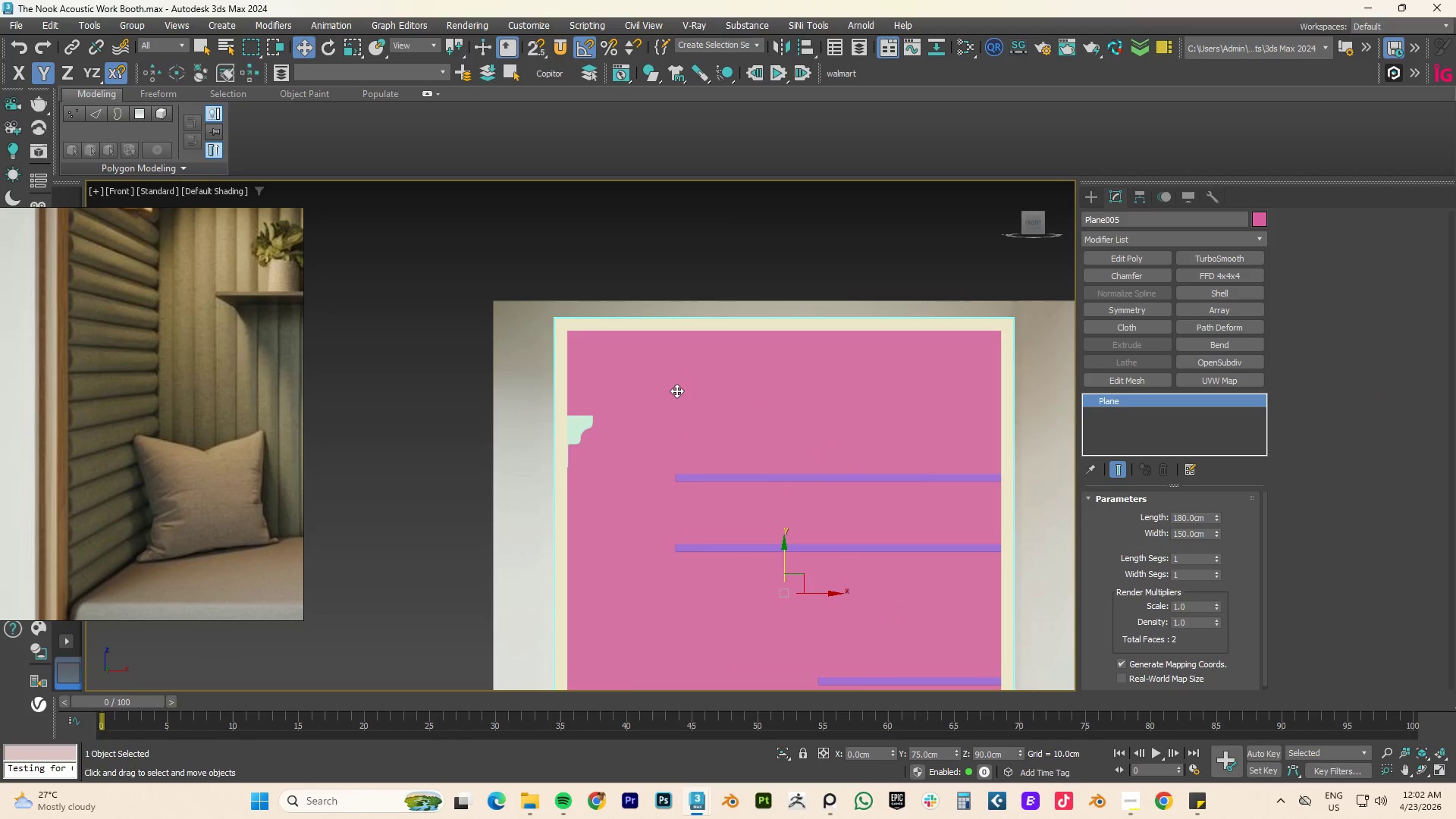 
key(F3)
 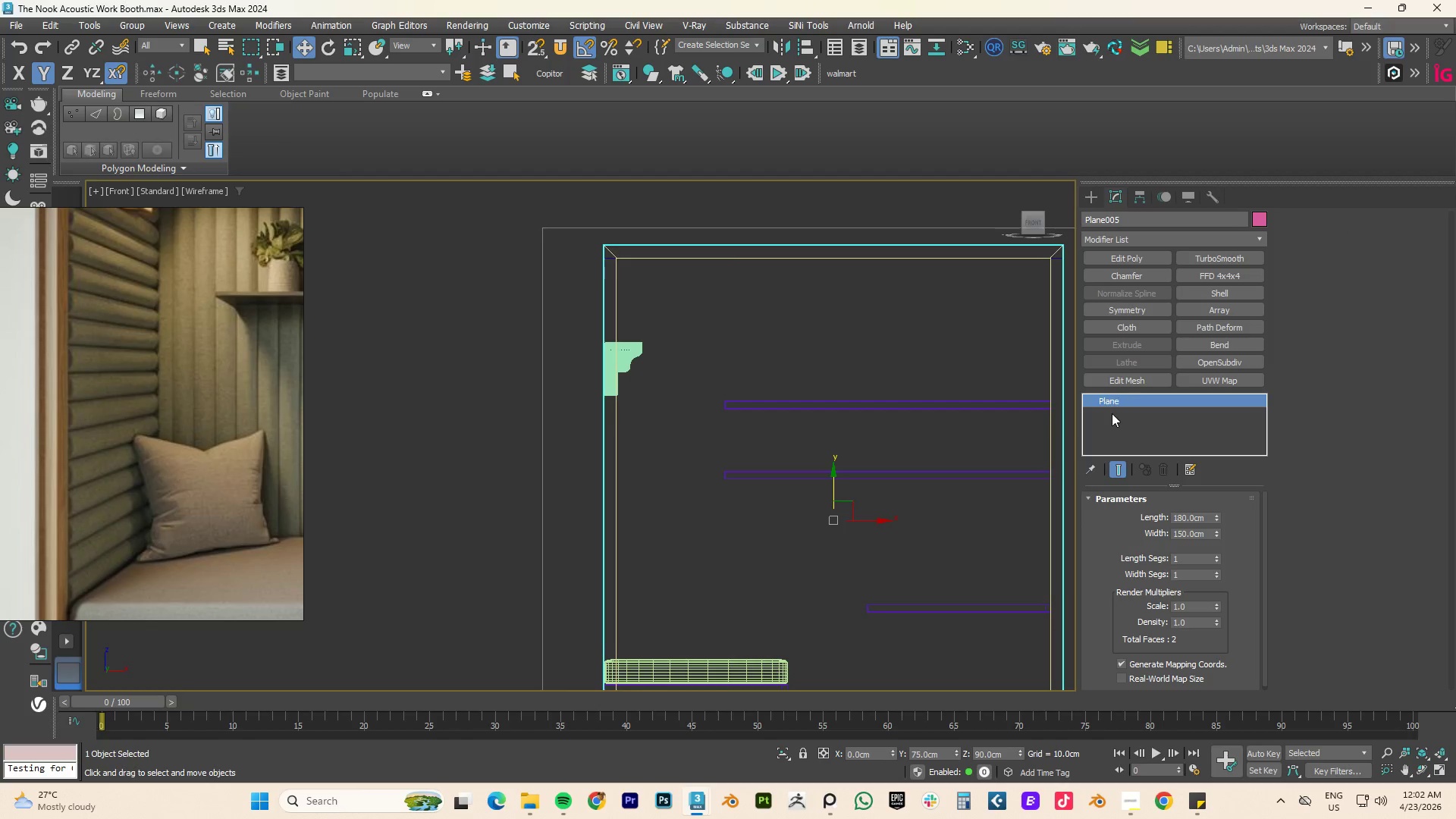 
key(Numpad1)
 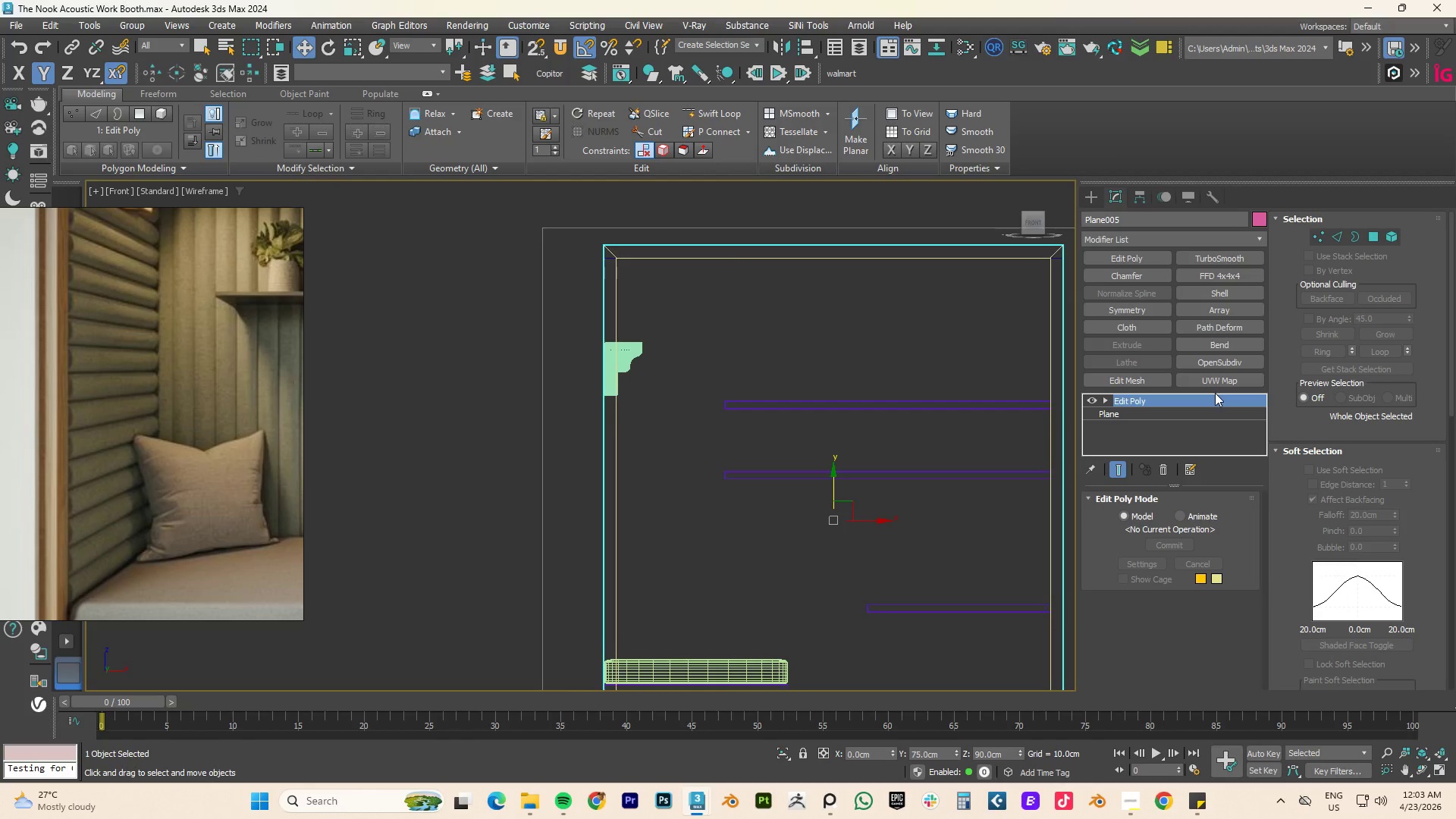 
key(1)
 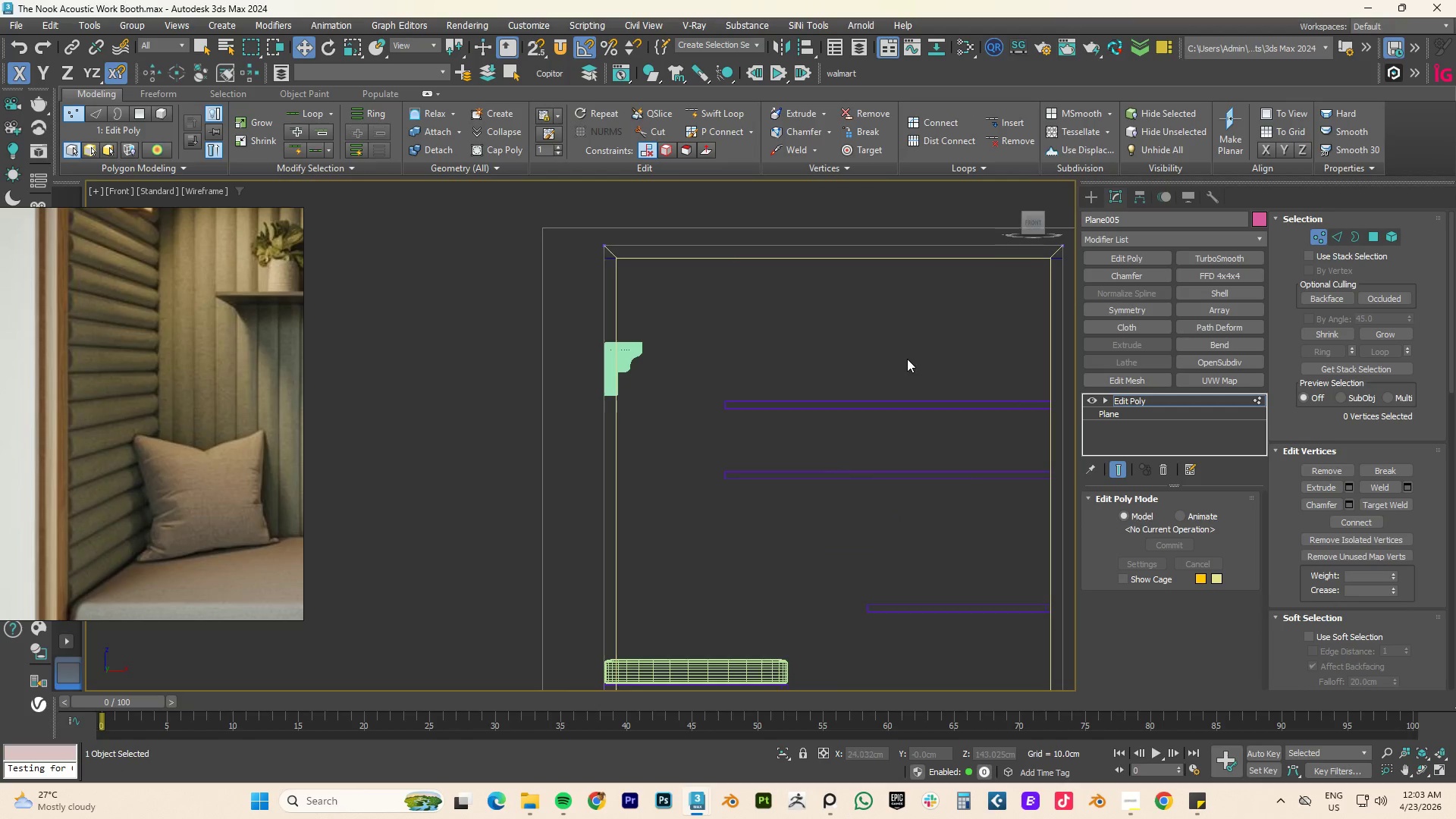 
scroll: coordinate [856, 359], scroll_direction: down, amount: 3.0
 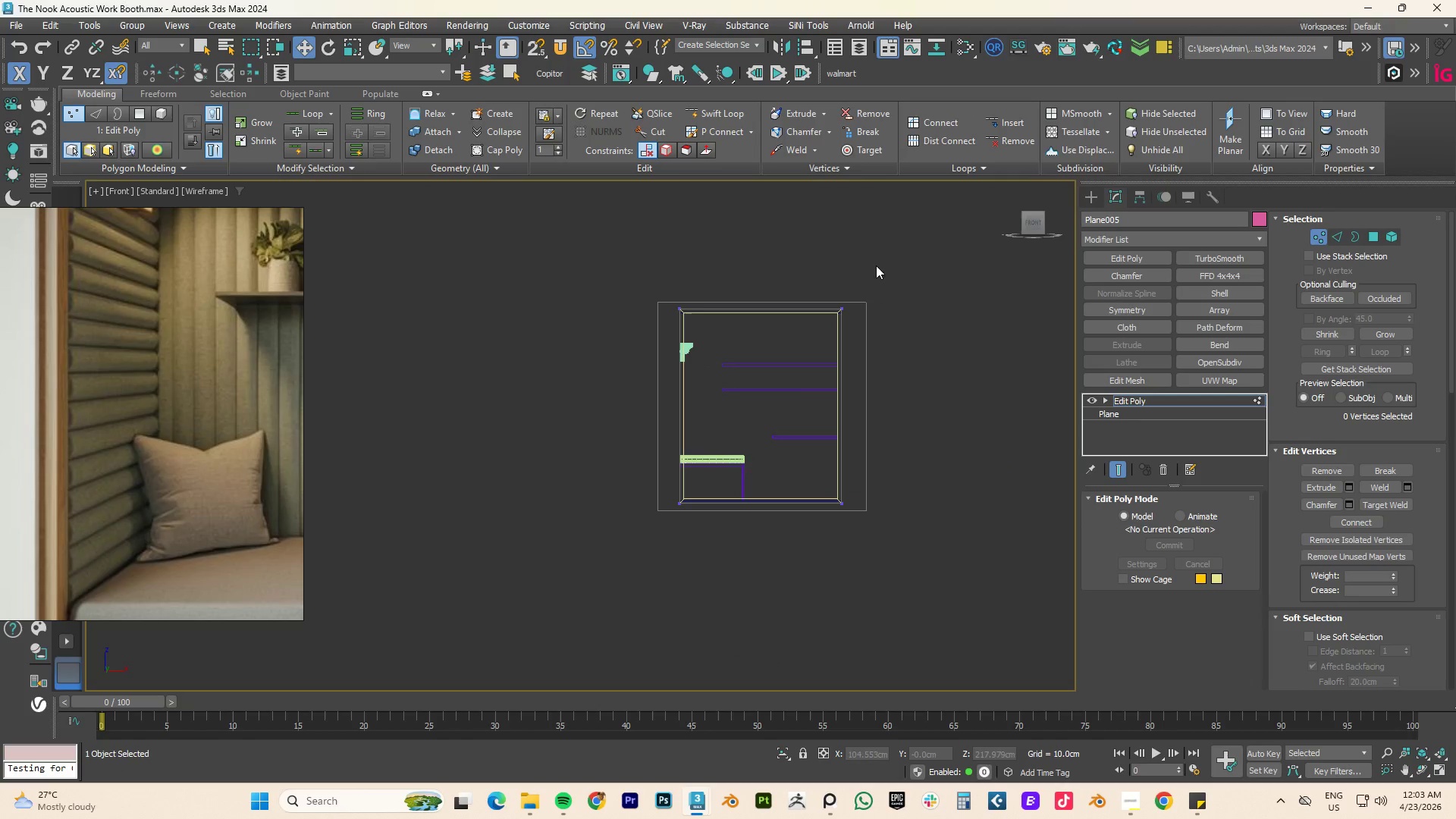 
left_click_drag(start_coordinate=[879, 262], to_coordinate=[833, 582])
 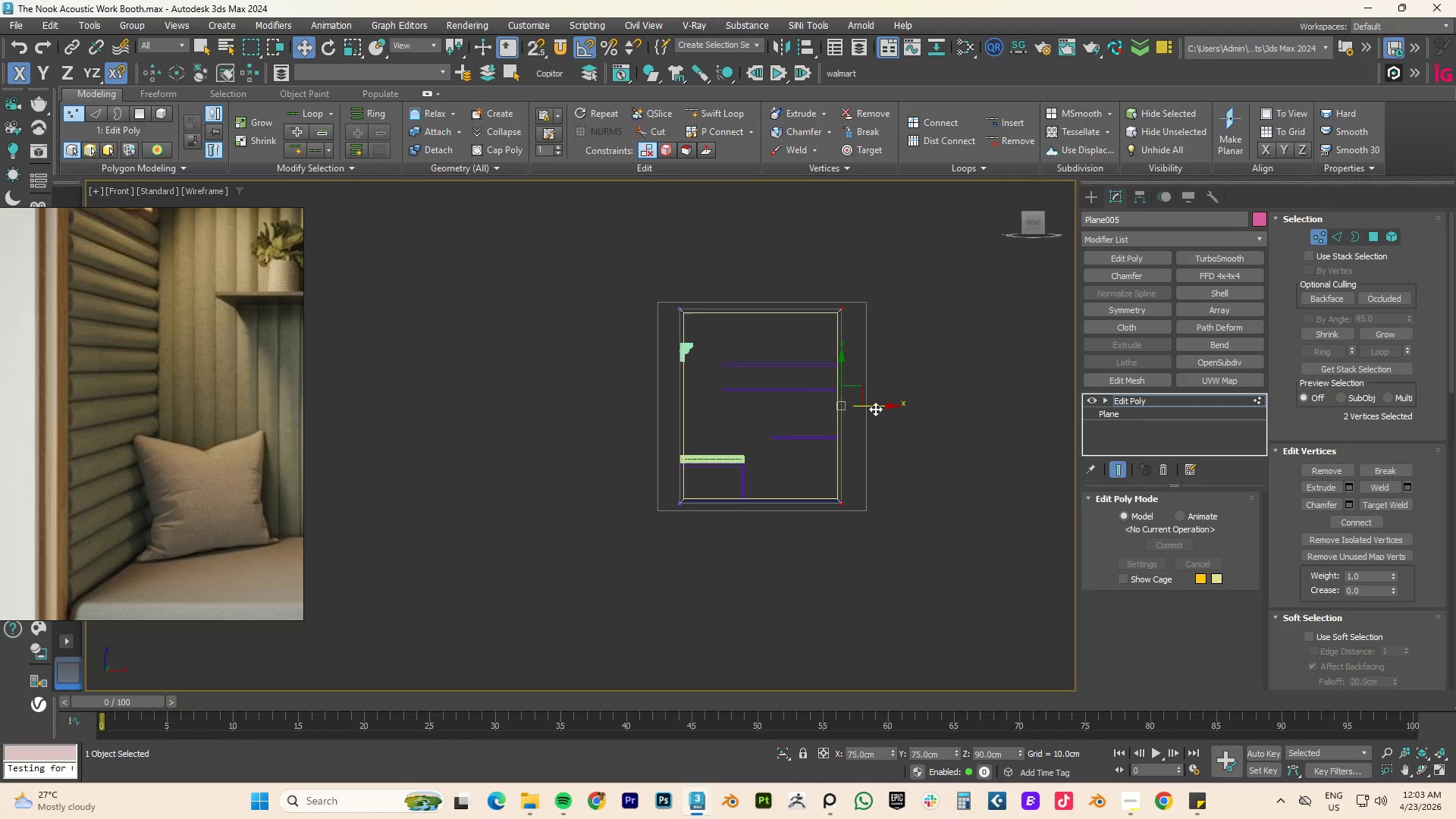 
left_click_drag(start_coordinate=[879, 404], to_coordinate=[725, 417])
 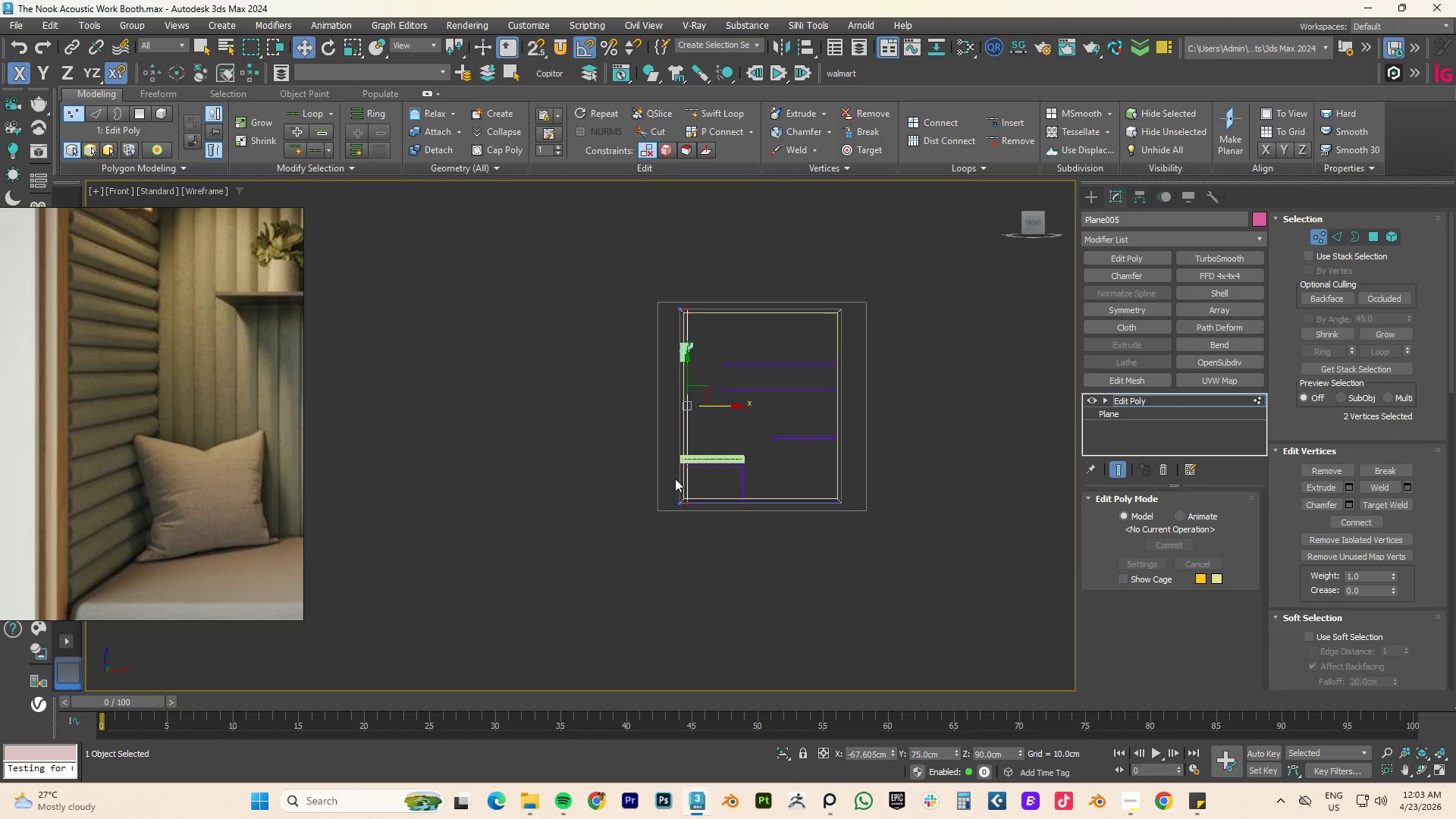 
scroll: coordinate [675, 479], scroll_direction: up, amount: 4.0
 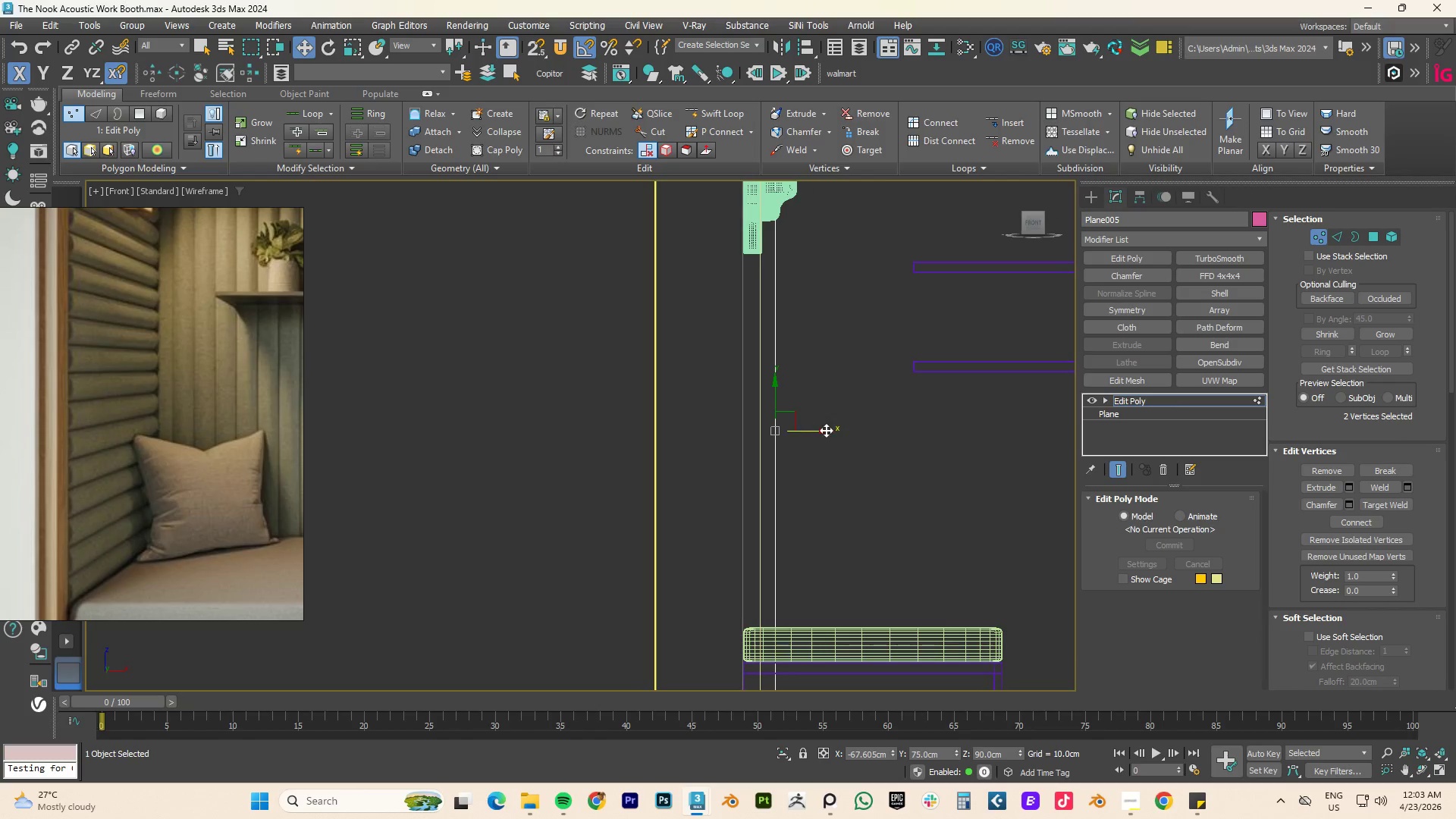 
left_click_drag(start_coordinate=[811, 431], to_coordinate=[815, 432])
 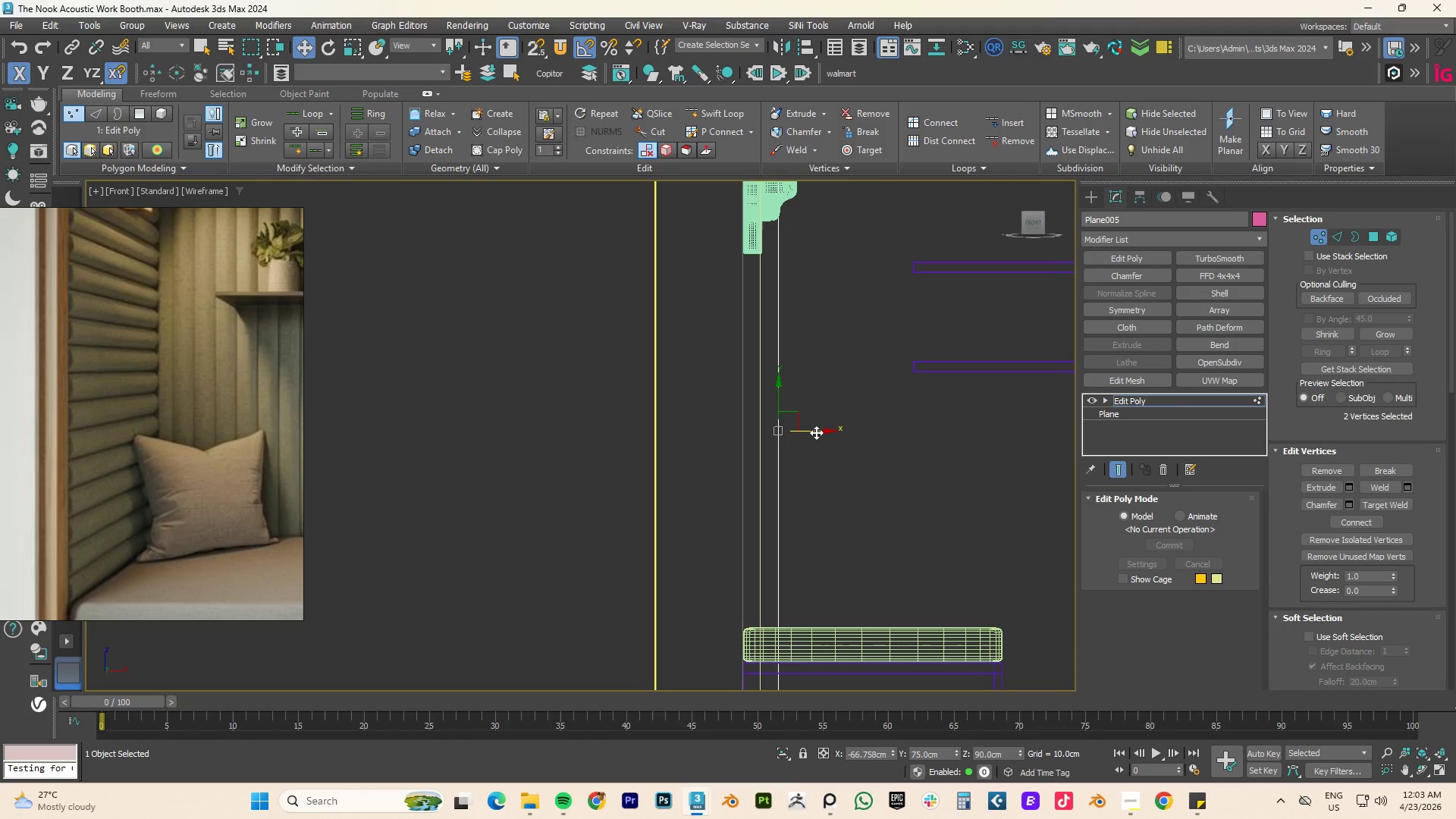 
key(Alt+Q)
 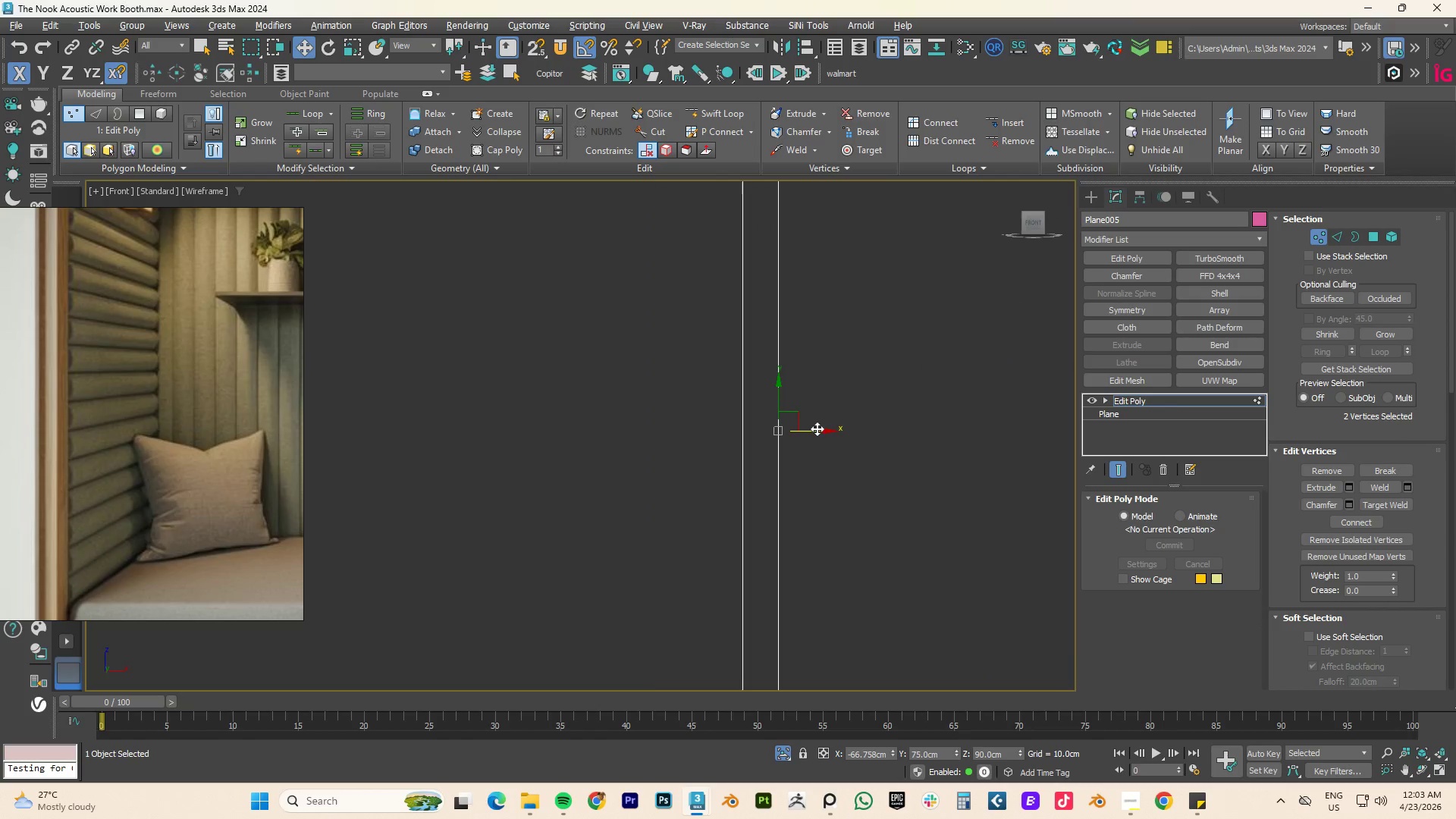 
scroll: coordinate [814, 428], scroll_direction: down, amount: 3.0
 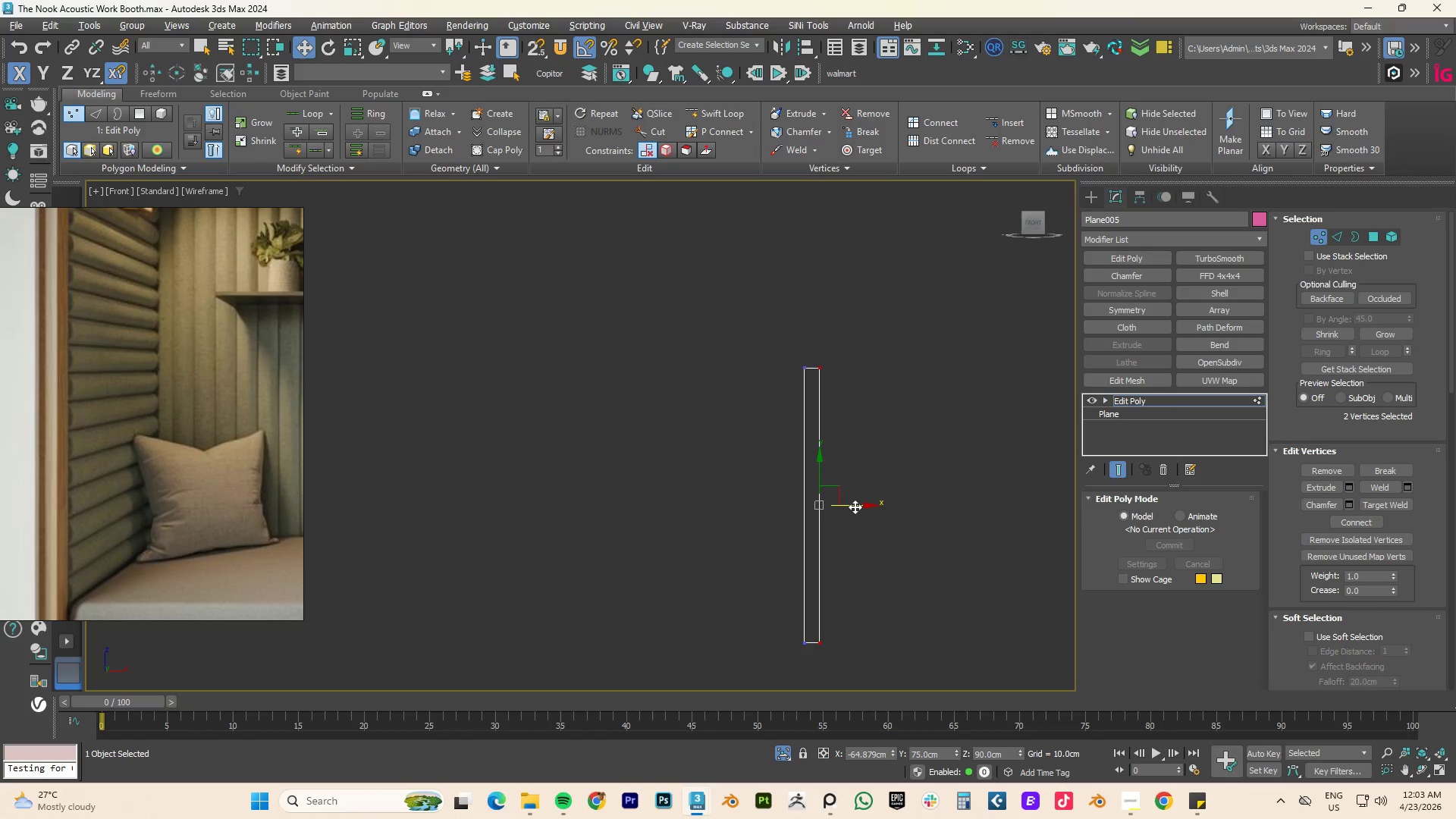 
wait(7.01)
 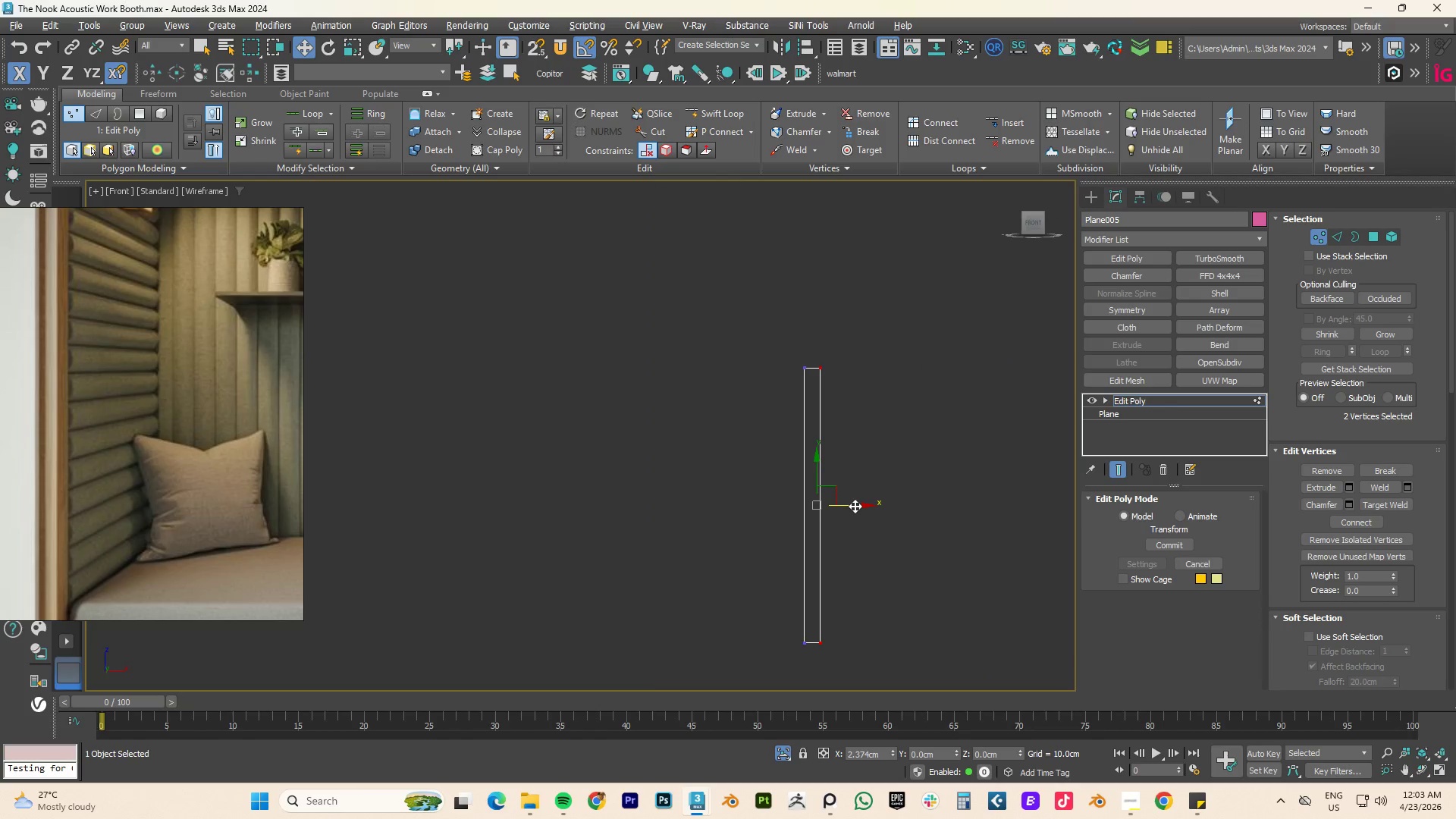 
type(32)
 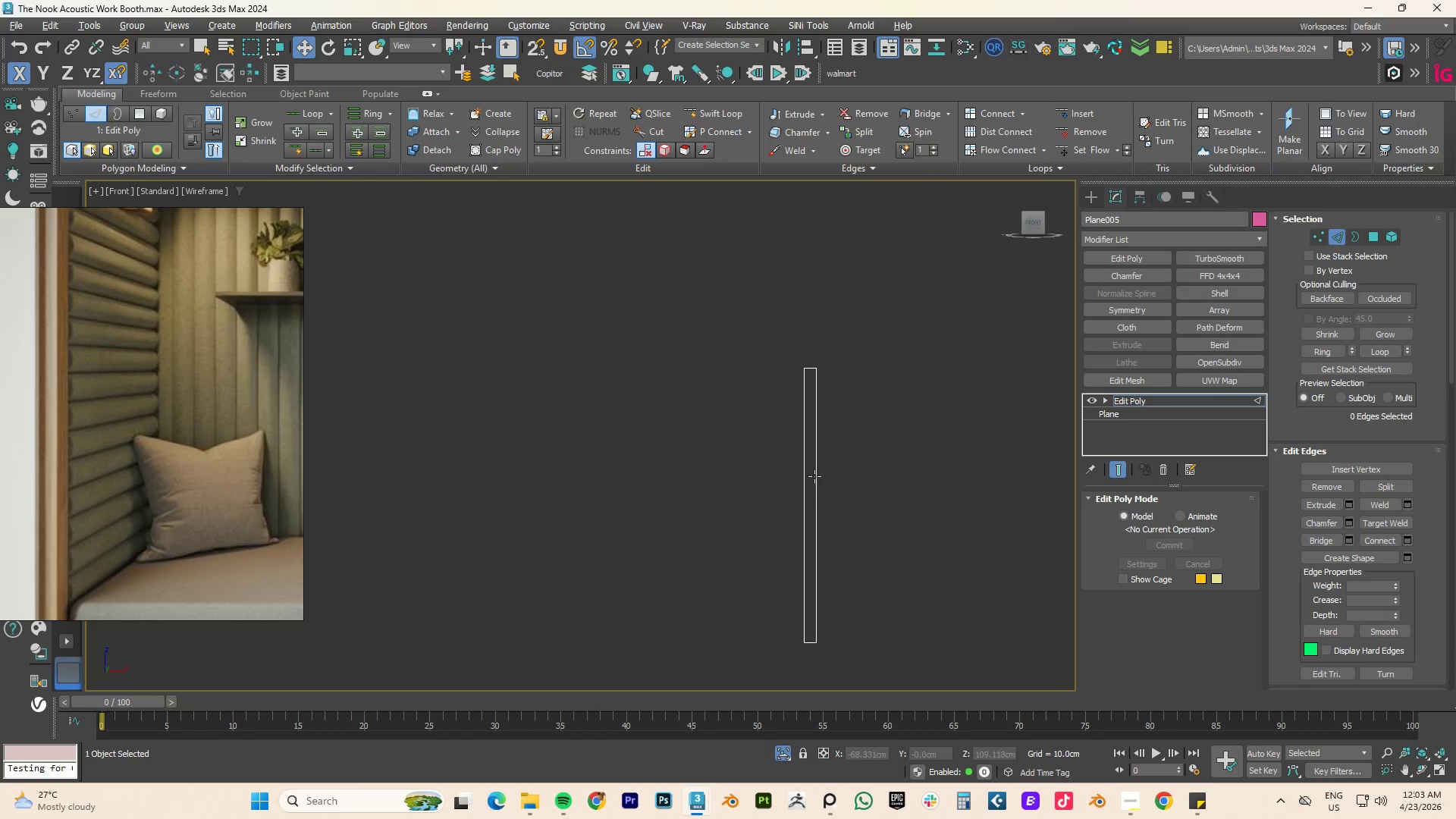 
double_click([814, 476])
 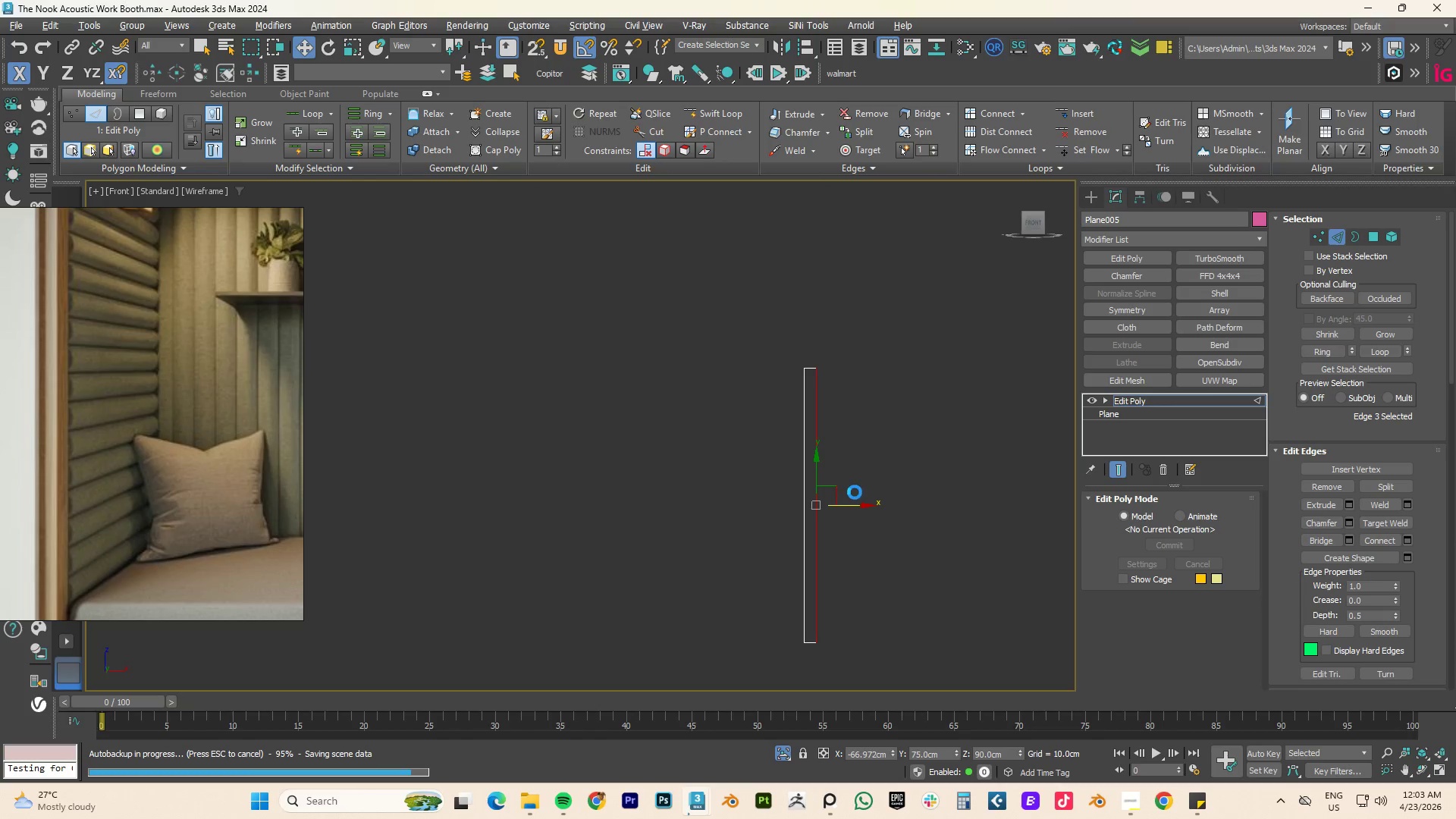 
hold_key(key=ShiftLeft, duration=0.58)
 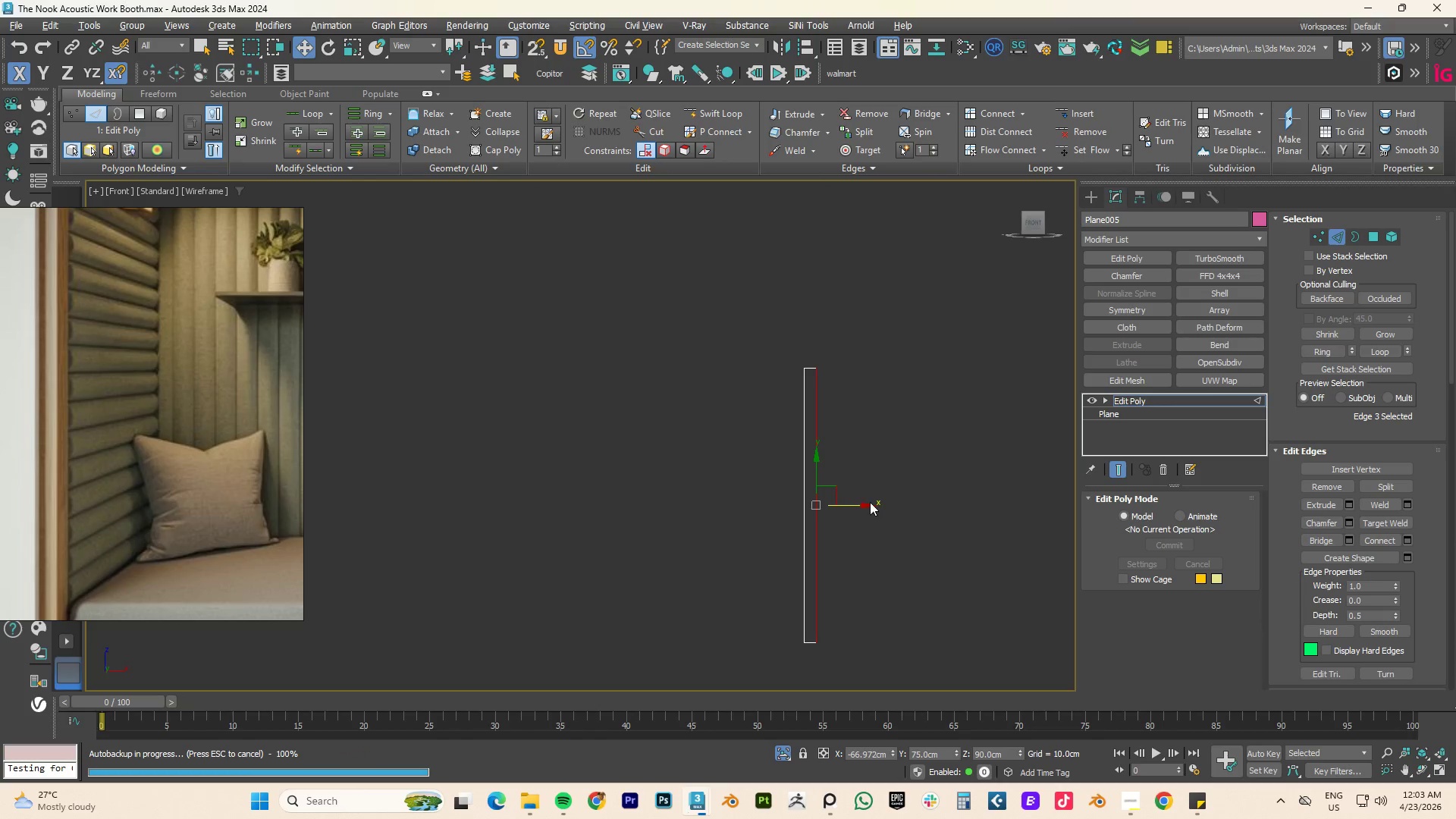 
key(Shift+ShiftLeft)
 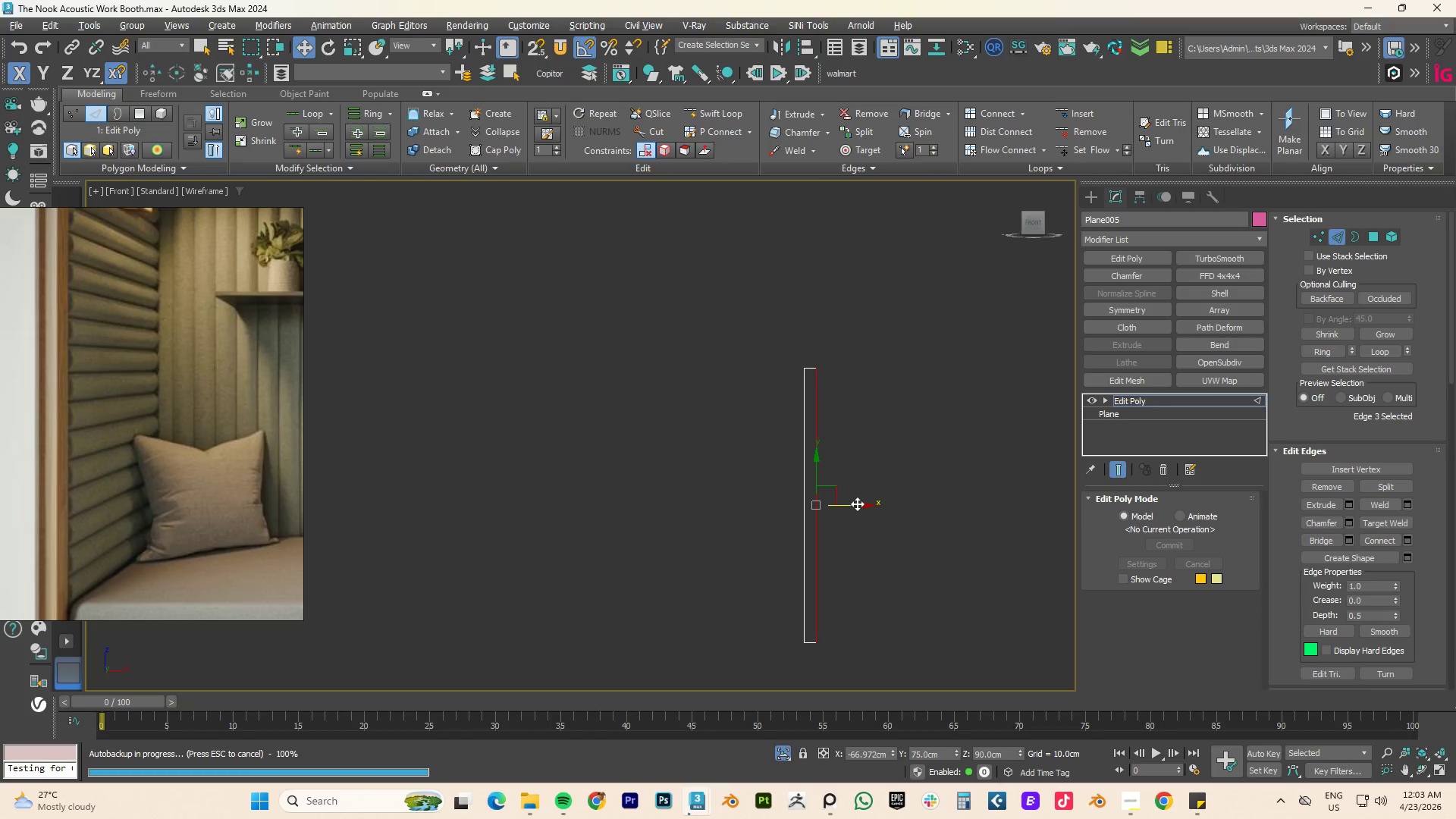 
hold_key(key=ShiftLeft, duration=3.05)
left_click_drag(start_coordinate=[857, 504], to_coordinate=[868, 504])
 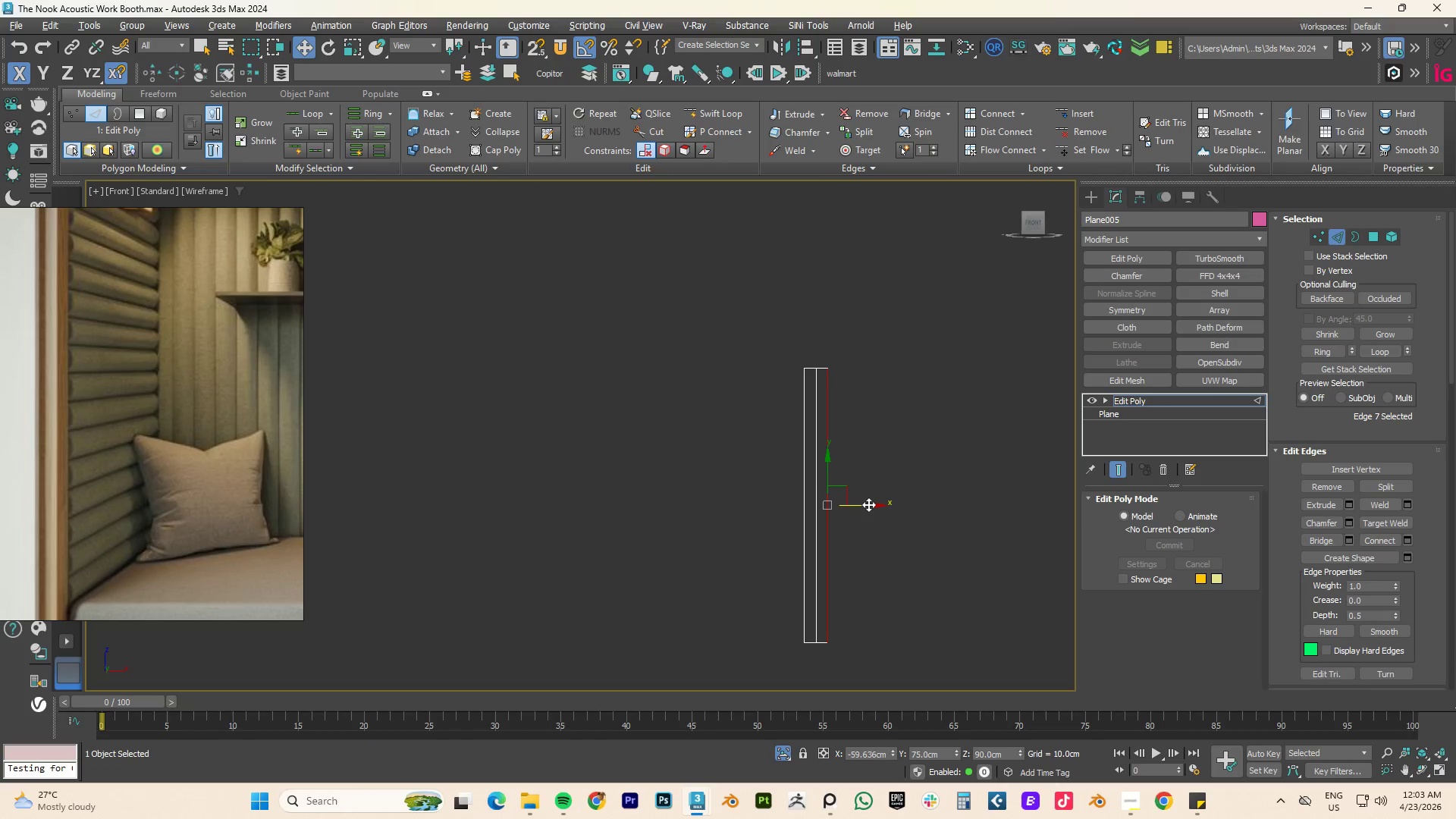 
hold_key(key=ShiftLeft, duration=10.59)
left_click_drag(start_coordinate=[868, 507], to_coordinate=[879, 508])
 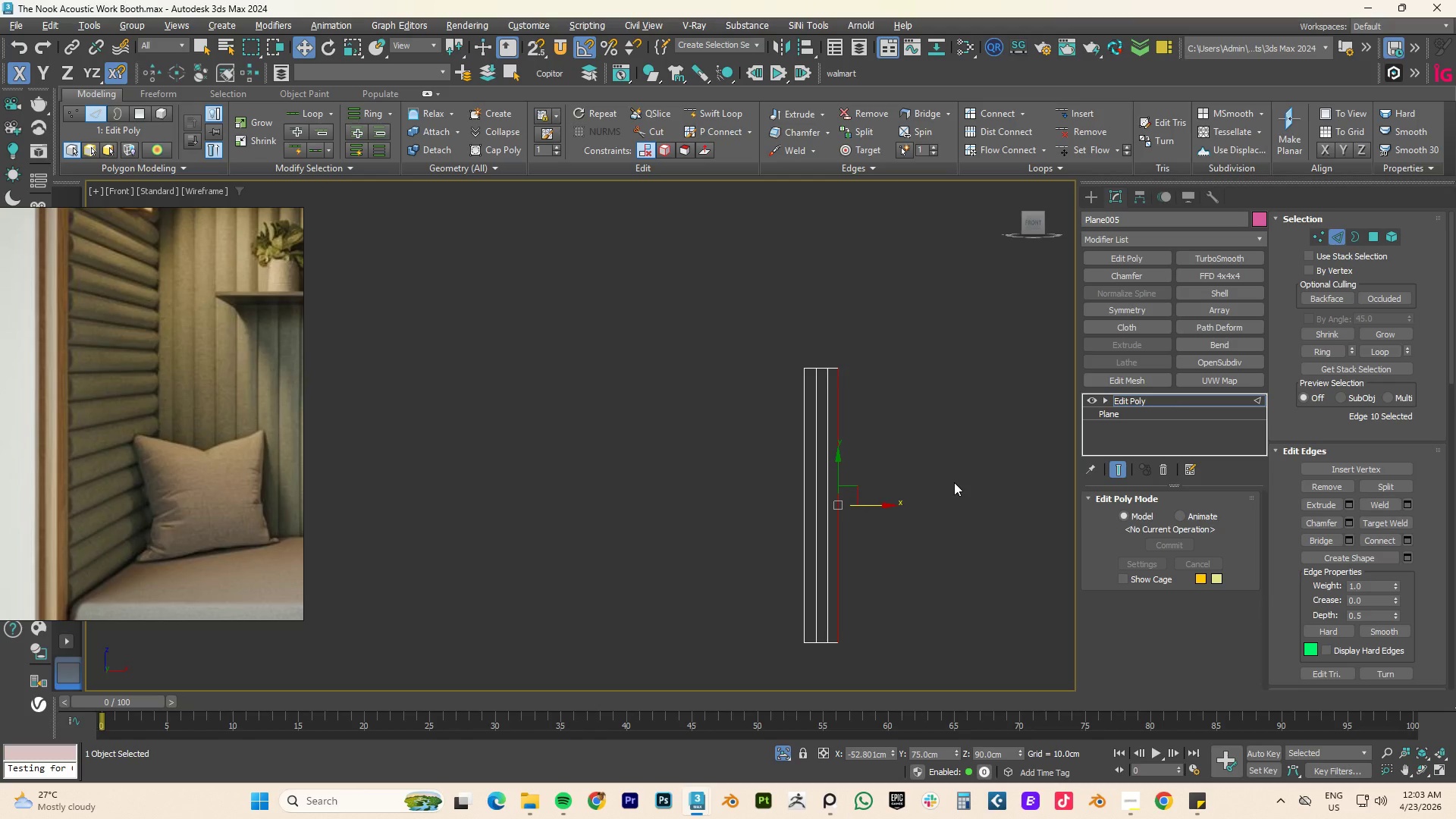 
key(Delete)
 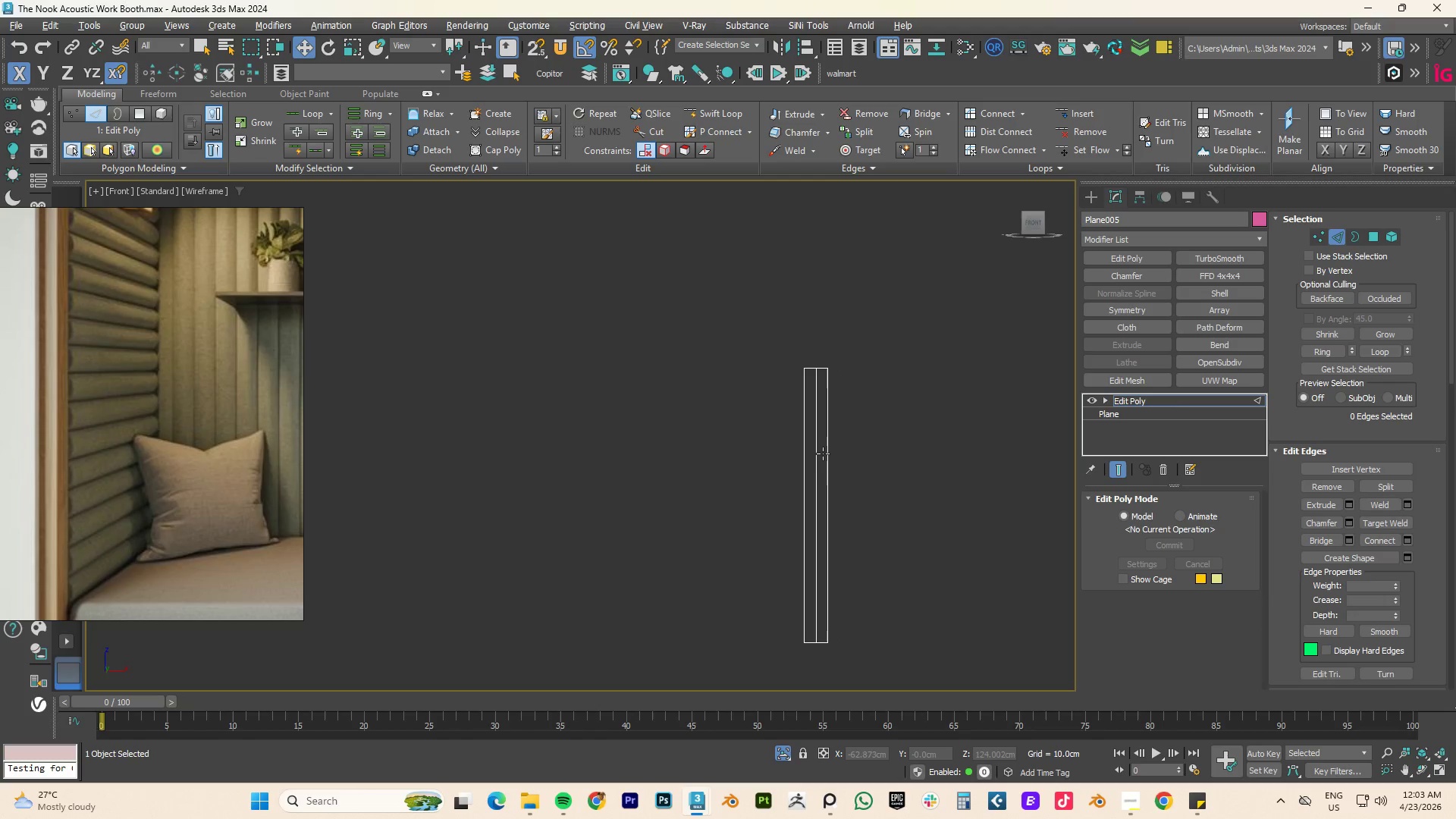 
scroll: coordinate [821, 453], scroll_direction: up, amount: 2.0
 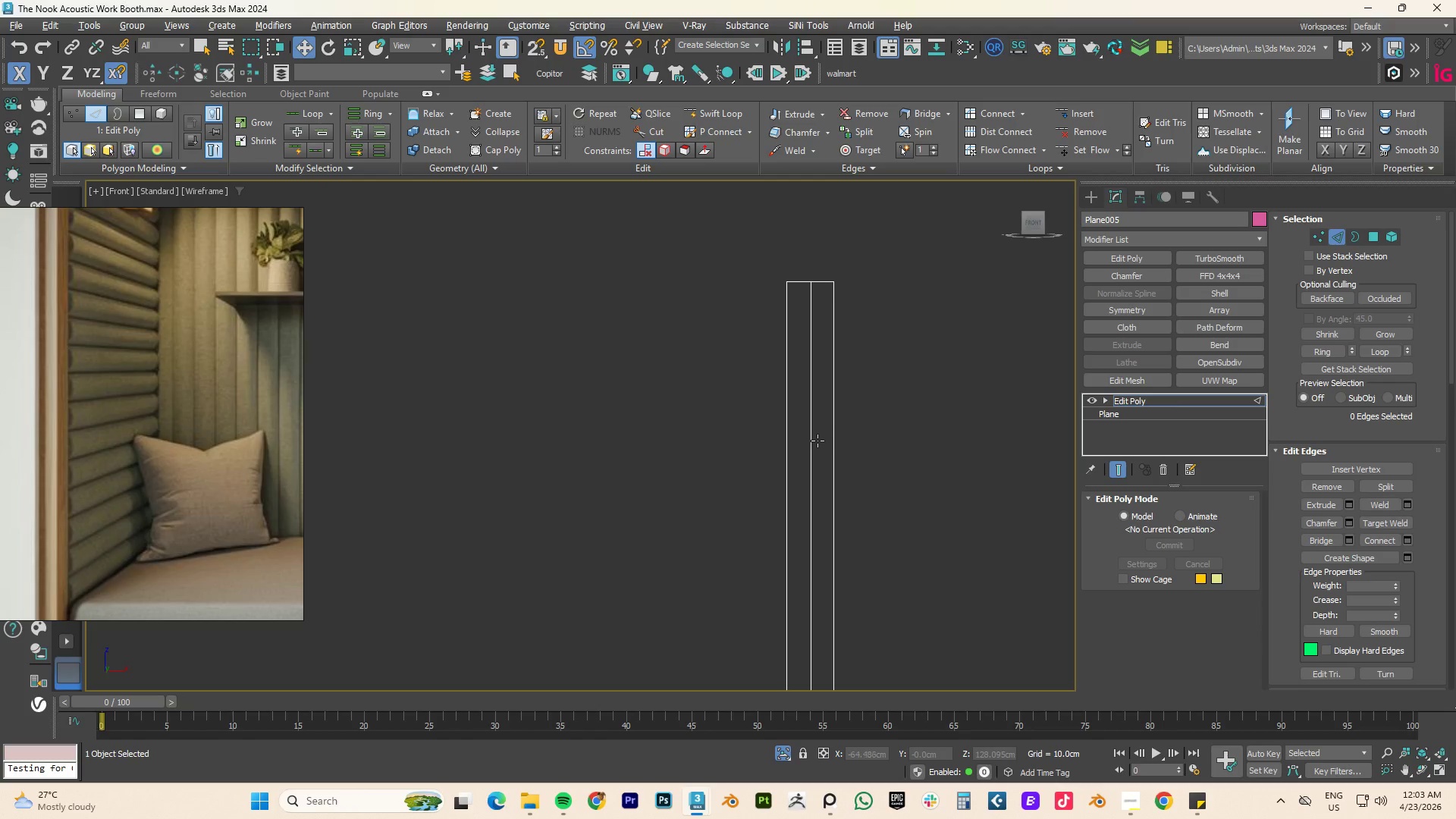 
left_click([808, 453])
 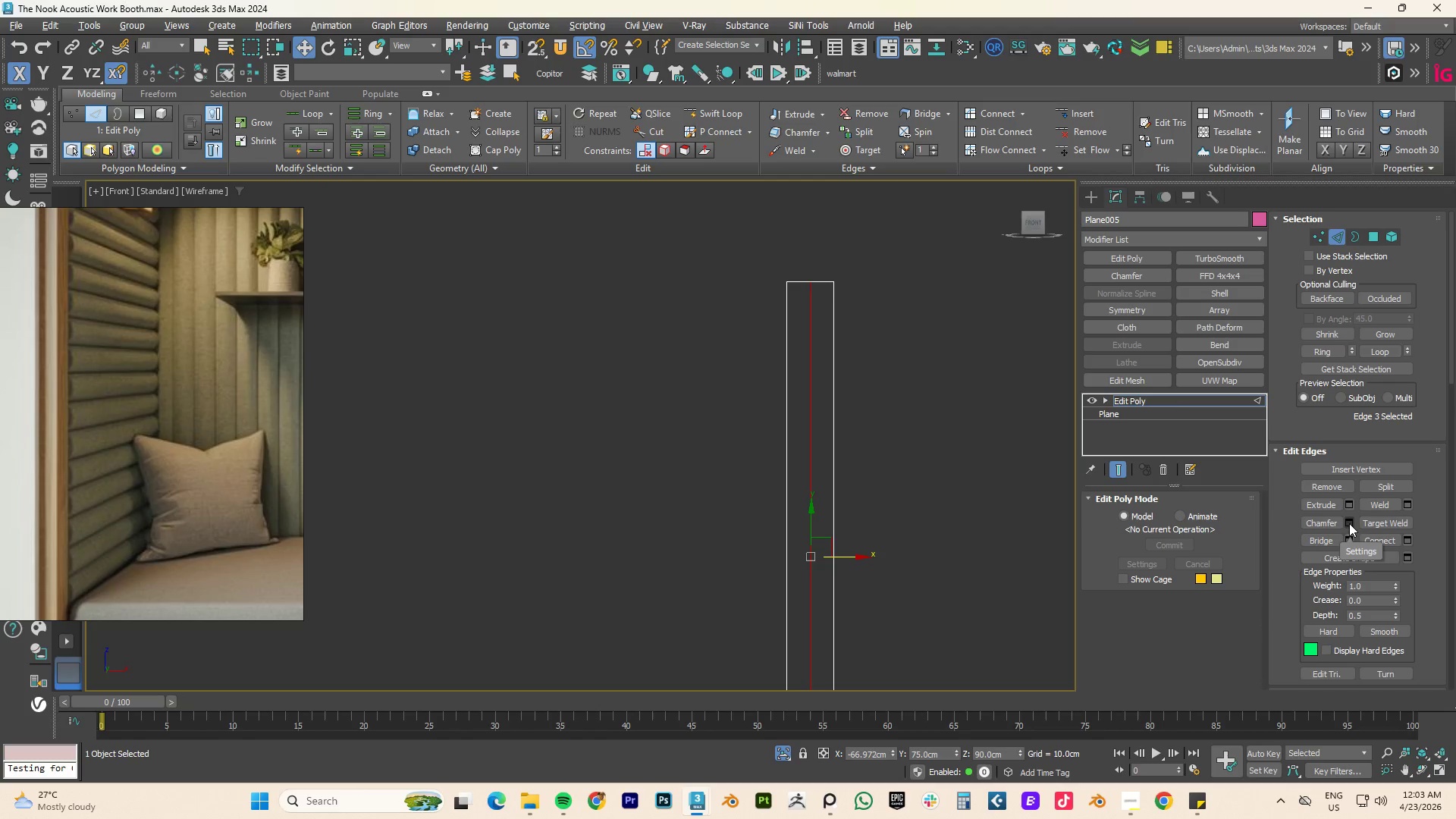 
left_click([1349, 523])
 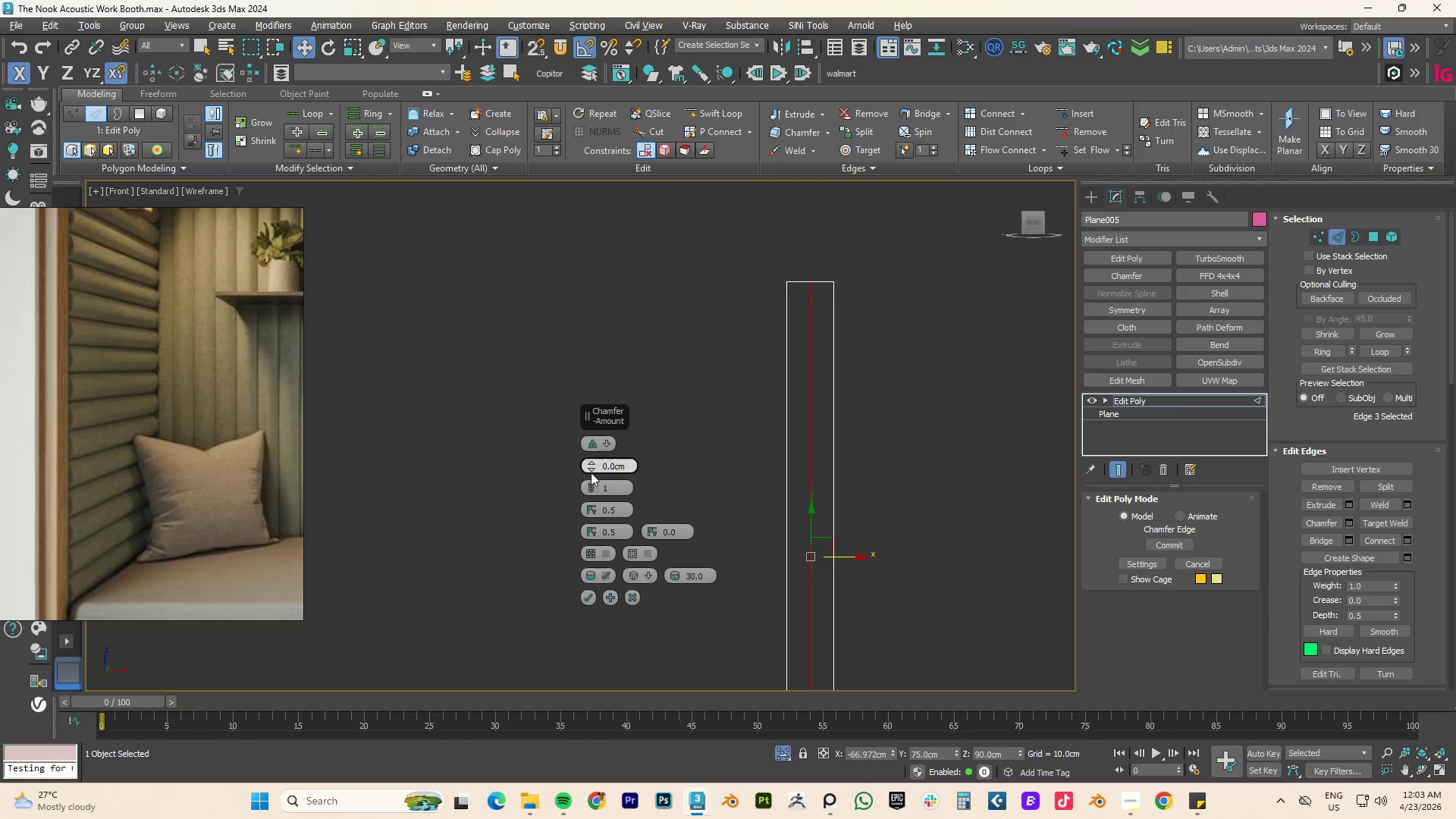 
left_click_drag(start_coordinate=[592, 468], to_coordinate=[598, 455])
 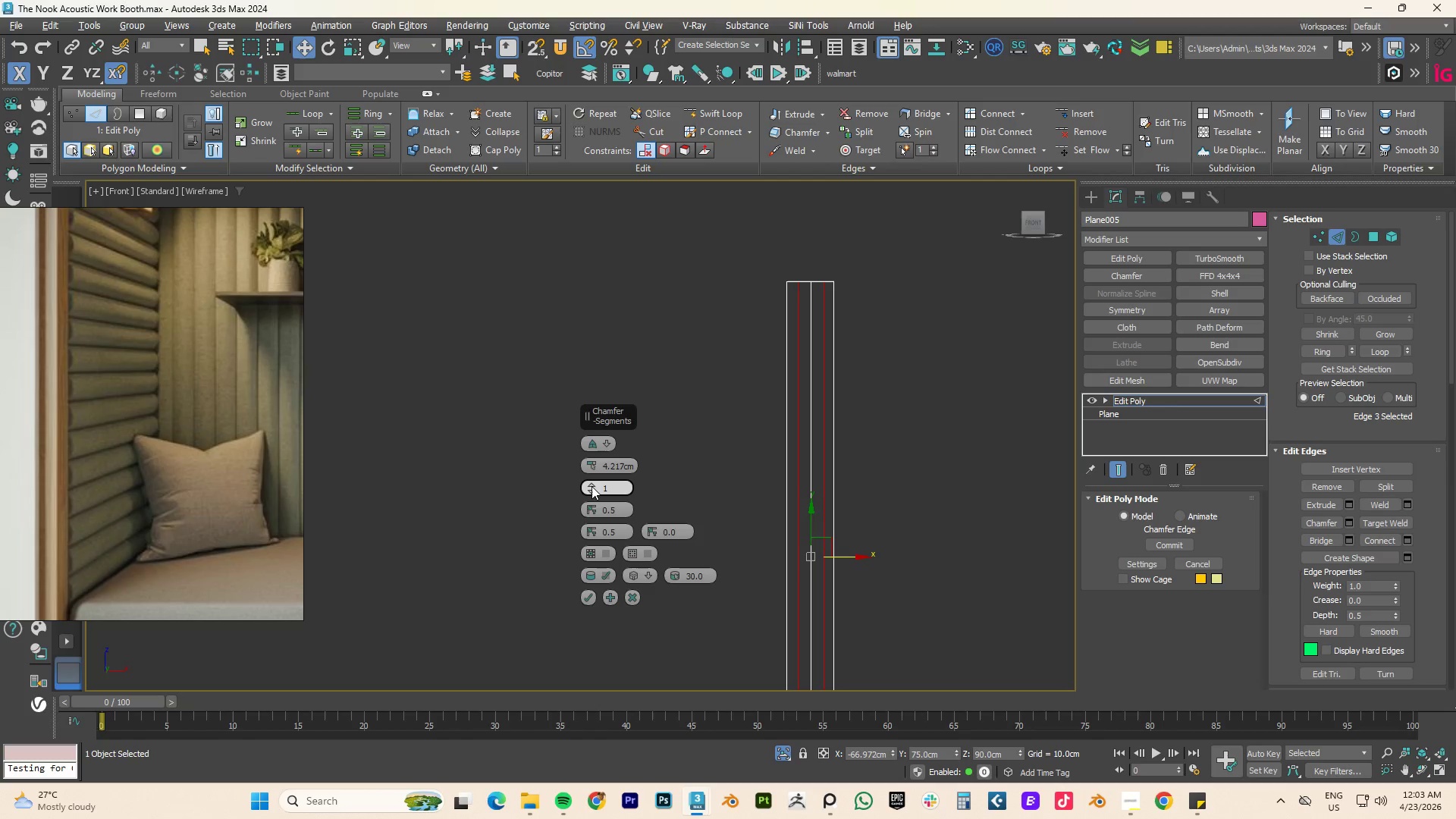 
left_click([592, 485])
 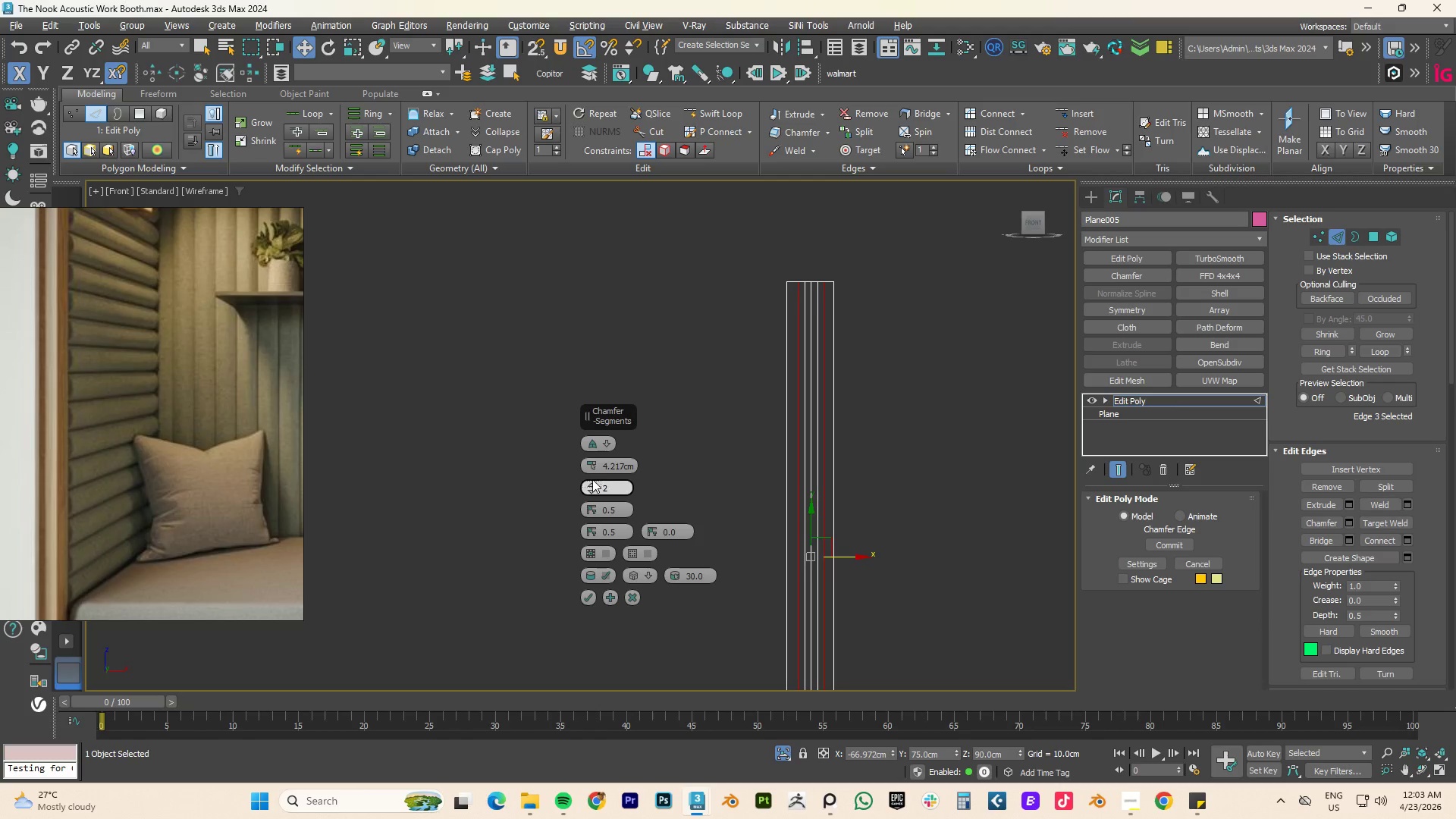 
left_click_drag(start_coordinate=[592, 463], to_coordinate=[595, 457])
 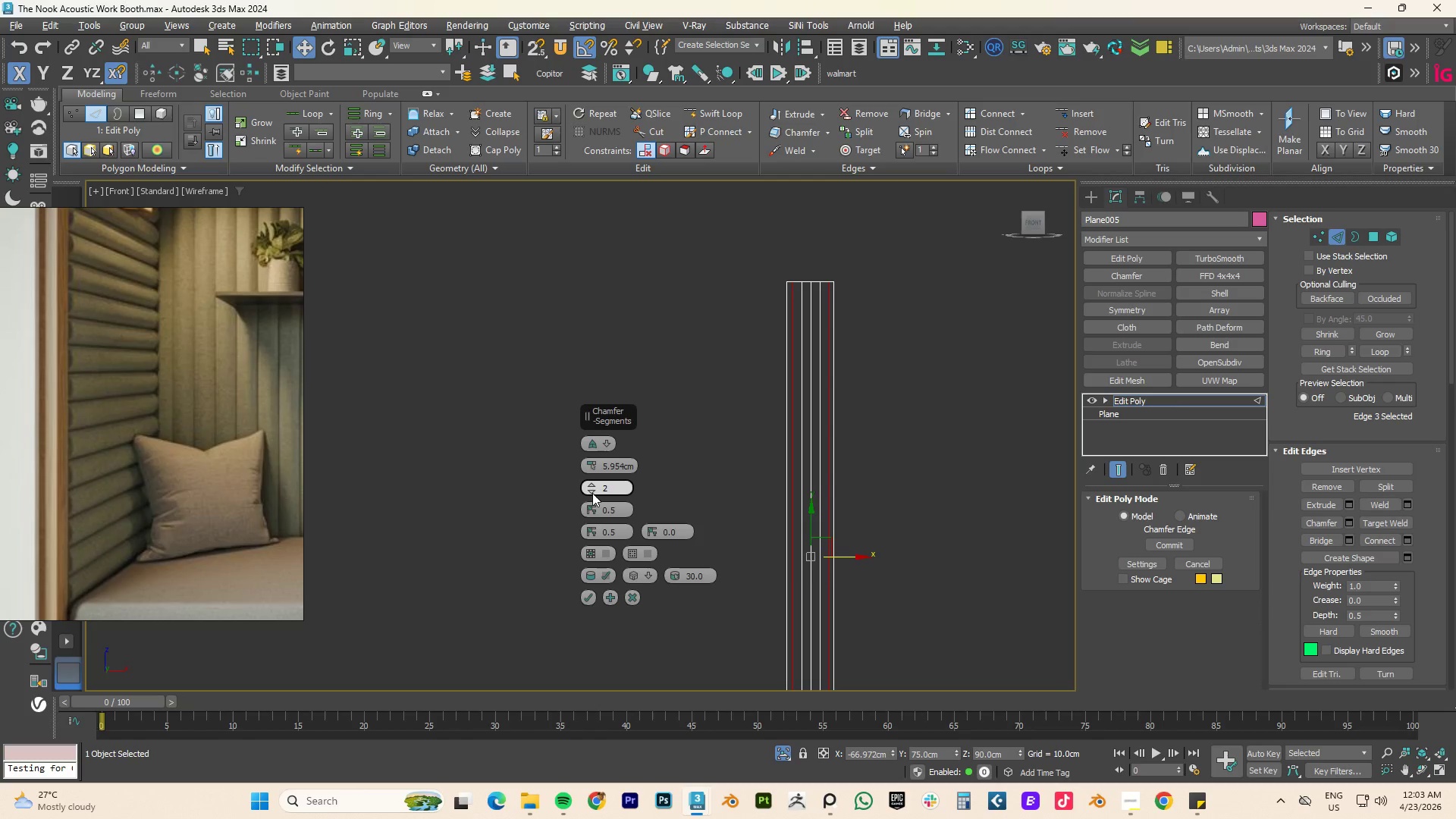 
left_click([592, 493])
 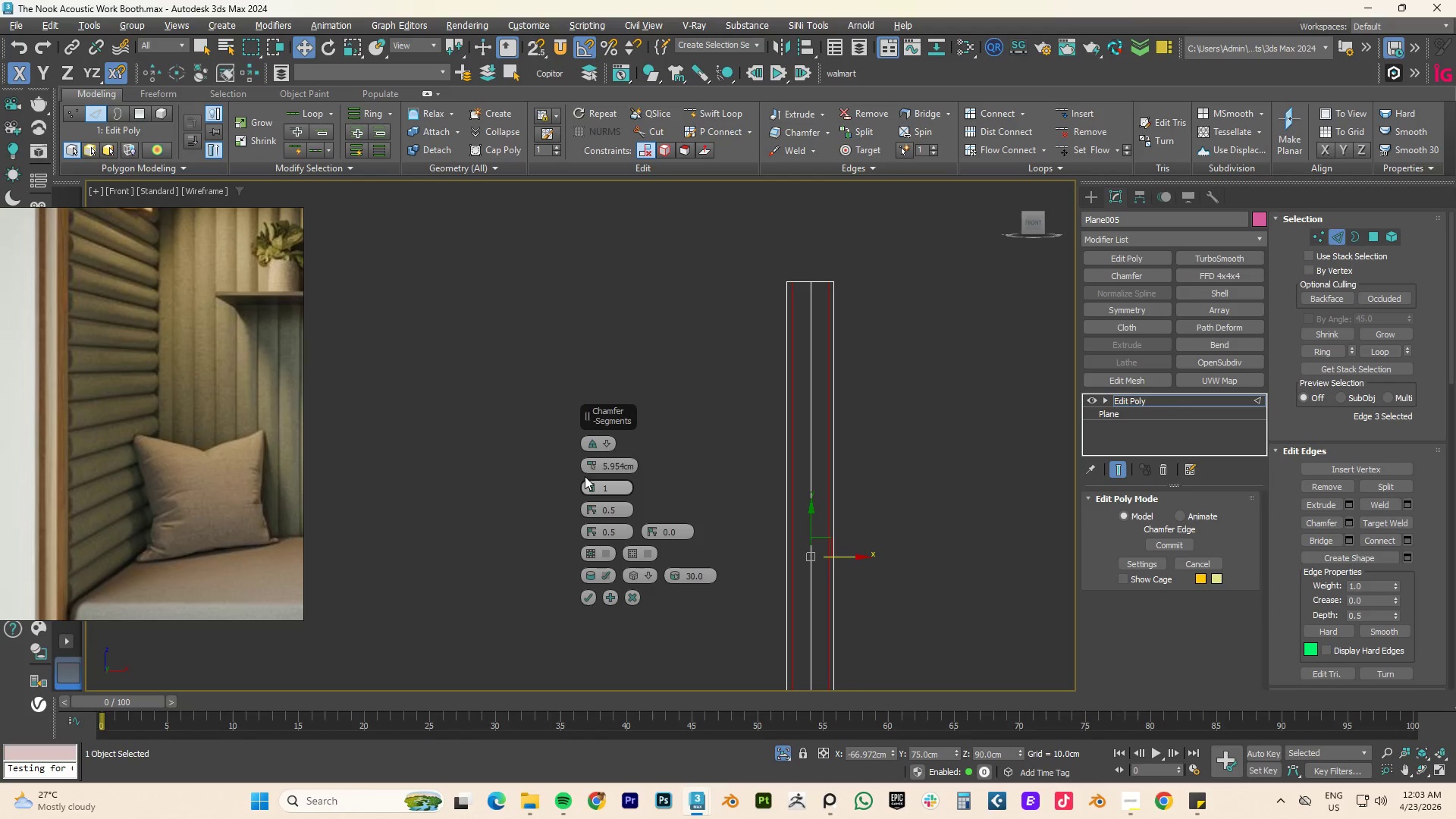 
left_click_drag(start_coordinate=[590, 465], to_coordinate=[590, 470])
 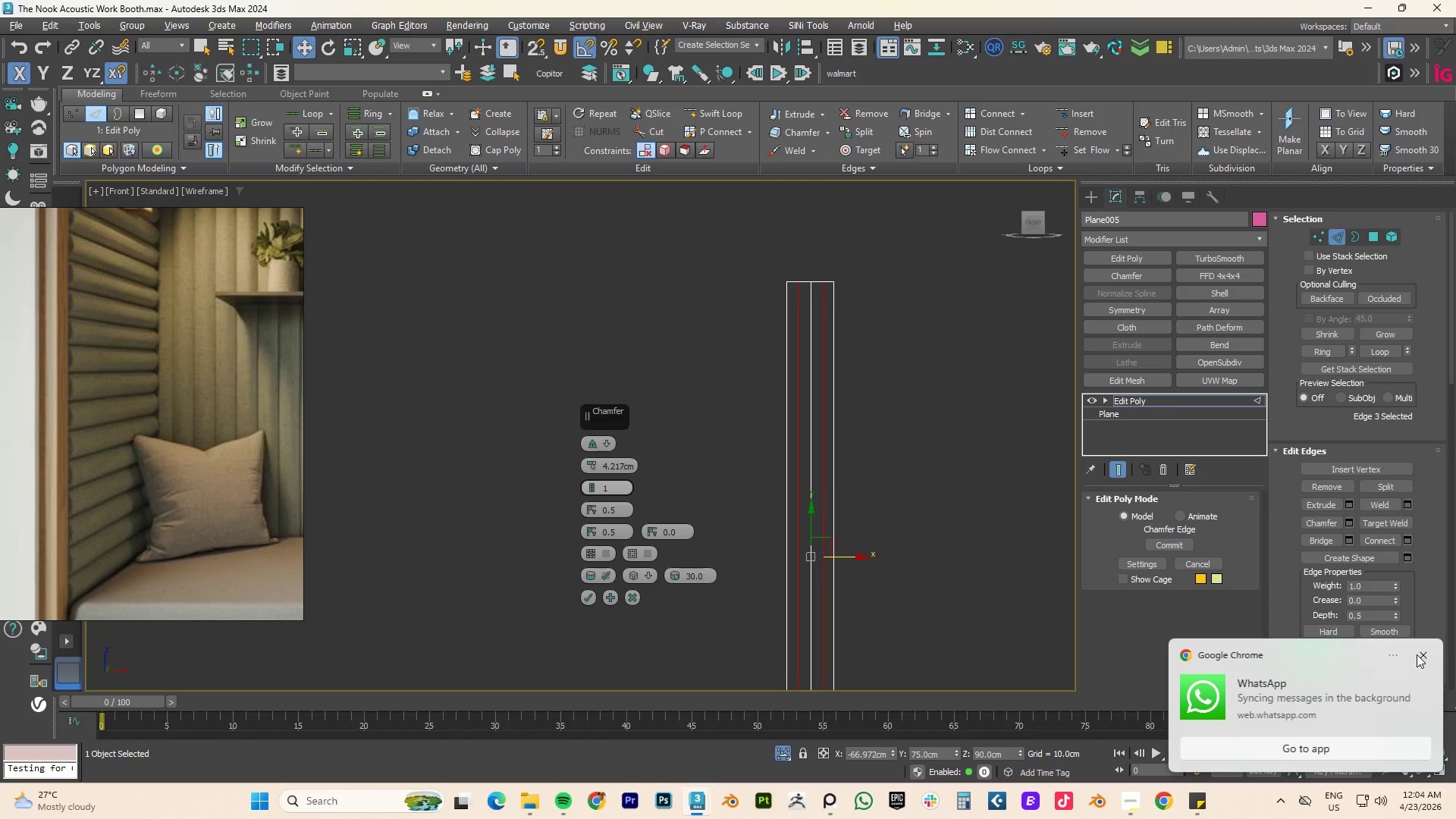 
left_click([1420, 655])
 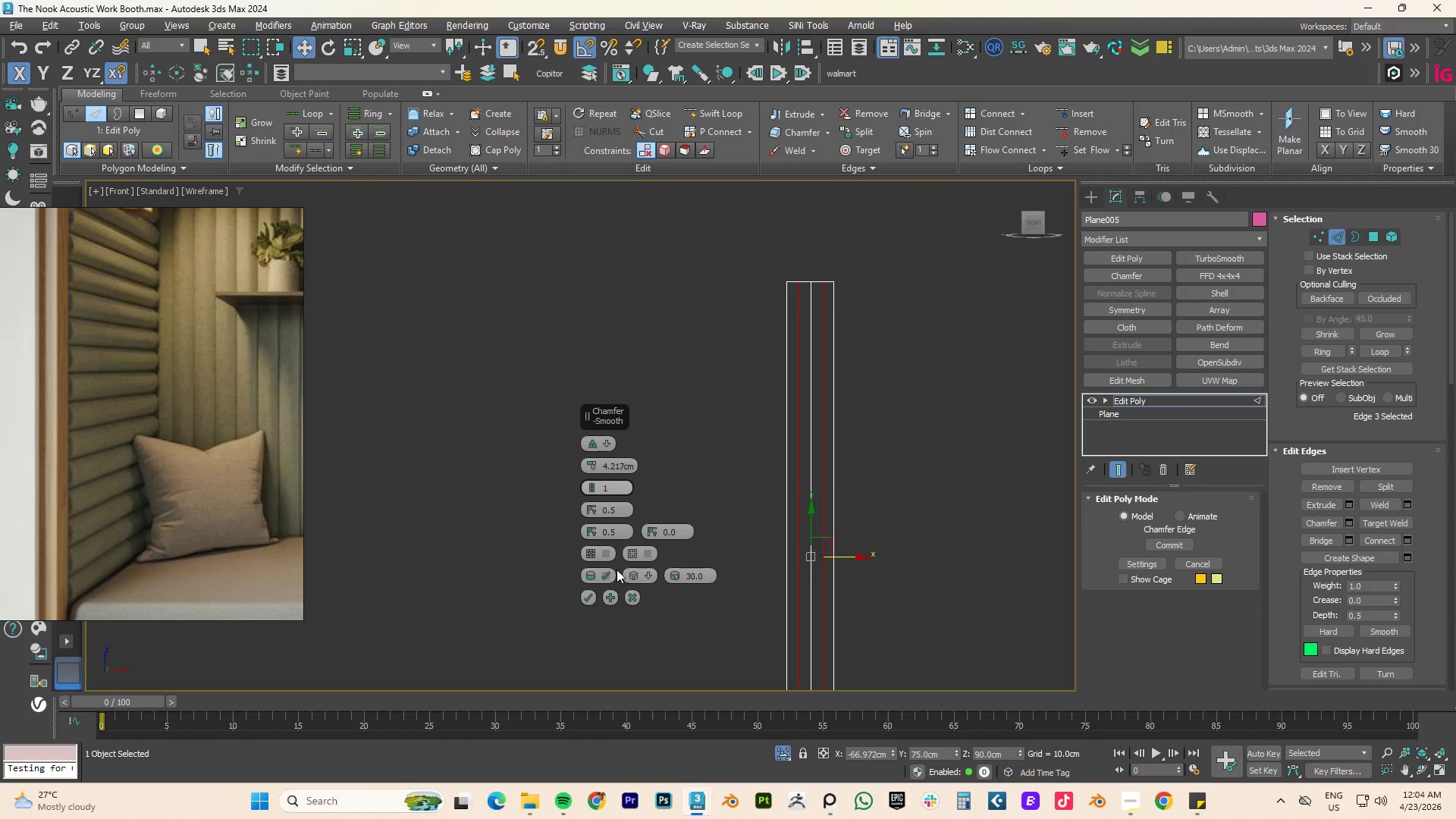 
left_click([645, 573])
 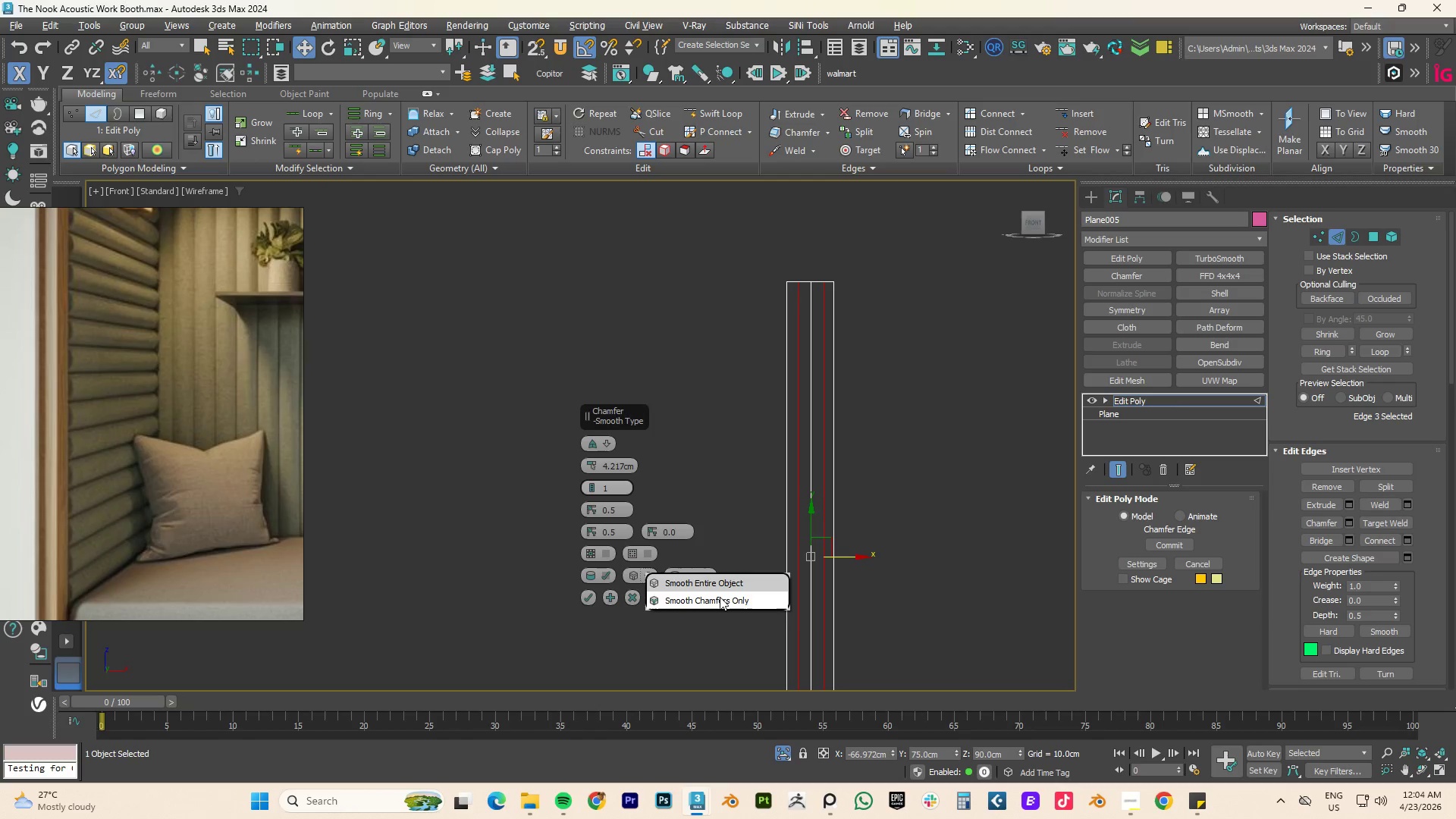 
left_click([720, 598])
 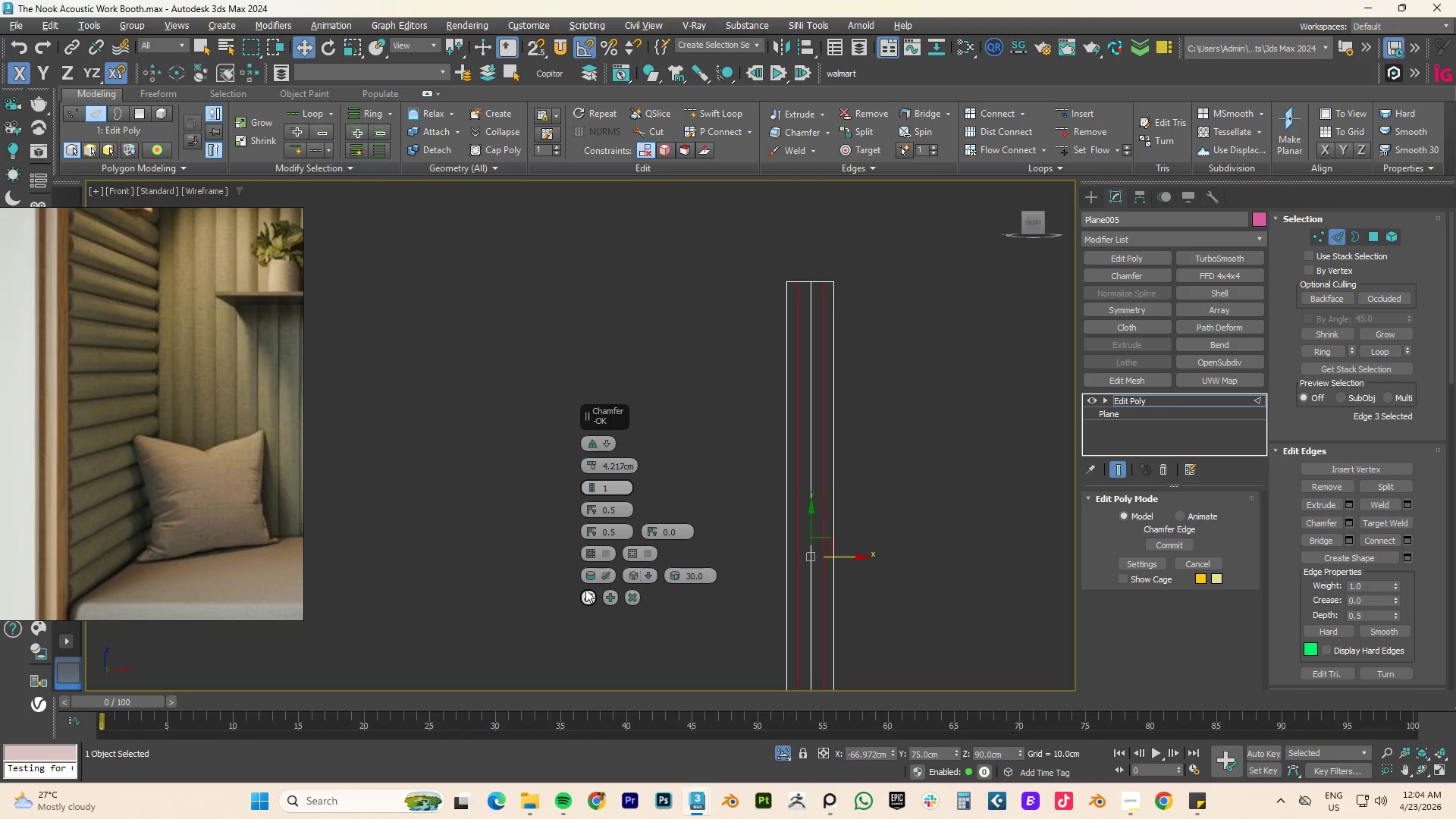 
left_click([585, 591])
 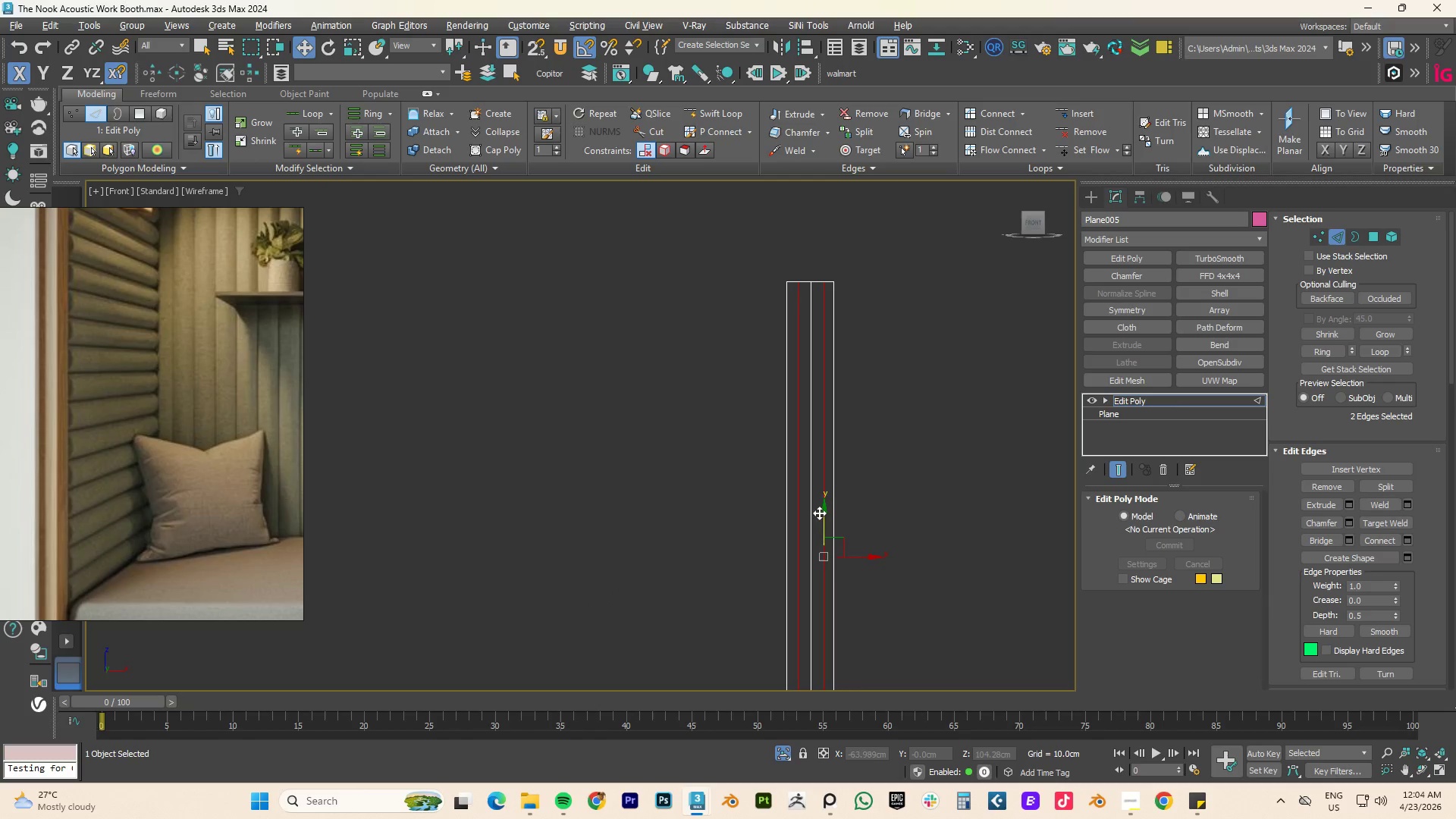 
left_click([808, 507])
 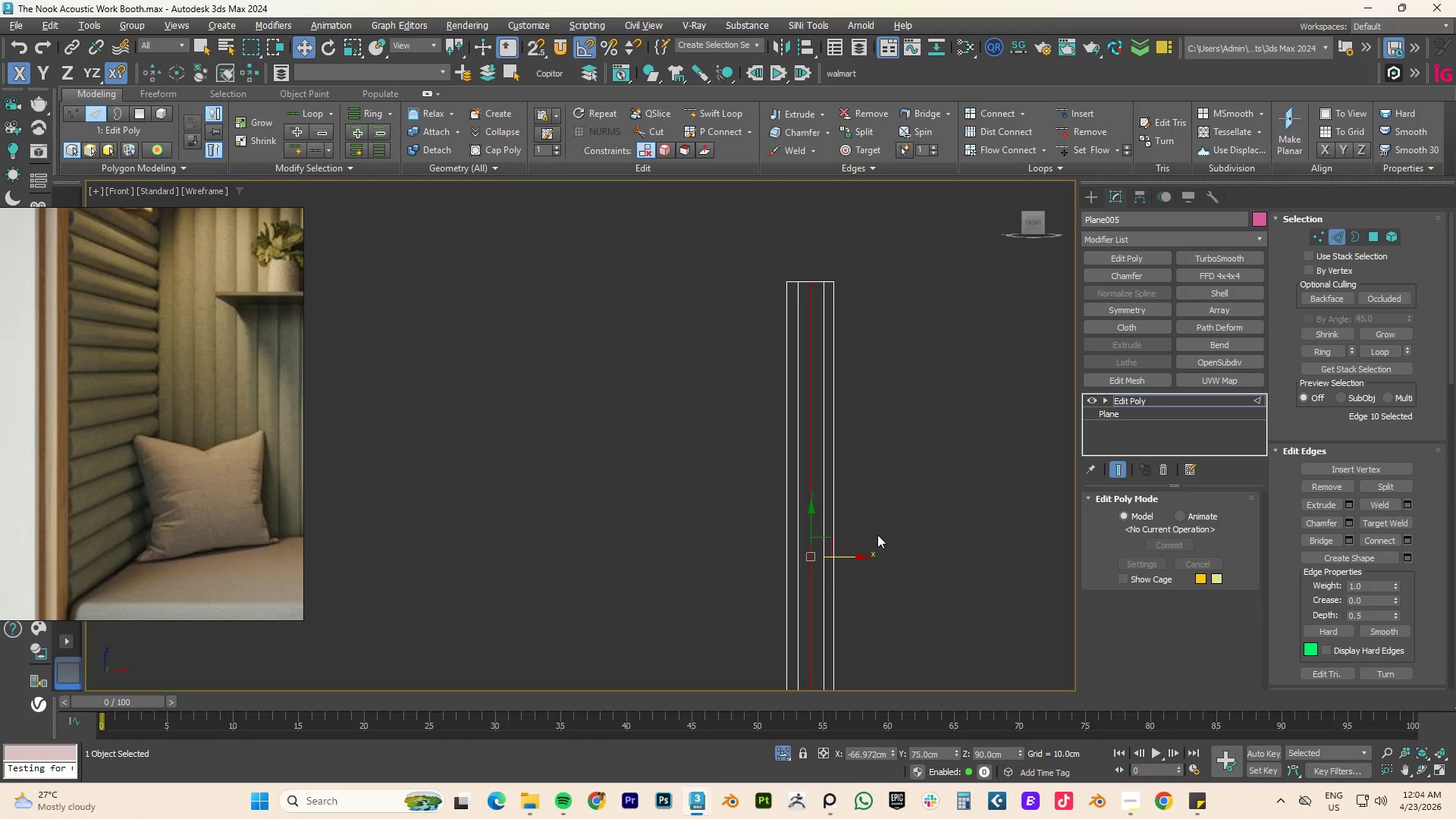 
type(tz)
 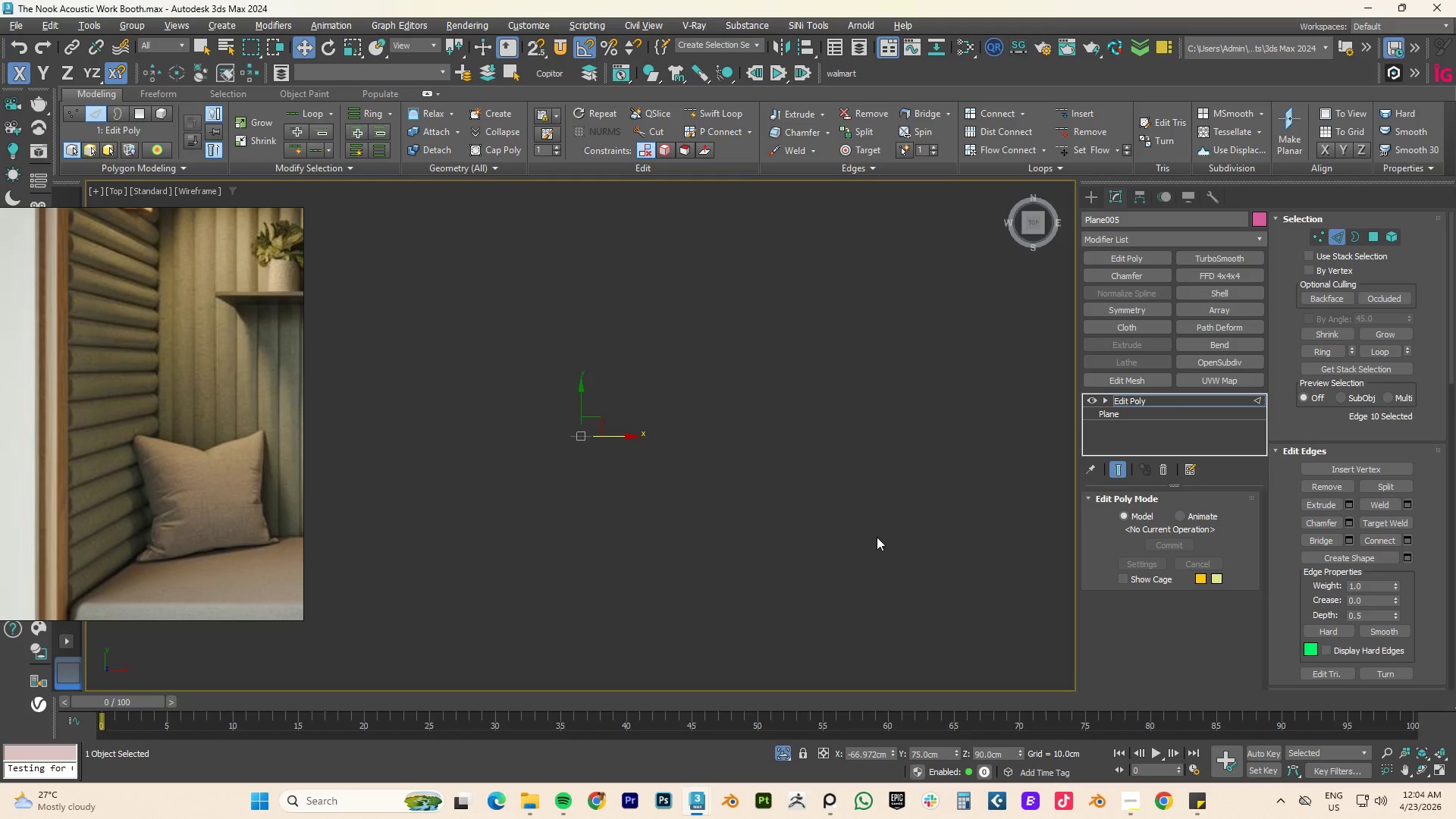 
scroll: coordinate [811, 522], scroll_direction: none, amount: 0.0
 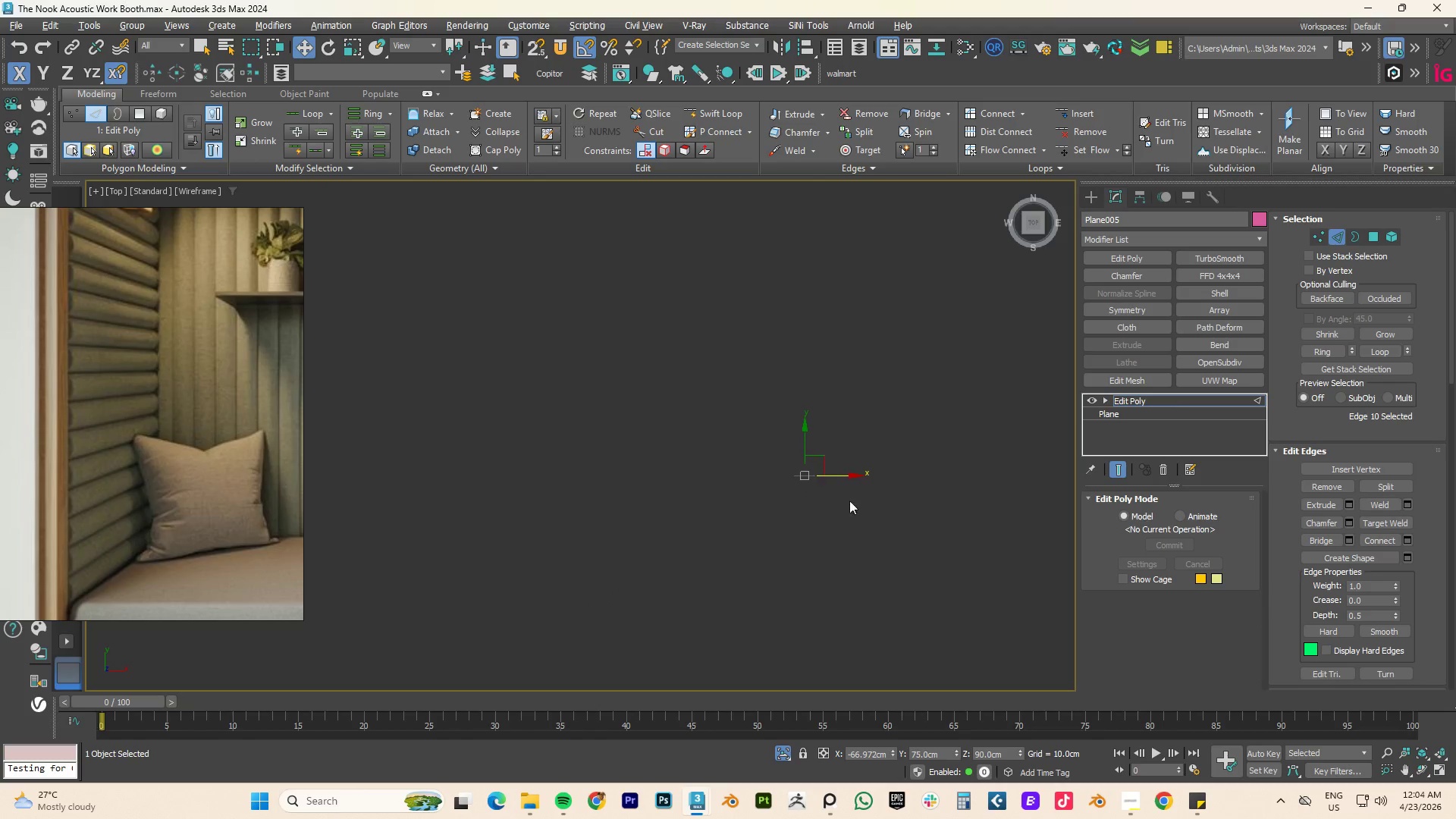 
scroll: coordinate [789, 553], scroll_direction: up, amount: 7.0
 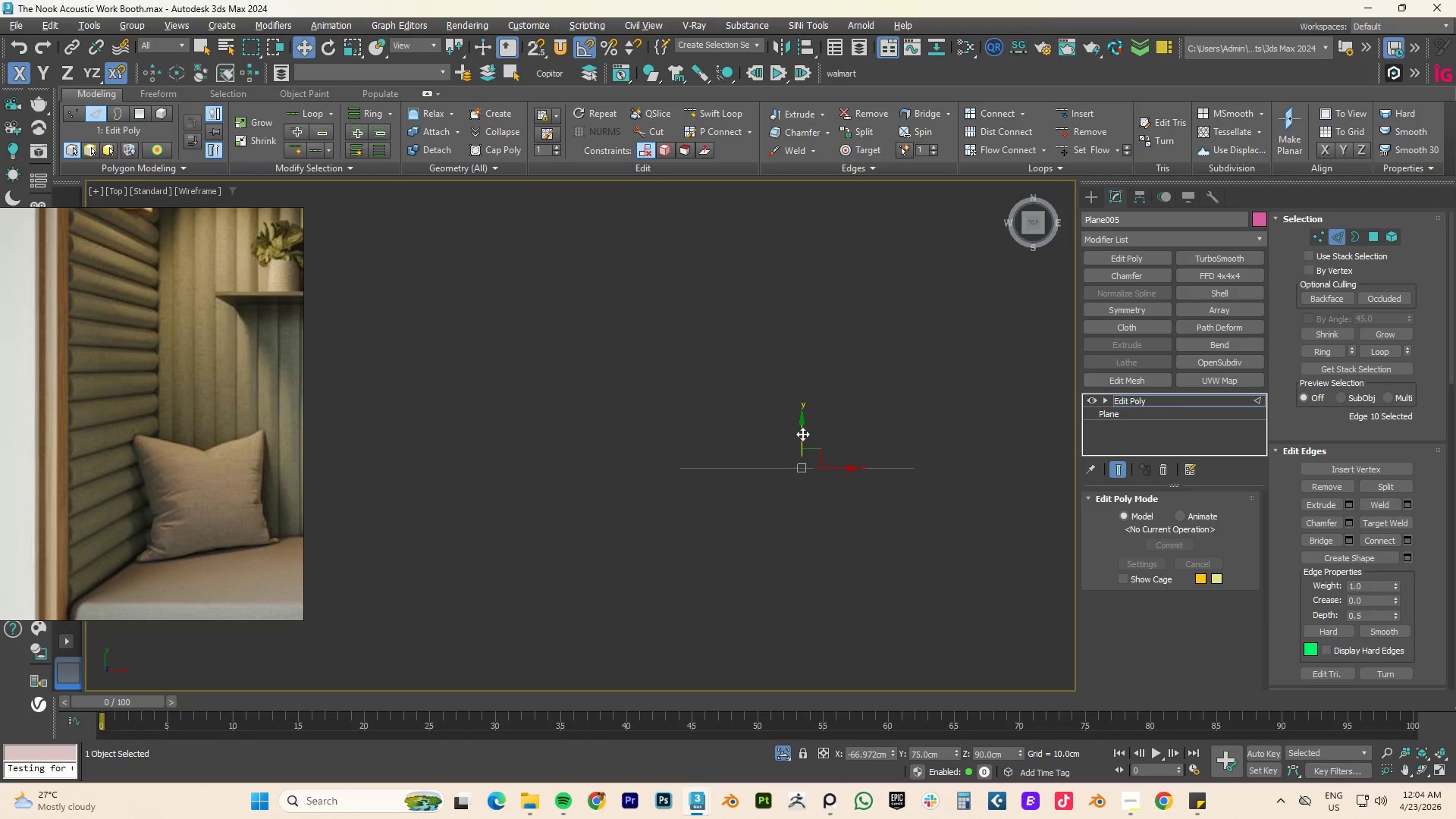 
left_click_drag(start_coordinate=[802, 434], to_coordinate=[799, 483])
 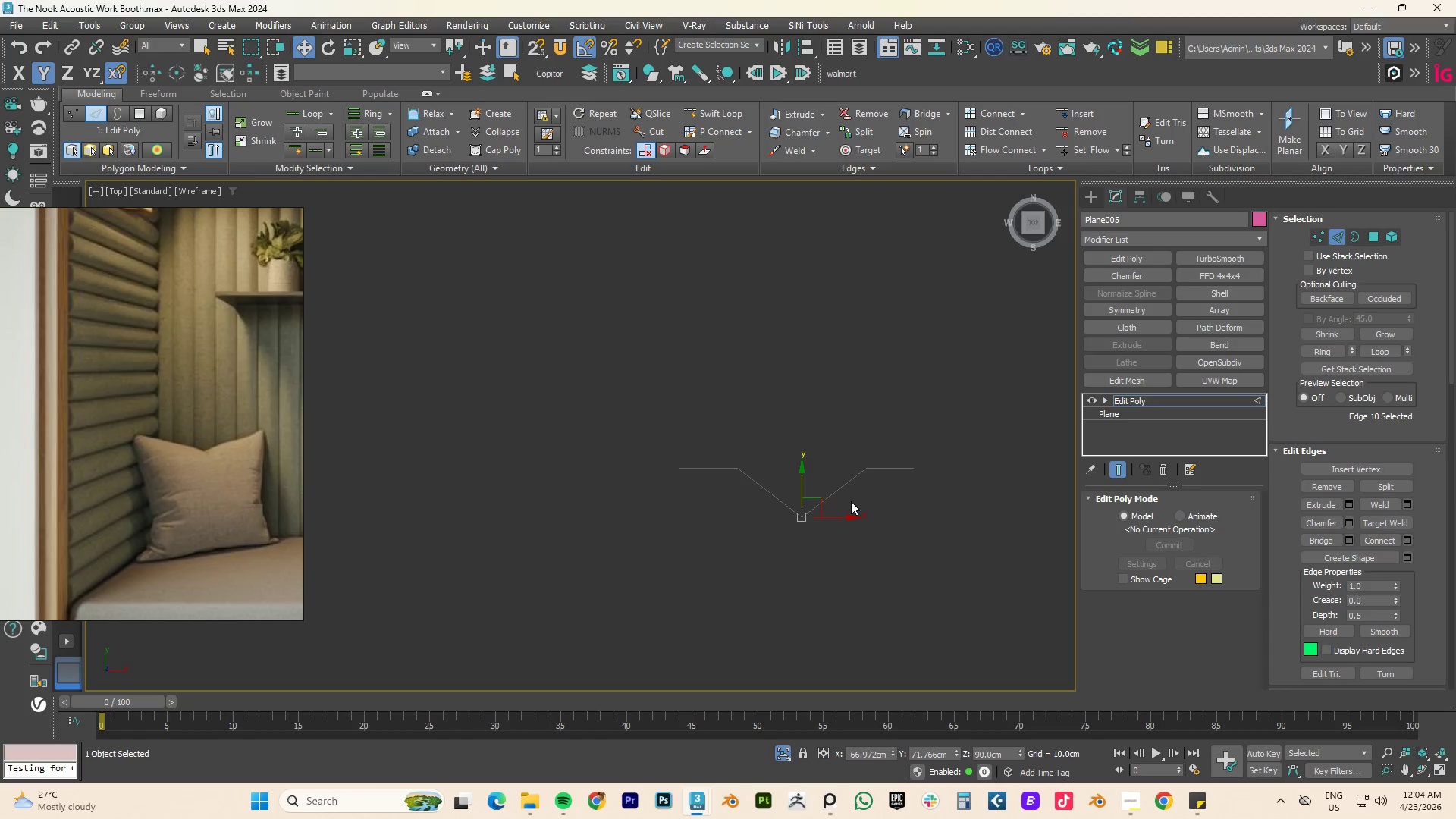 
hold_key(key=AltLeft, duration=1.94)
 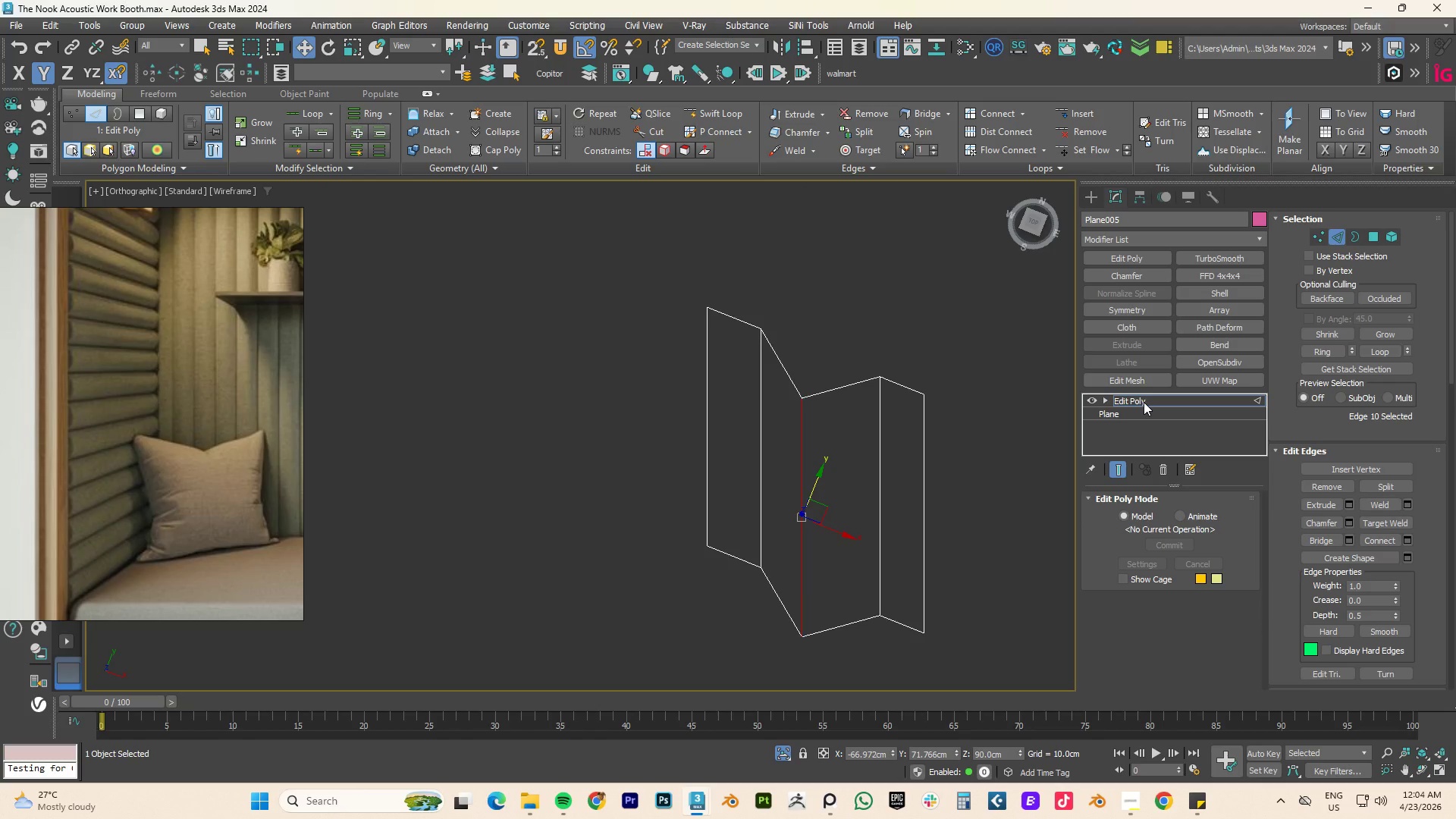 
left_click([1144, 402])
 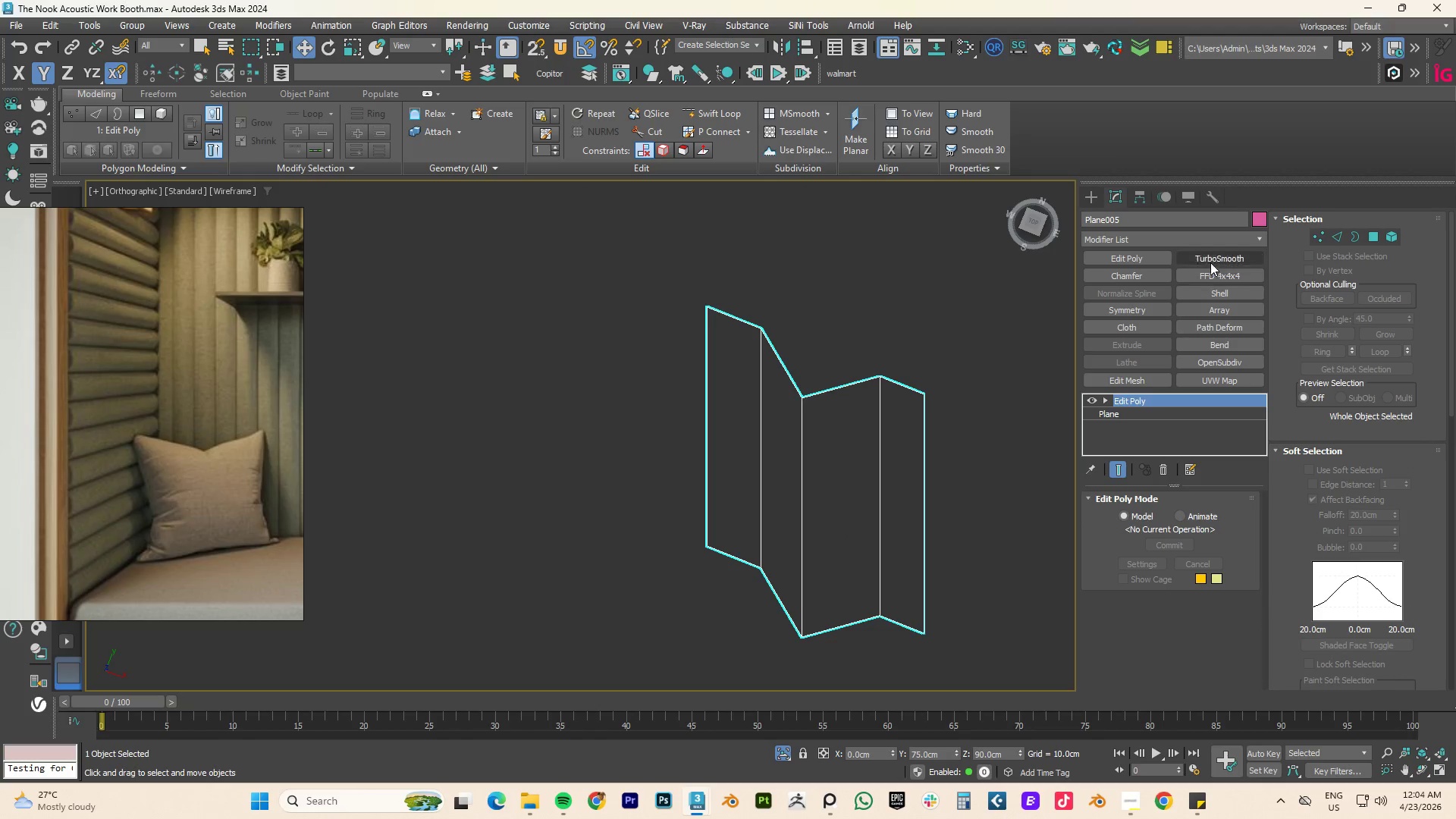 
left_click([1212, 260])
 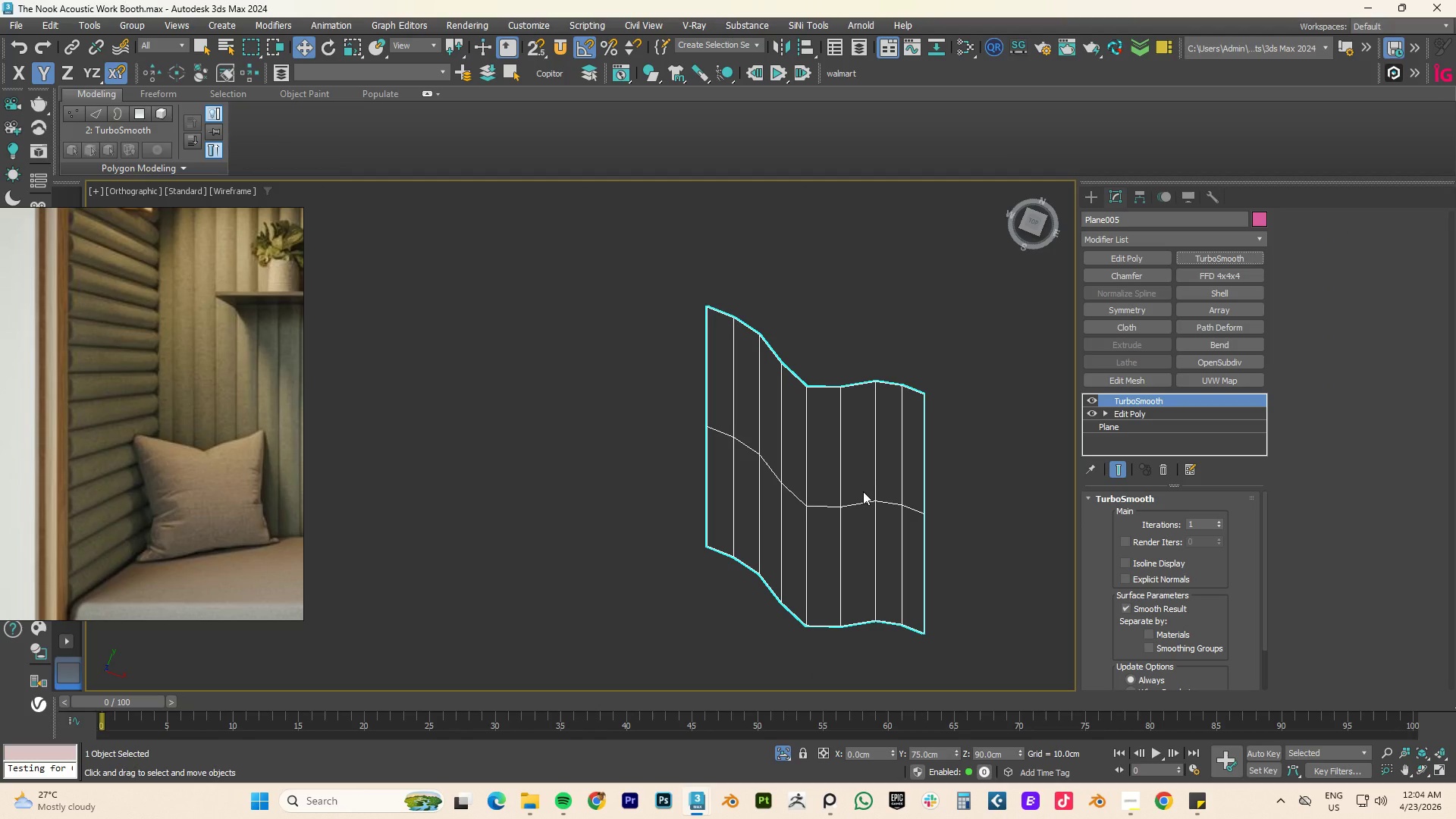 
key(T)
 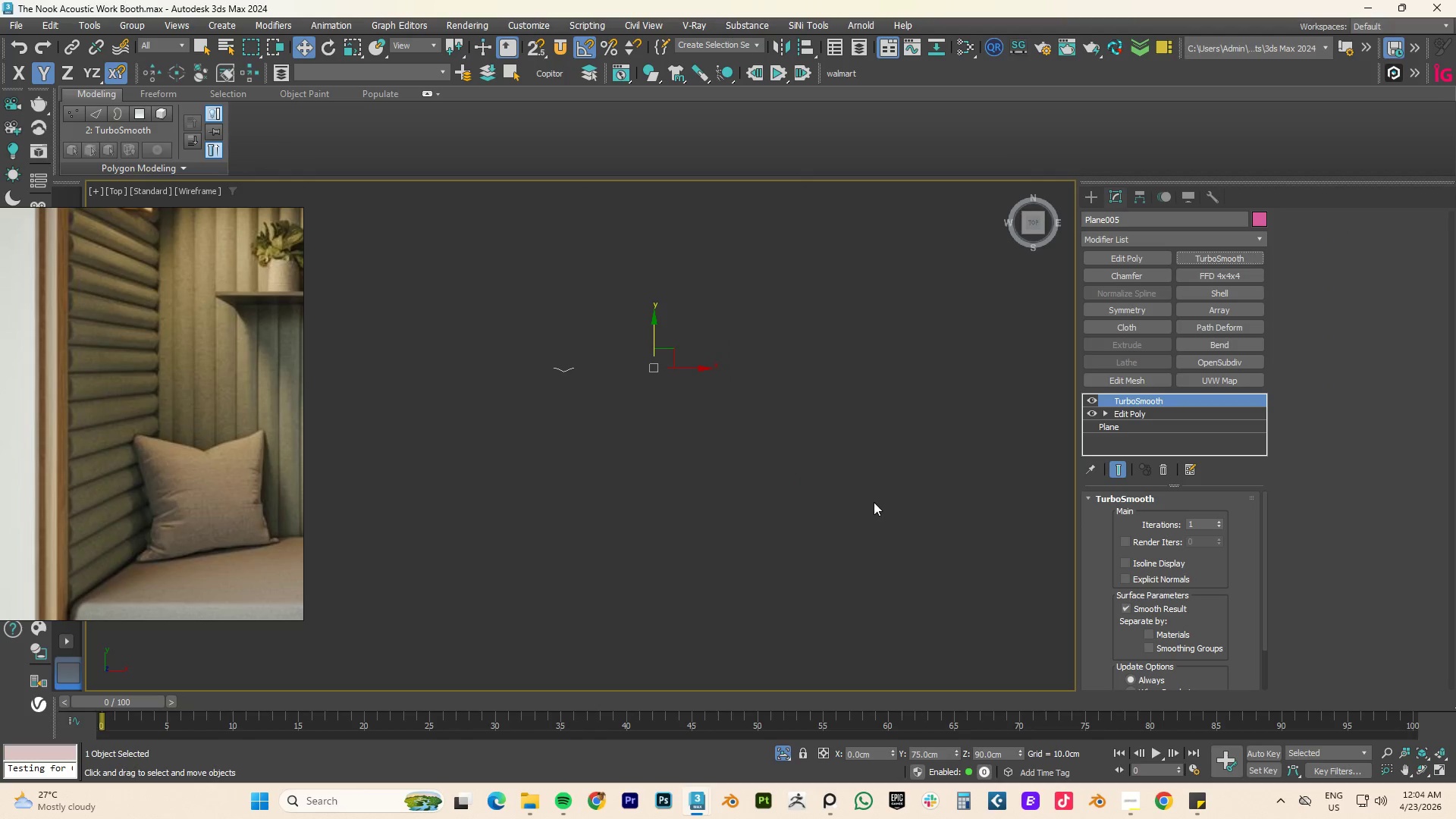 
key(Z)
 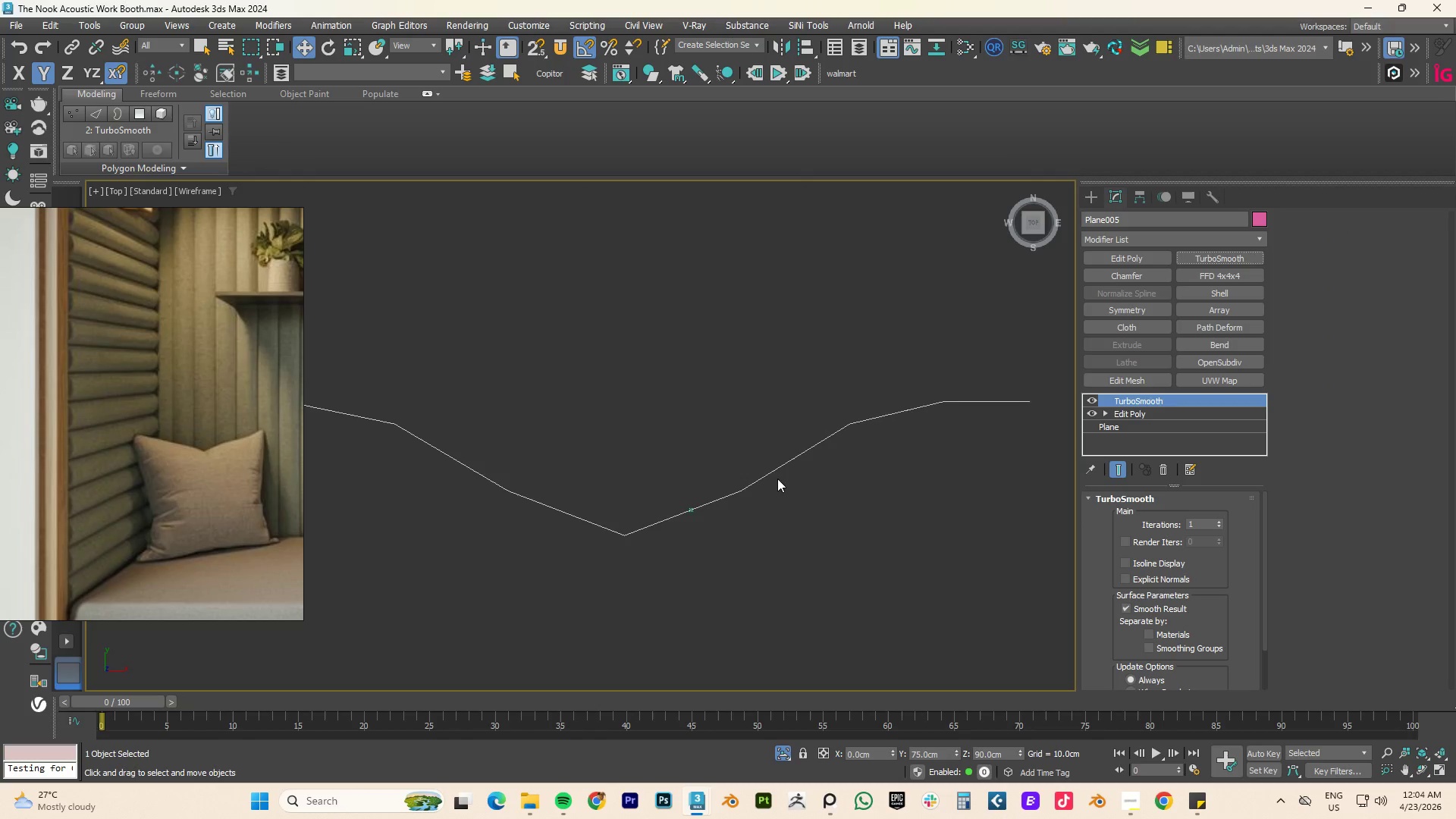 
scroll: coordinate [774, 478], scroll_direction: down, amount: 2.0
 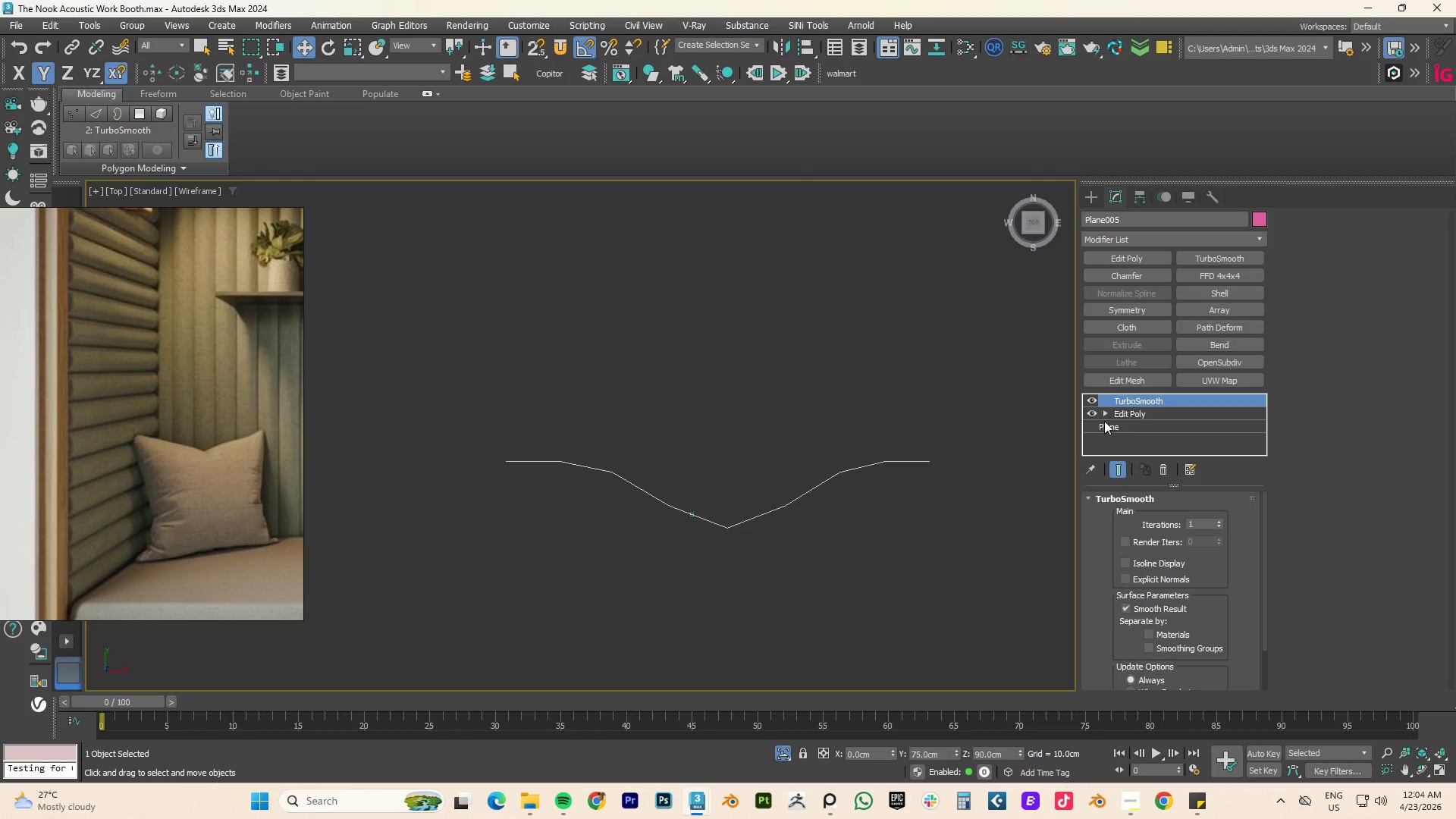 
left_click([1135, 410])
 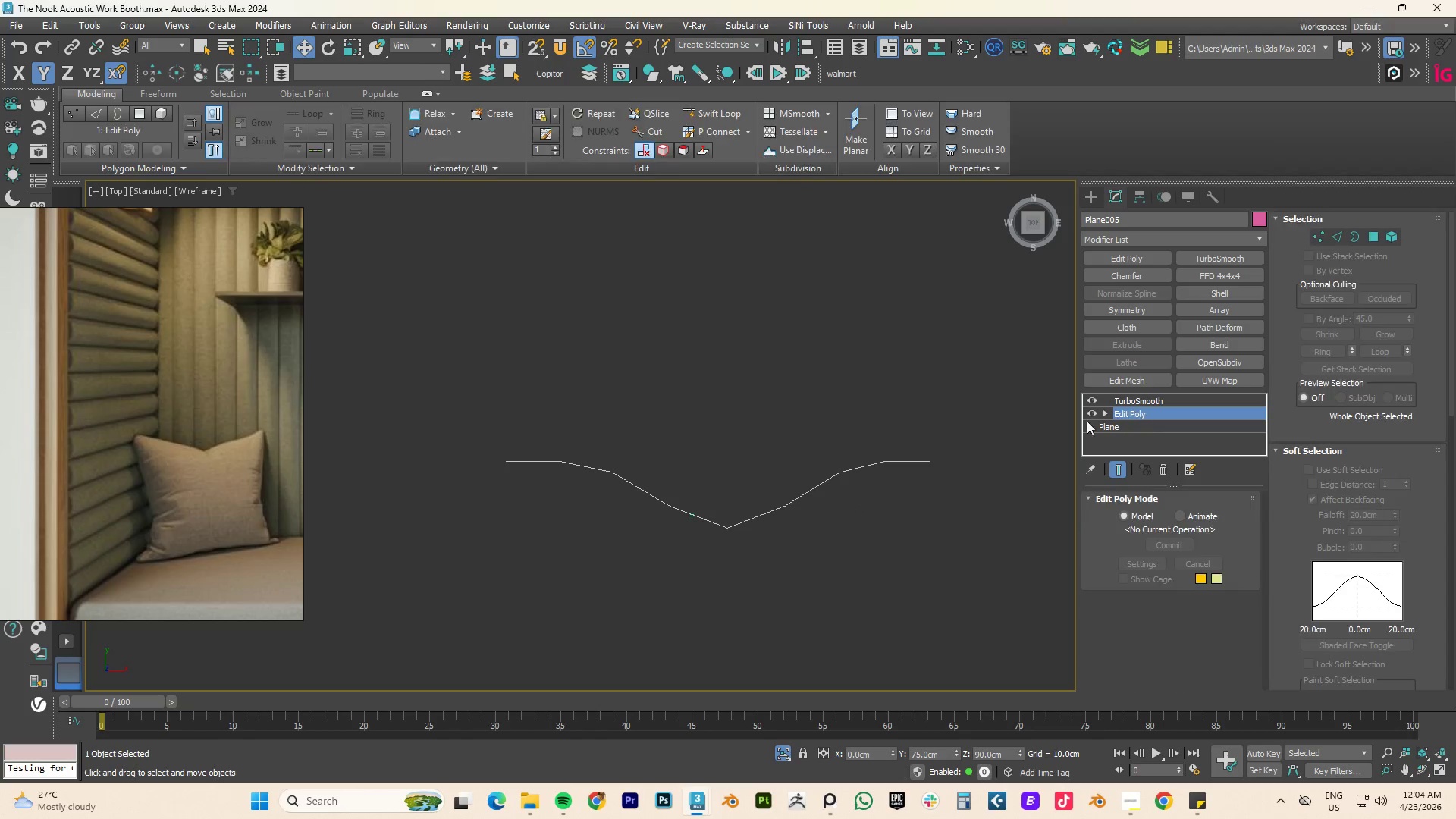 
key(1)
 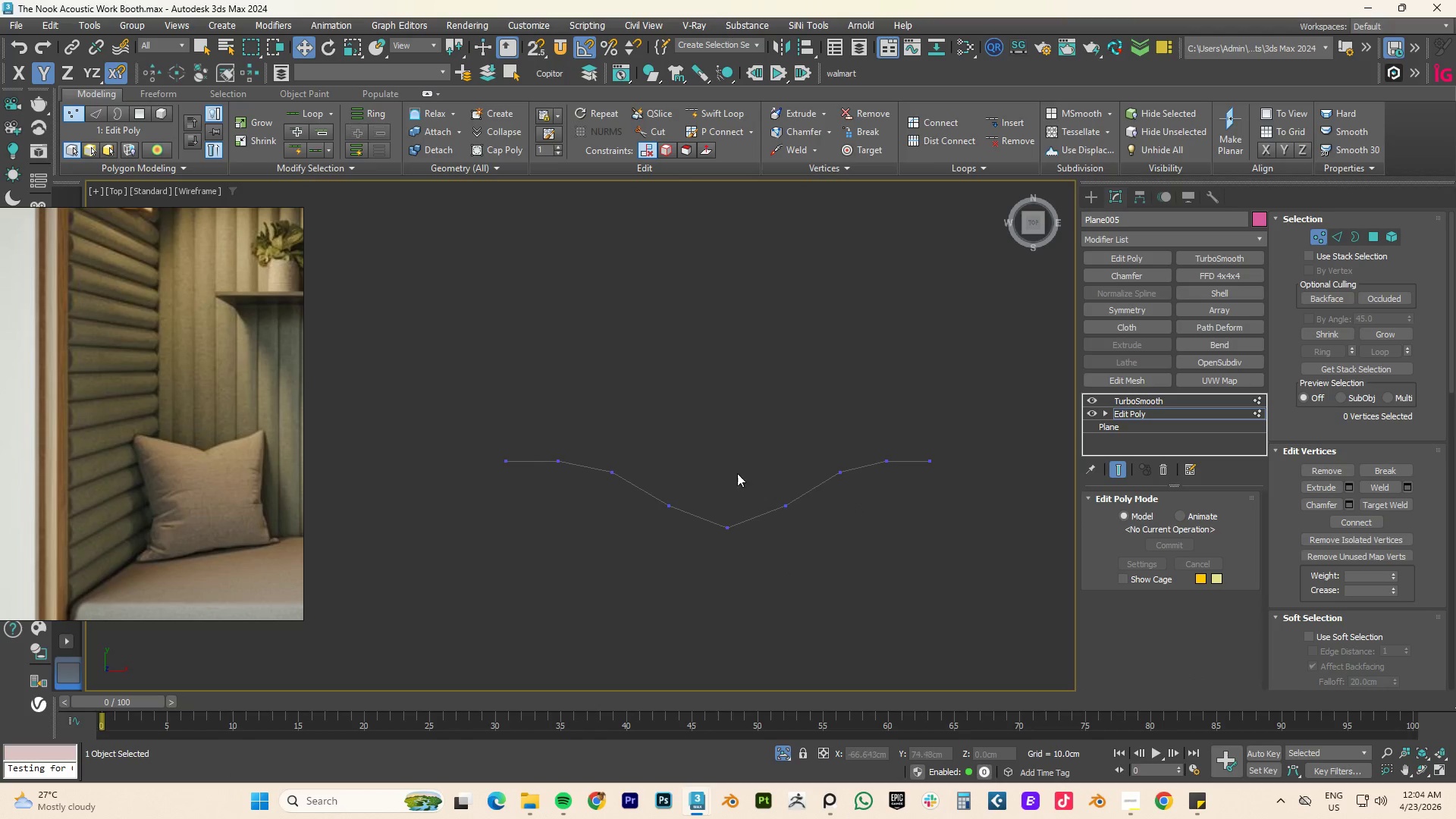 
left_click_drag(start_coordinate=[739, 458], to_coordinate=[702, 595])
 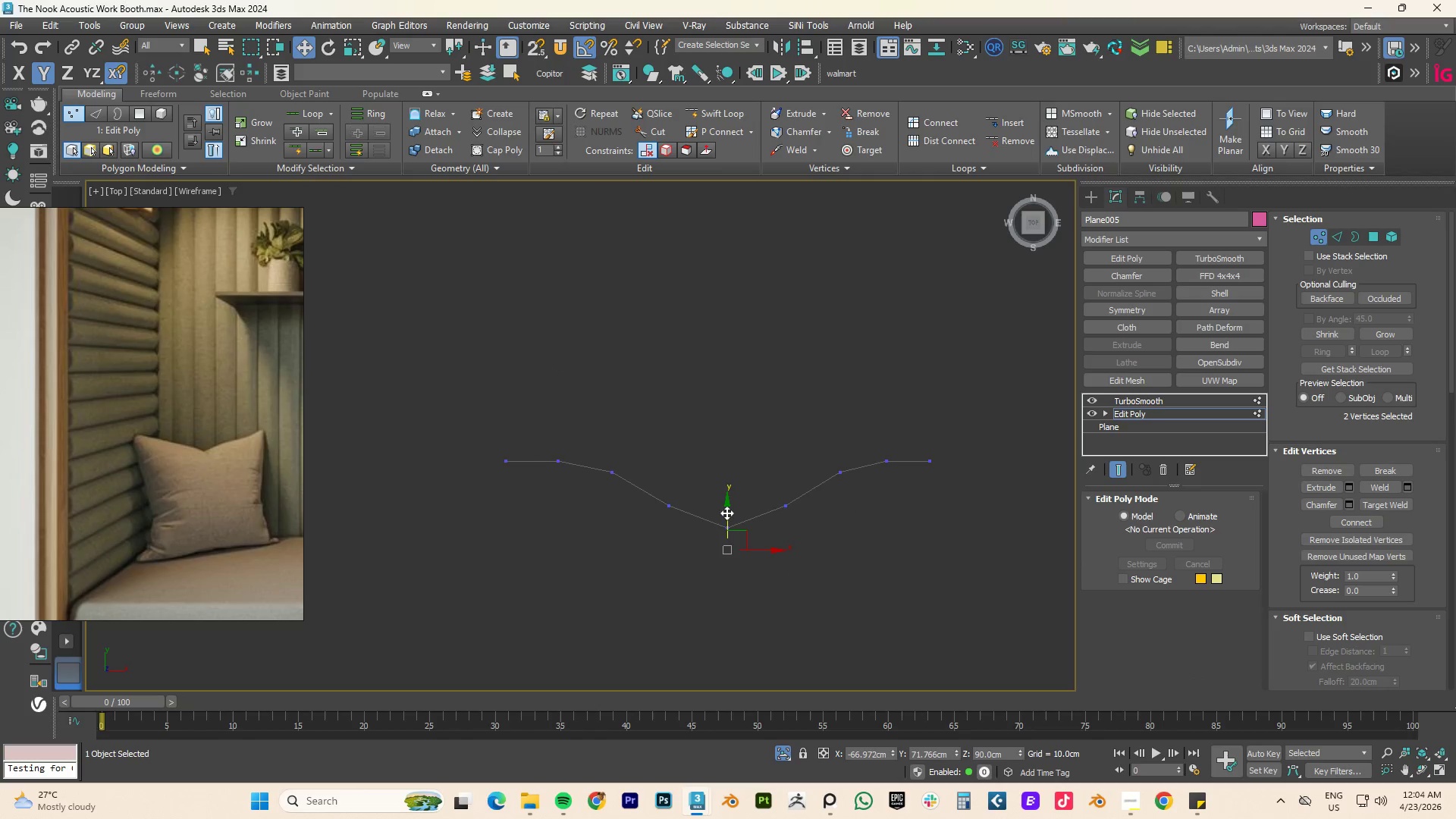 
left_click_drag(start_coordinate=[727, 511], to_coordinate=[723, 556])
 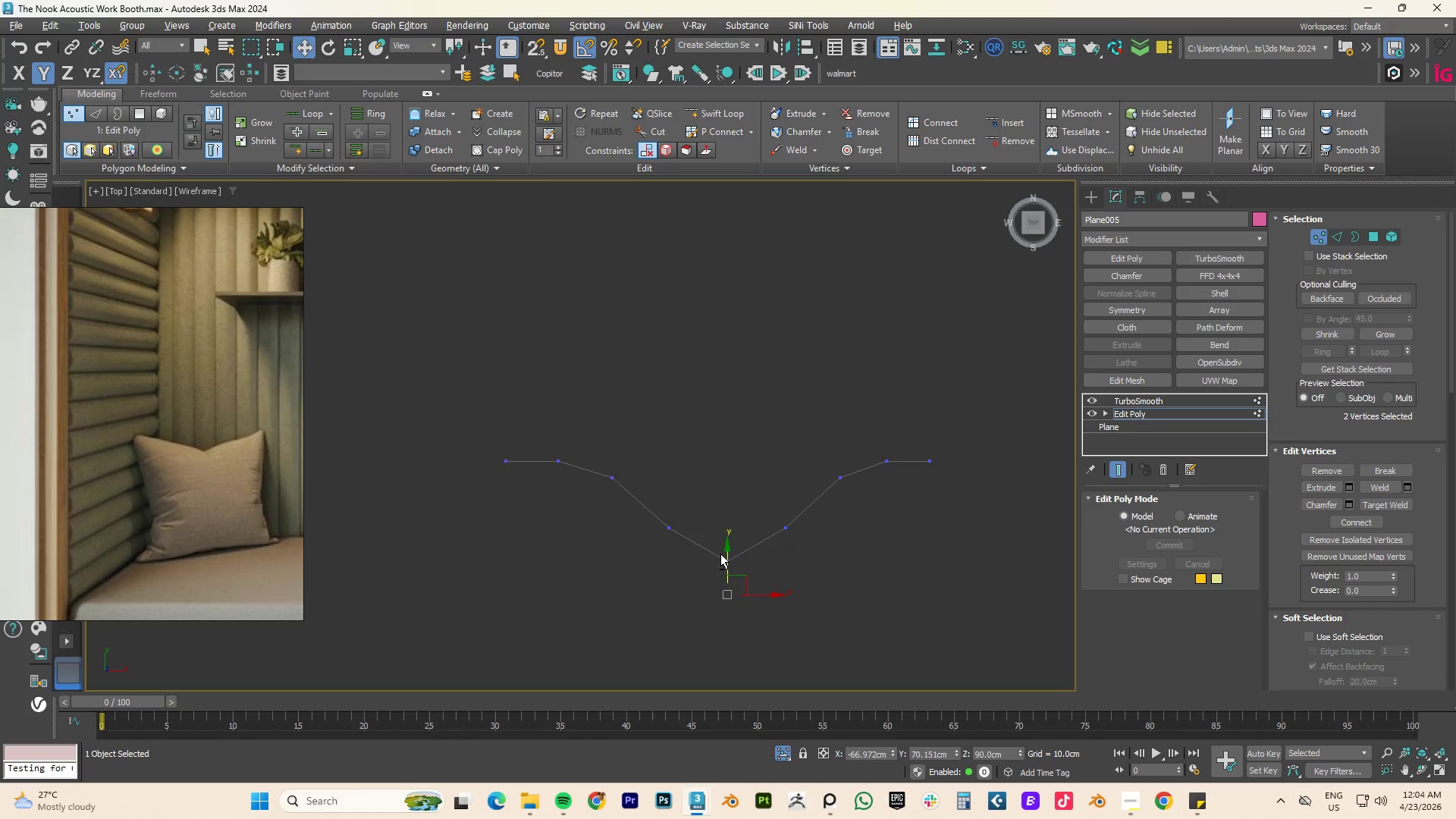 
key(Alt+AltLeft)
 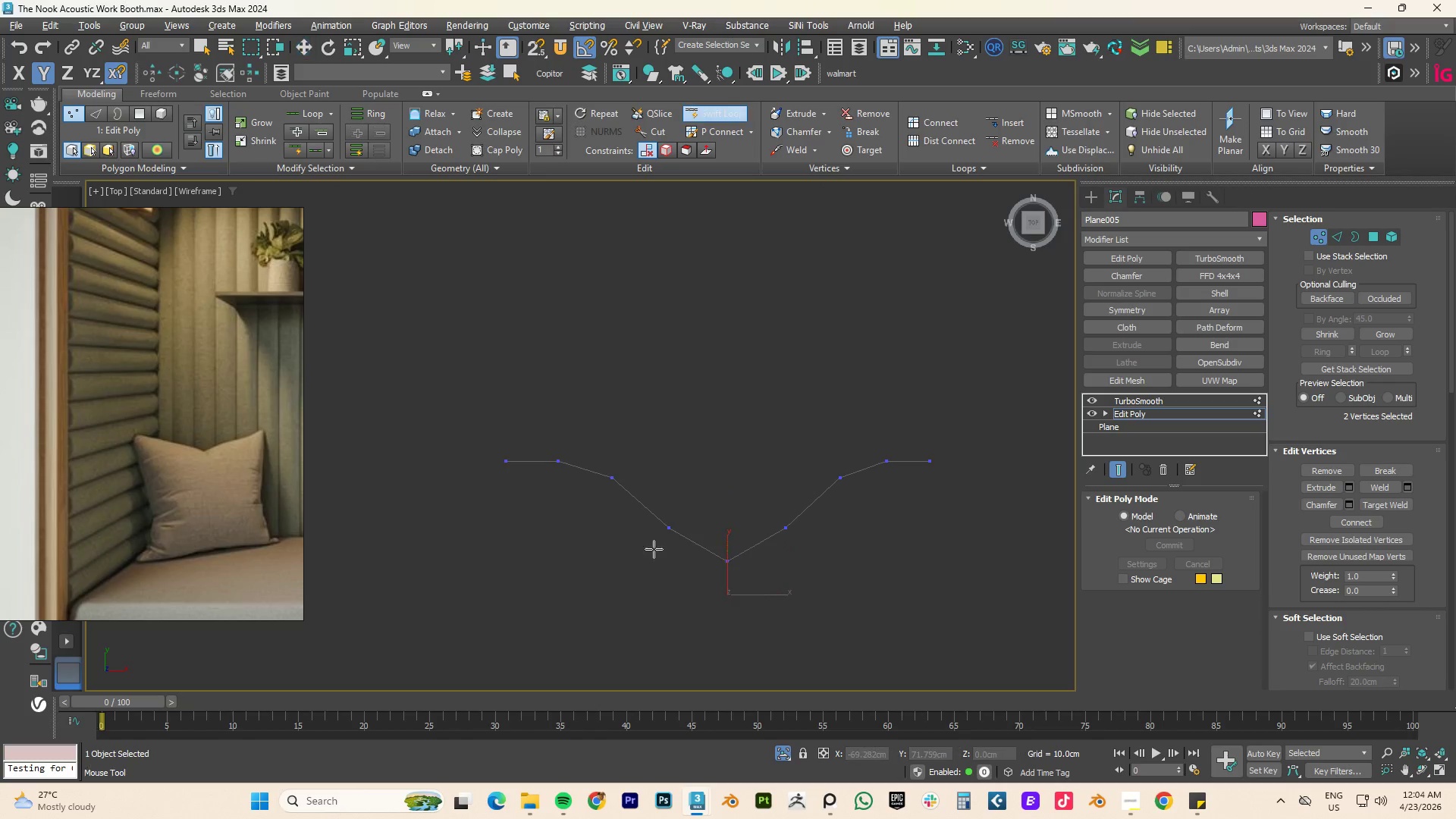 
type(1fz)
 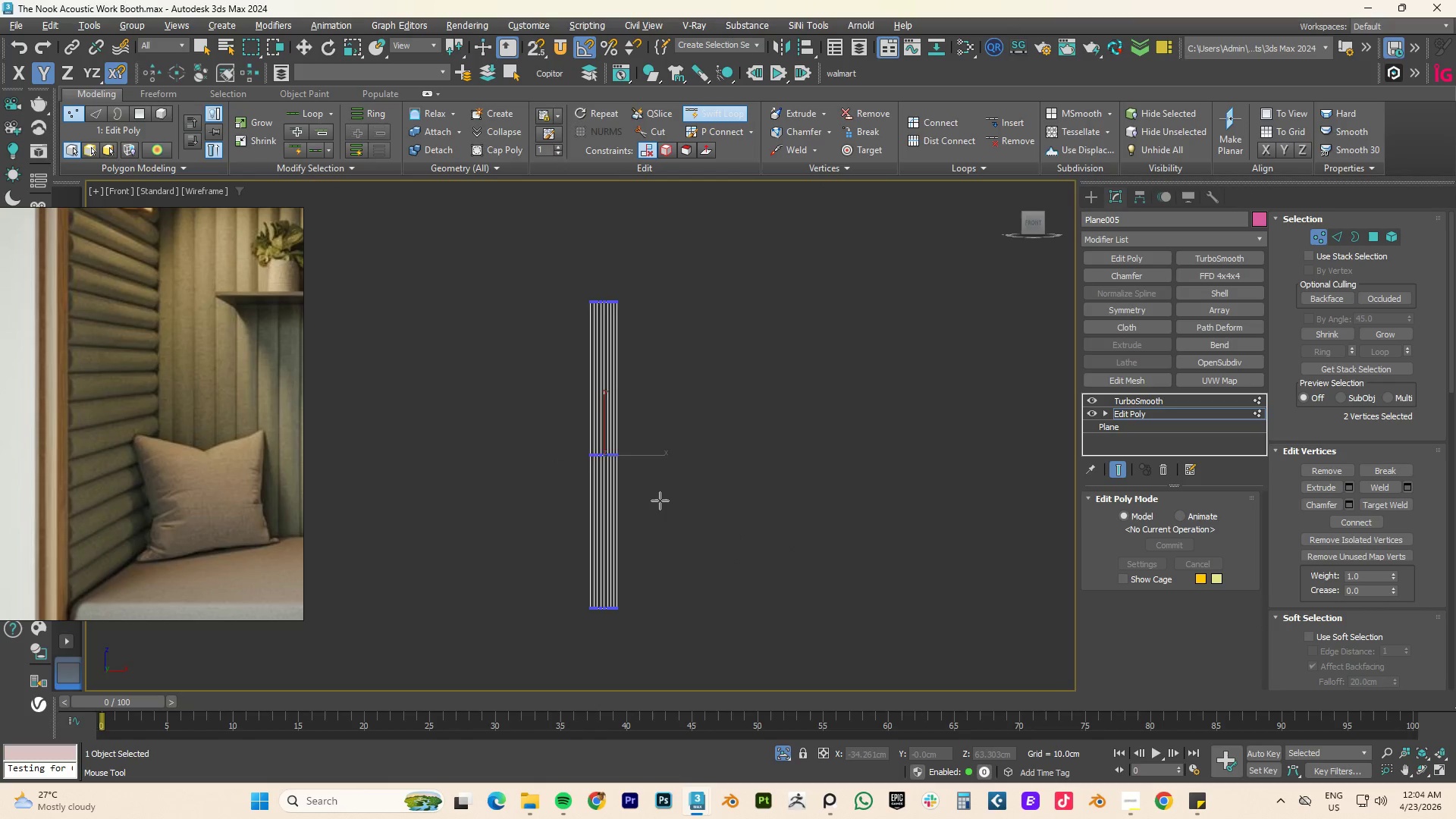 
scroll: coordinate [660, 500], scroll_direction: down, amount: 3.0
 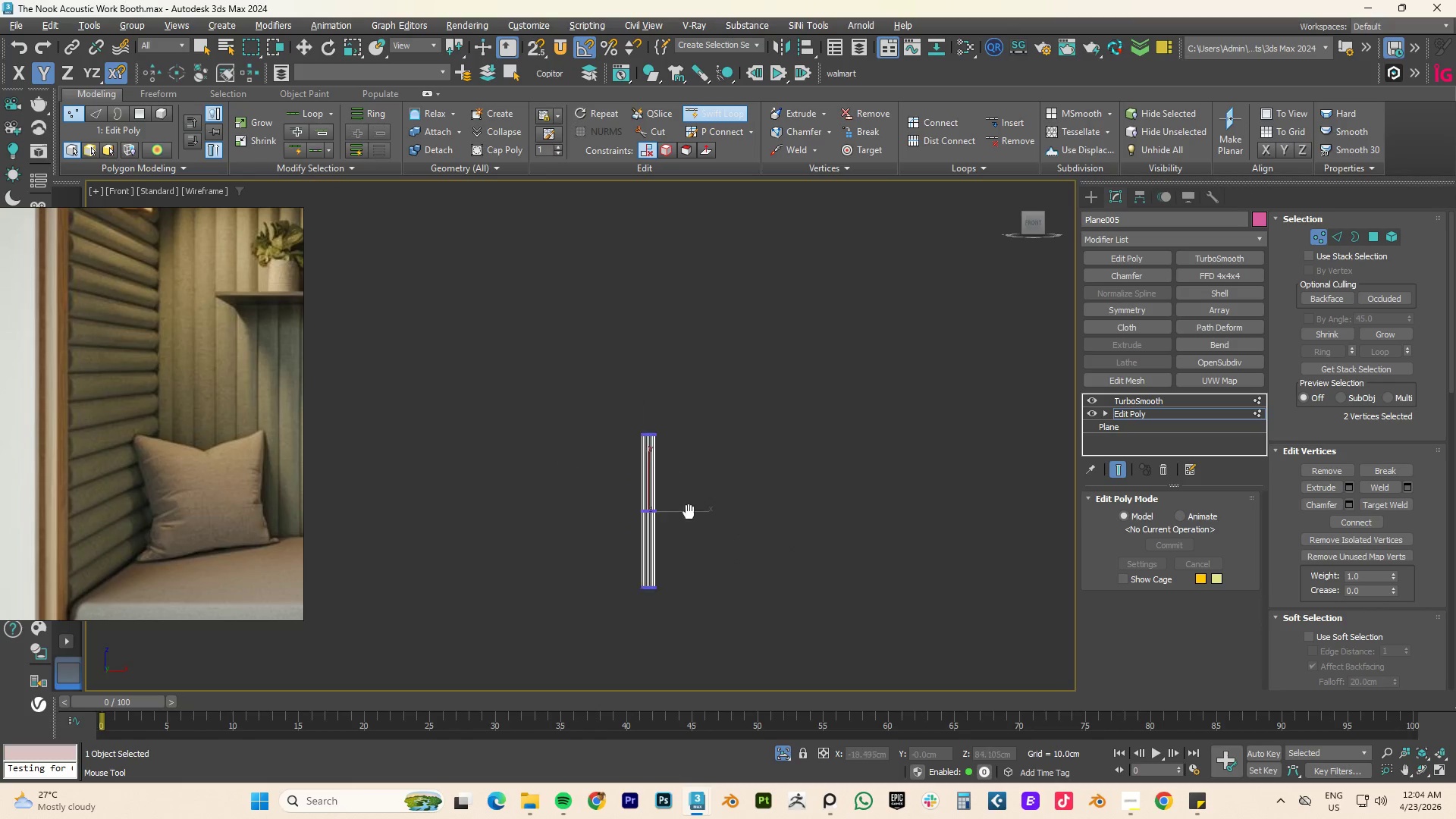 
hold_key(key=AltLeft, duration=0.67)
 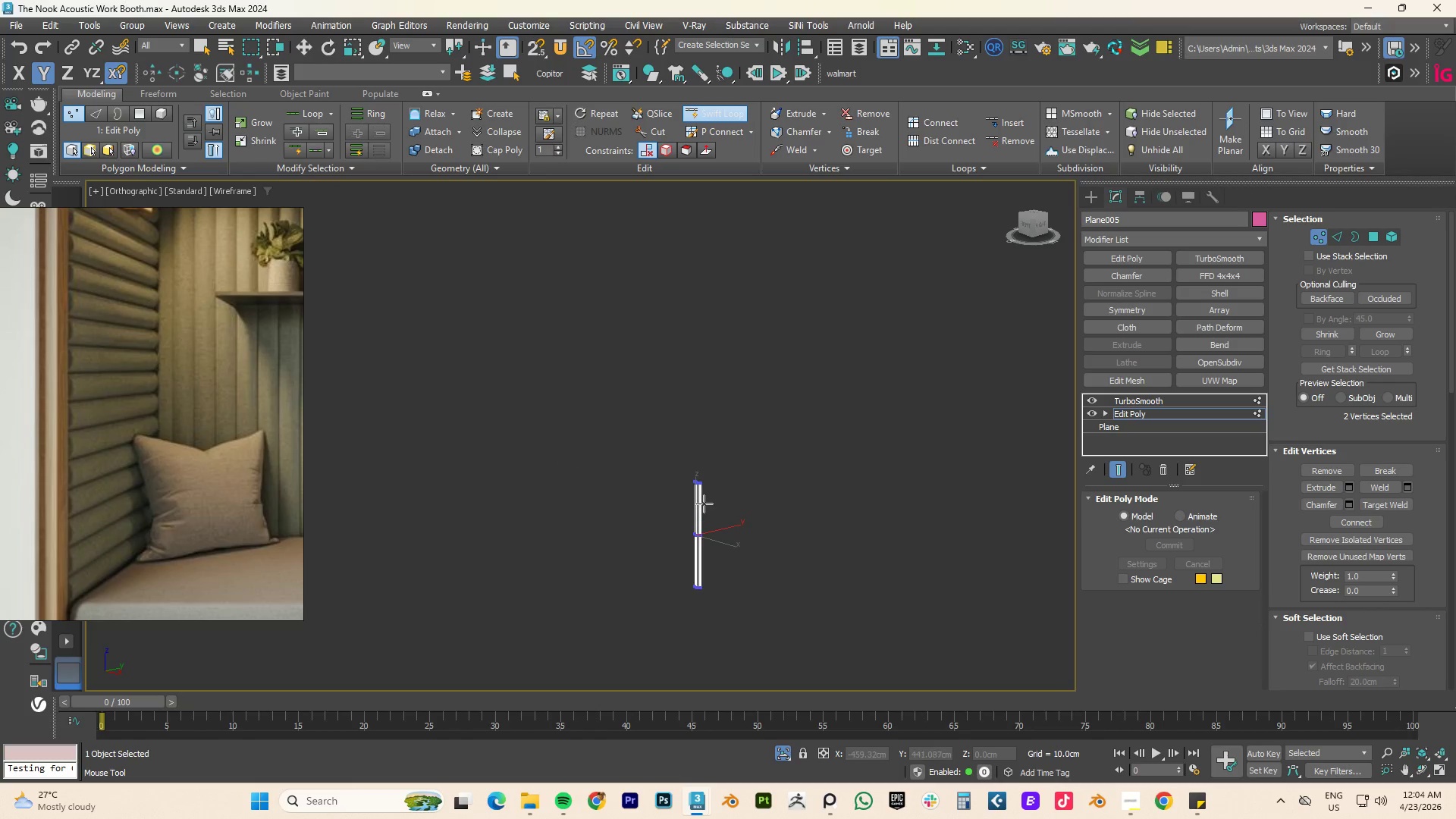 
scroll: coordinate [726, 534], scroll_direction: down, amount: 1.0
 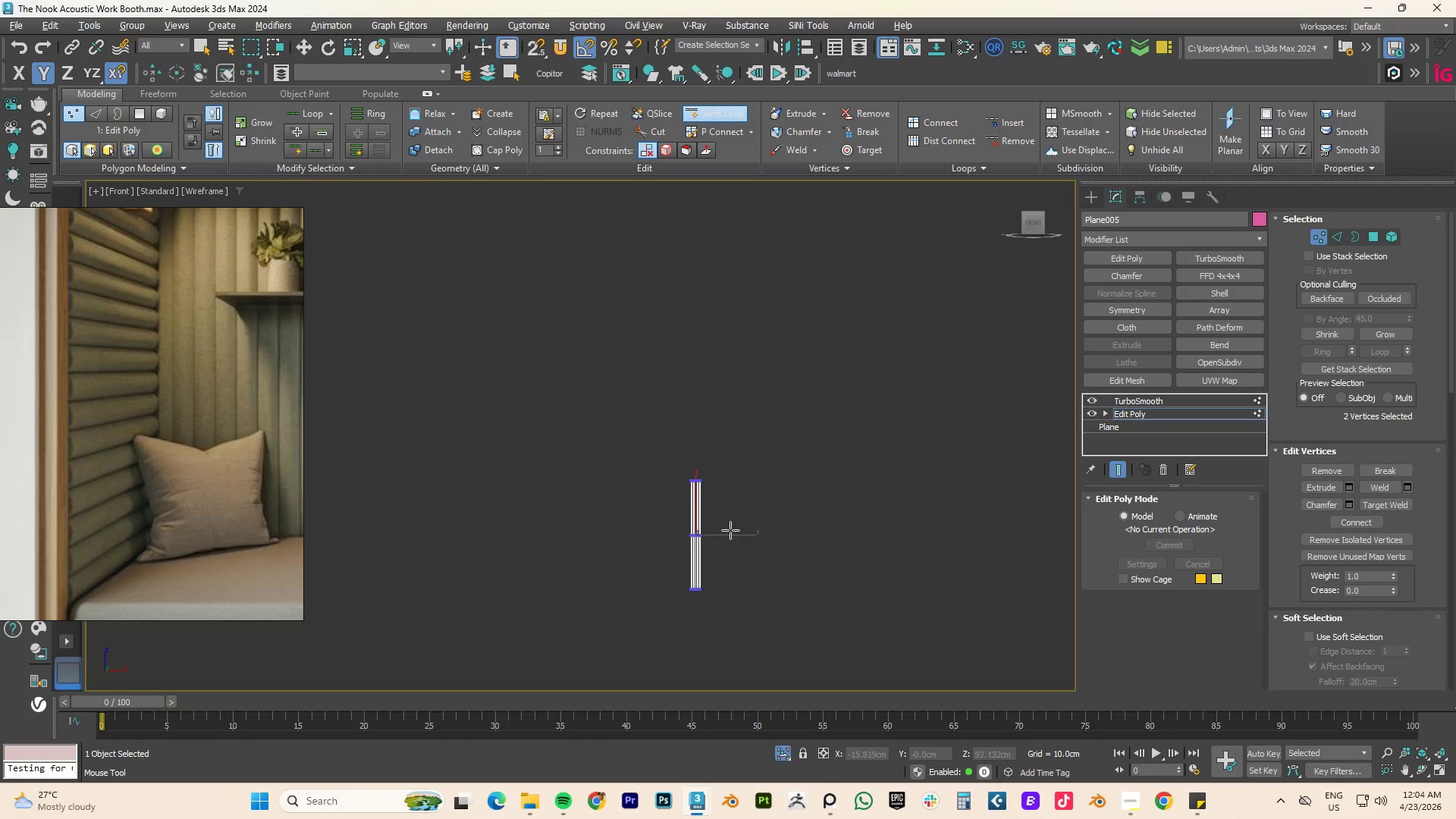 
scroll: coordinate [676, 522], scroll_direction: up, amount: 6.0
 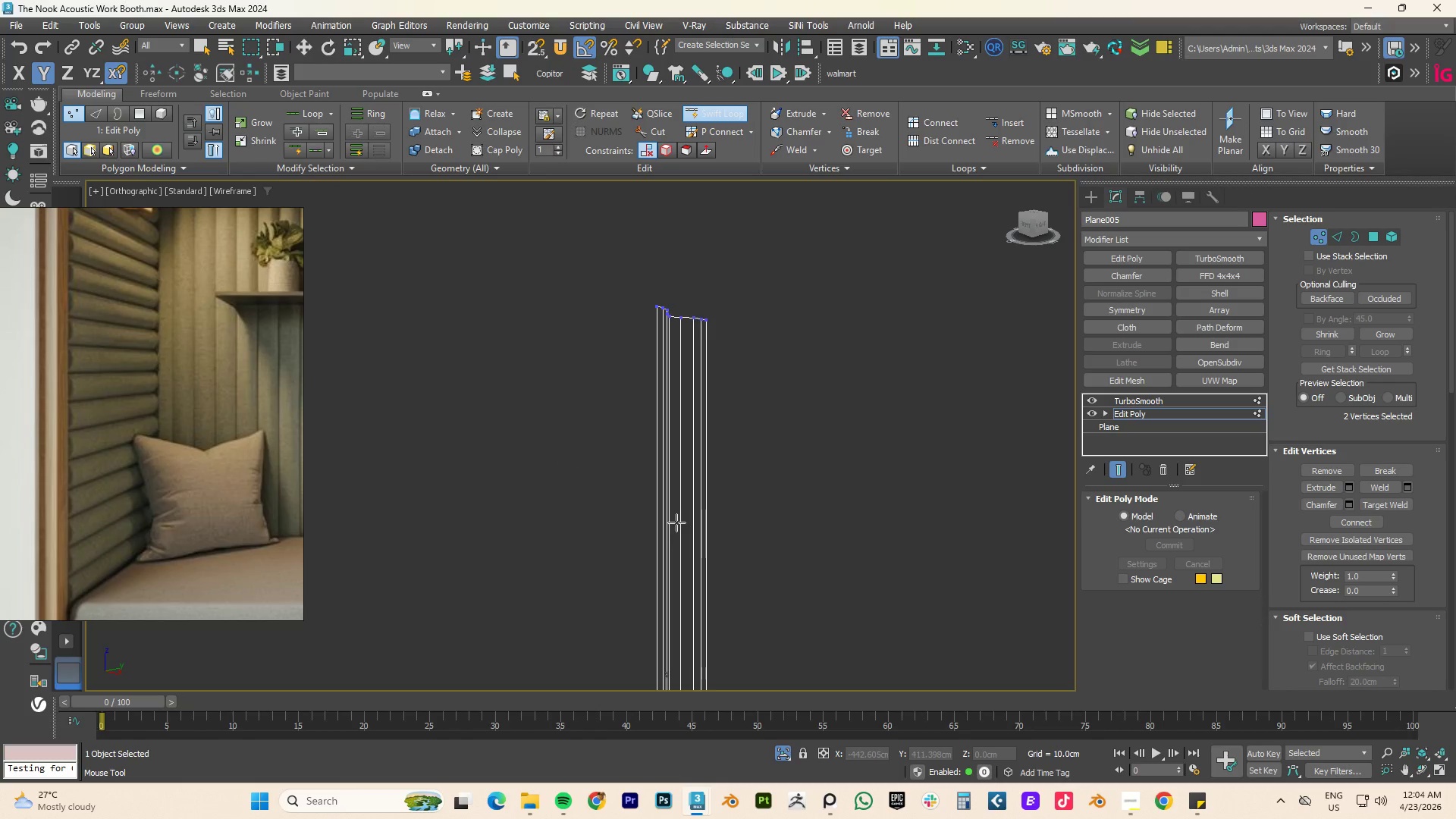 
key(F4)
 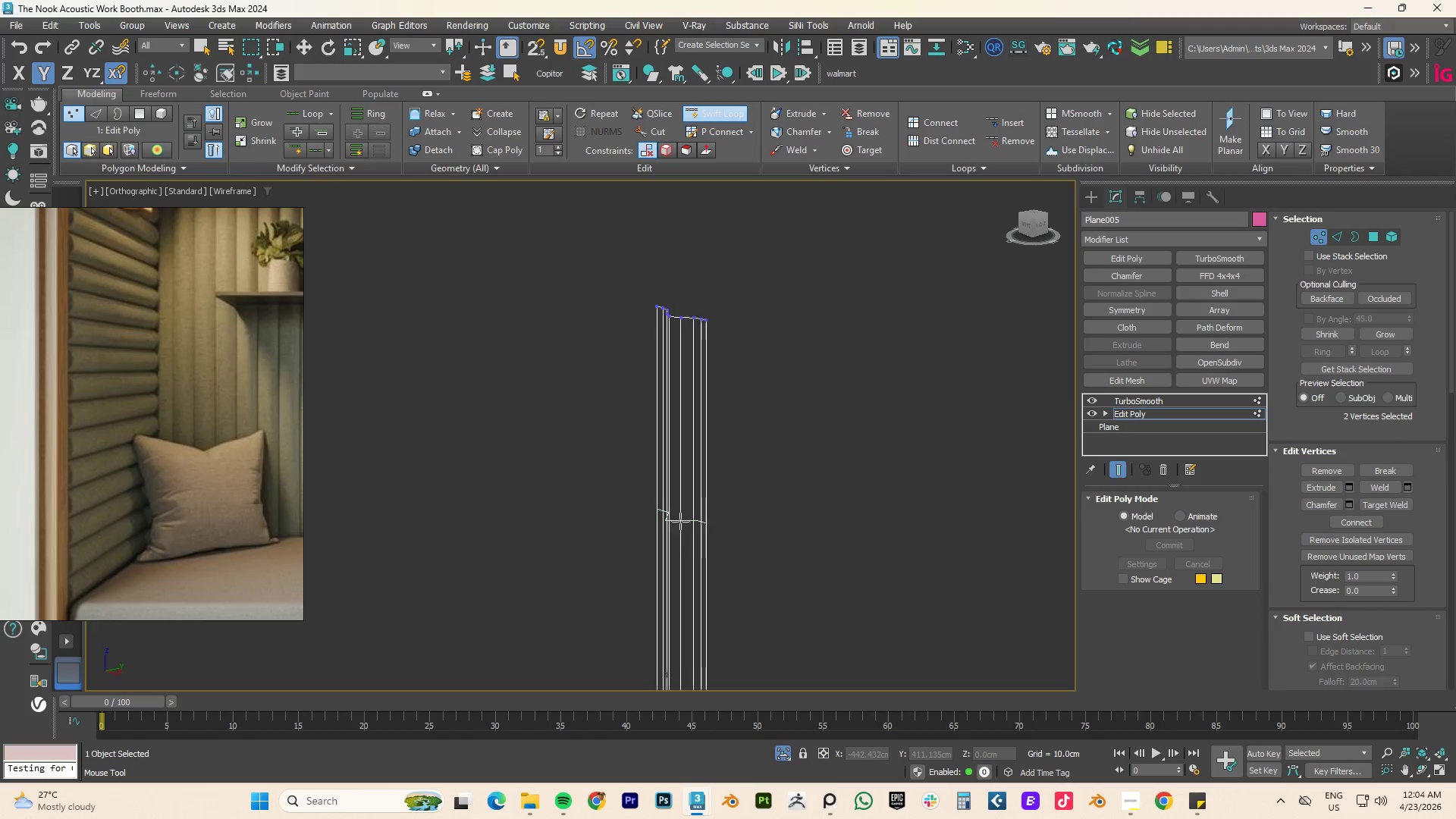 
key(F3)
 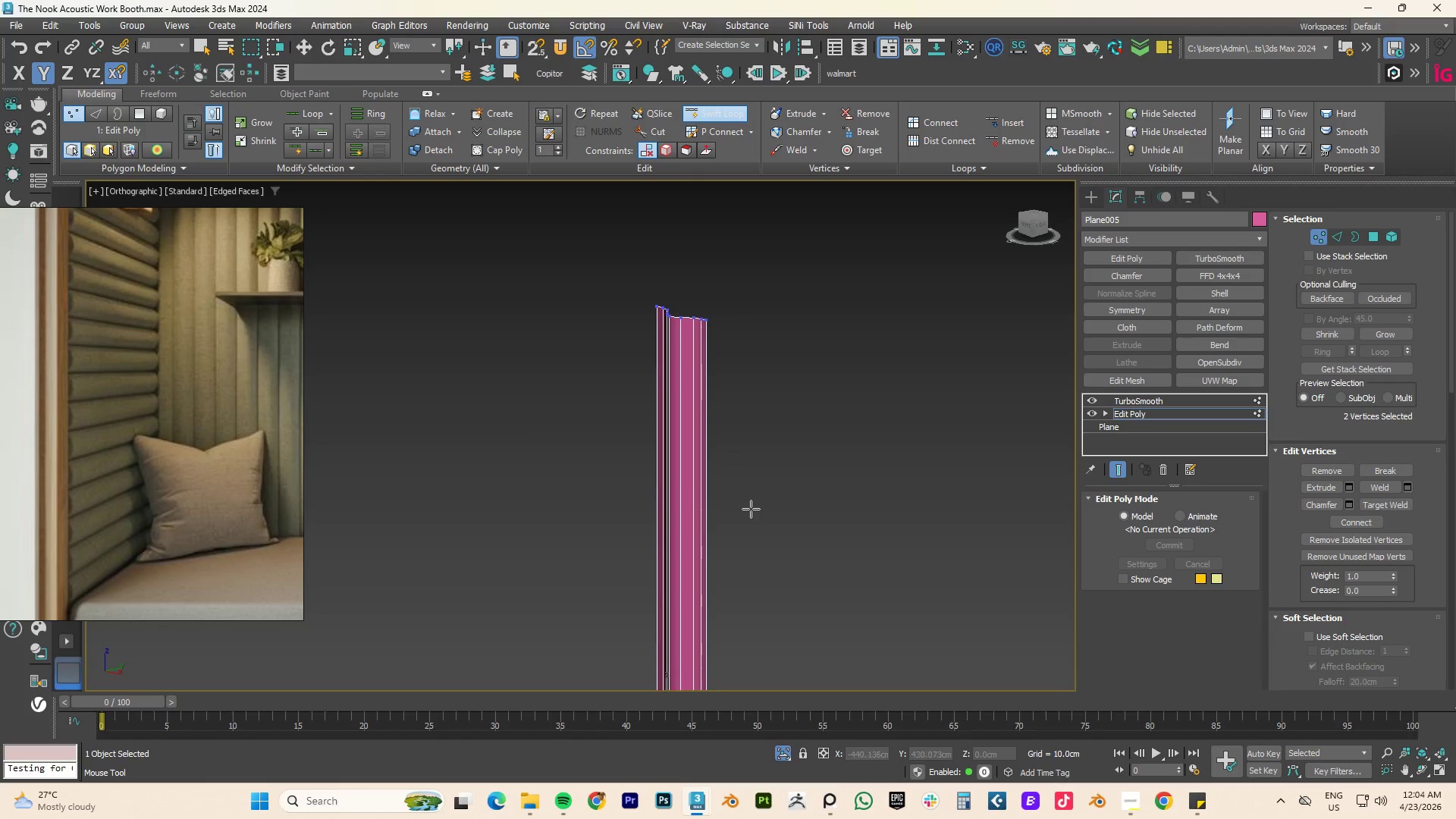 
key(F4)
 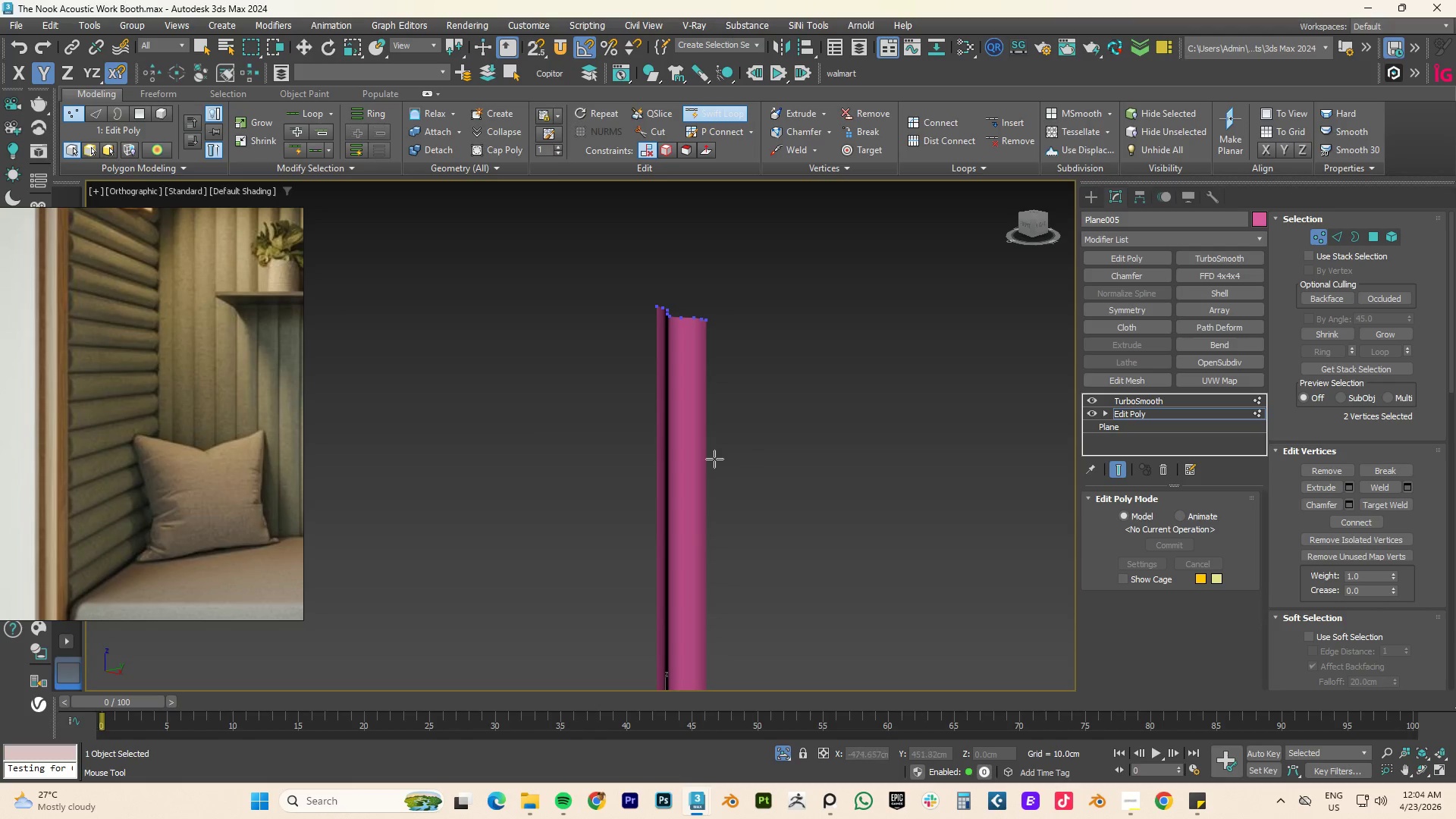 
hold_key(key=AltLeft, duration=2.03)
 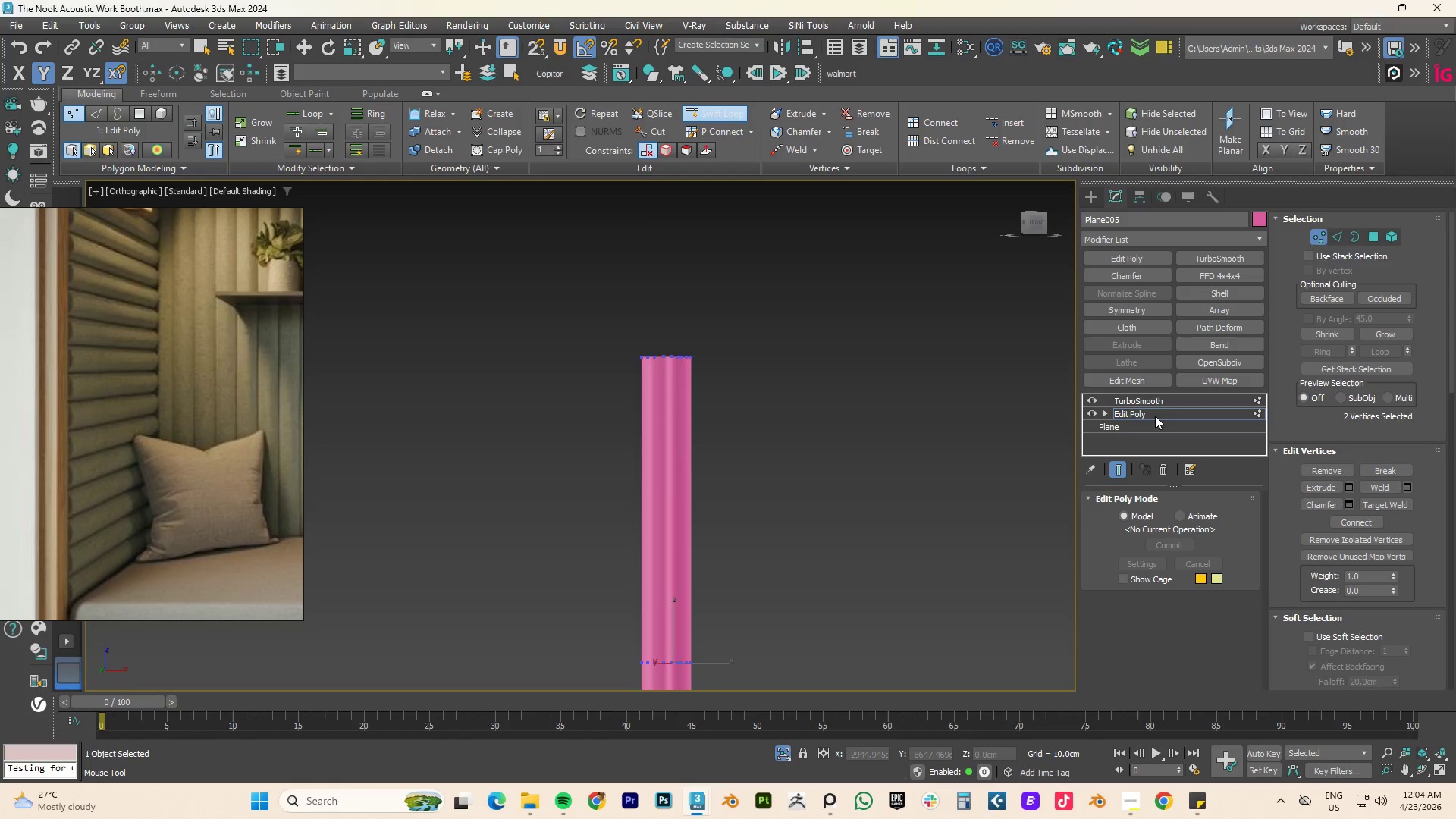 
scroll: coordinate [691, 486], scroll_direction: down, amount: 1.0
 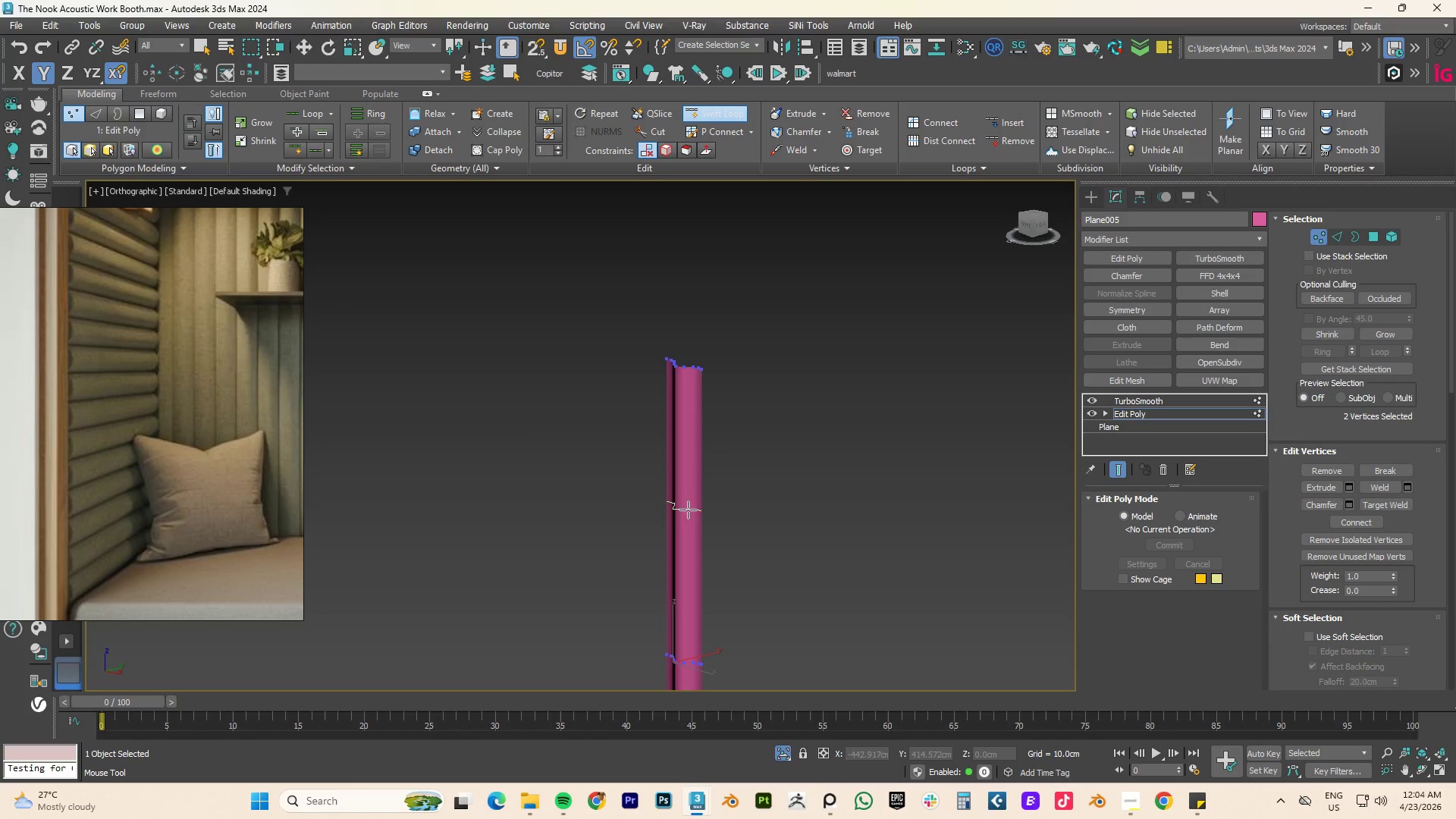 
double_click([1155, 402])
 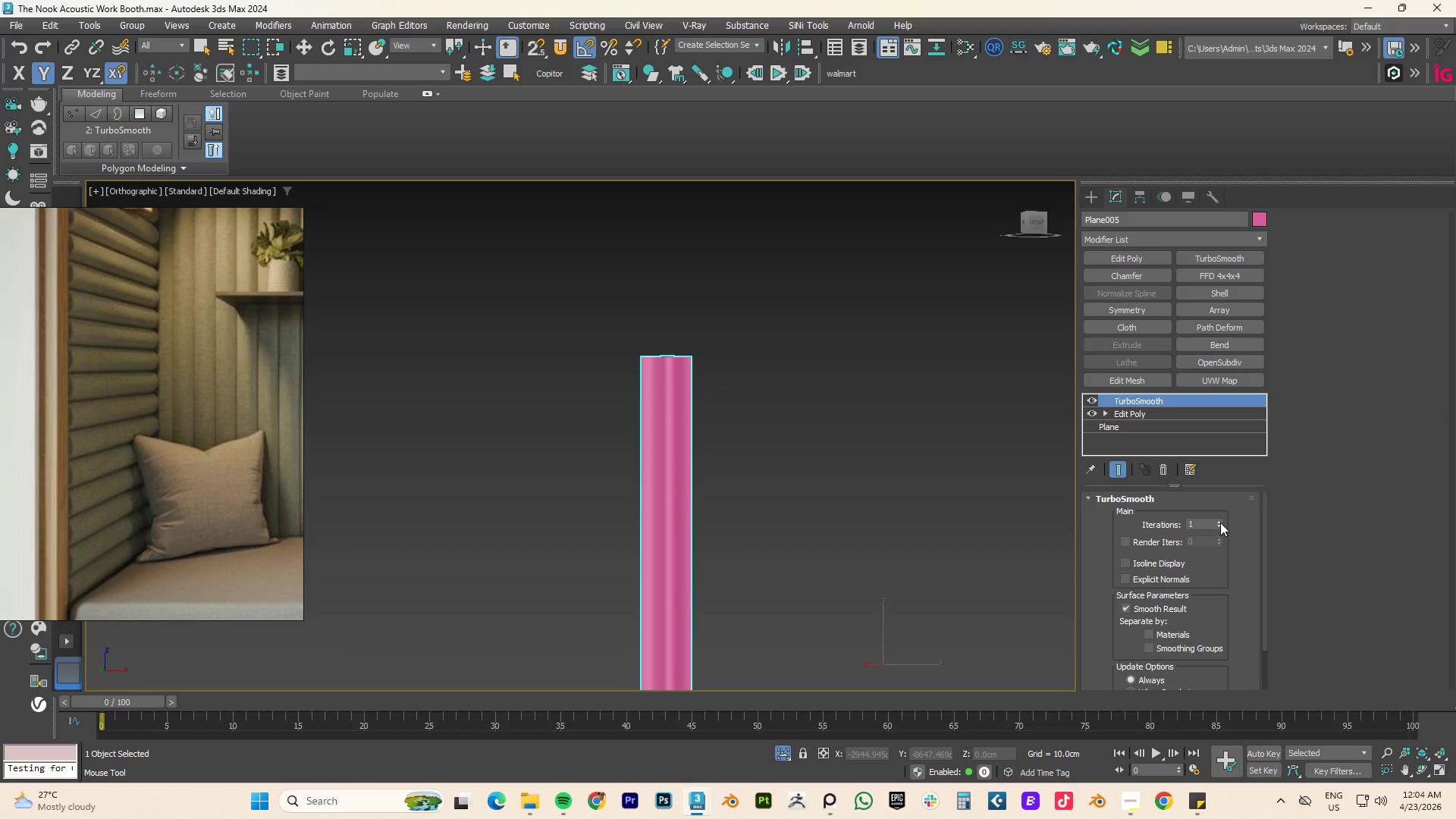 
left_click([1217, 520])
 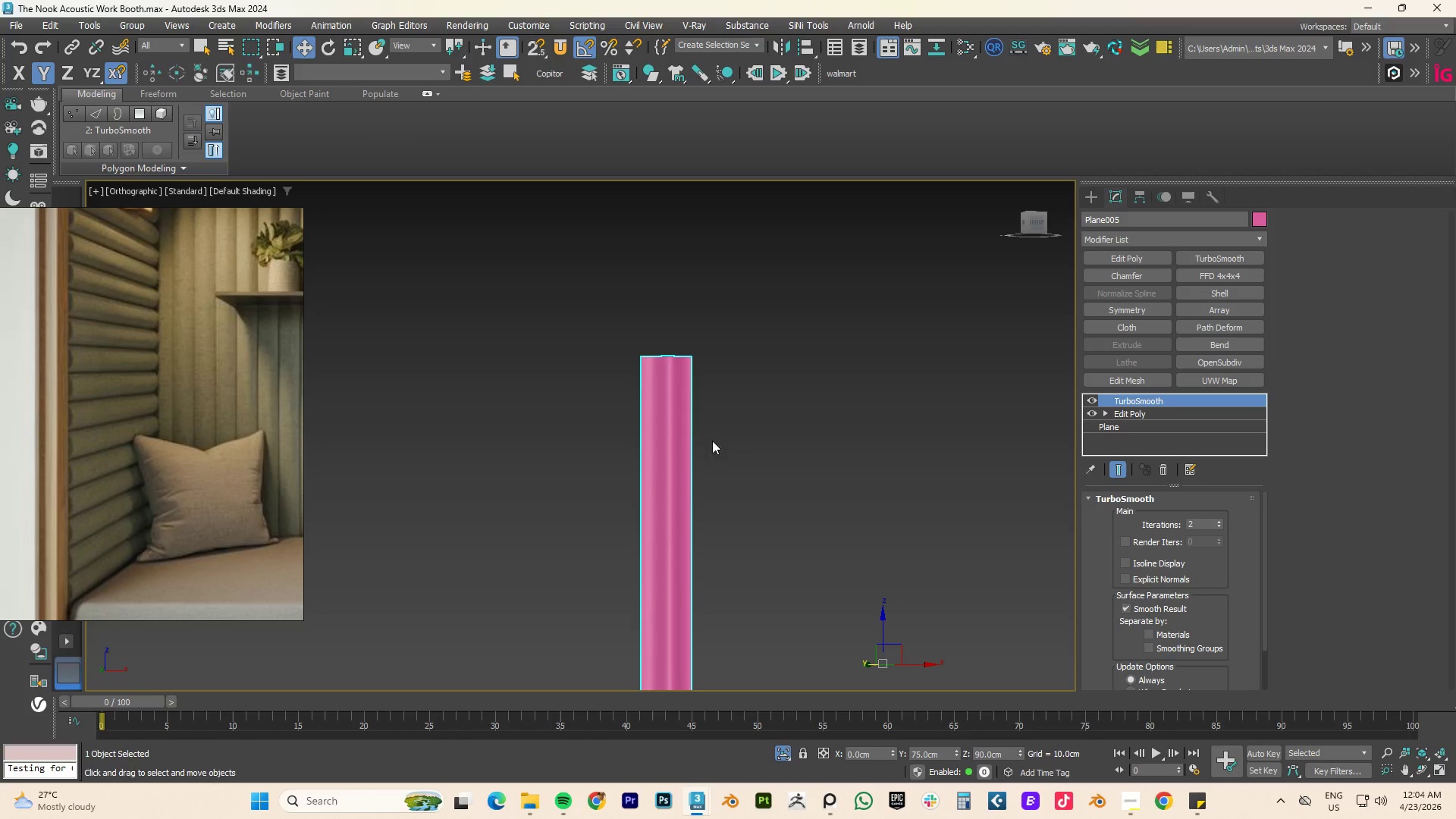 
scroll: coordinate [684, 437], scroll_direction: up, amount: 2.0
 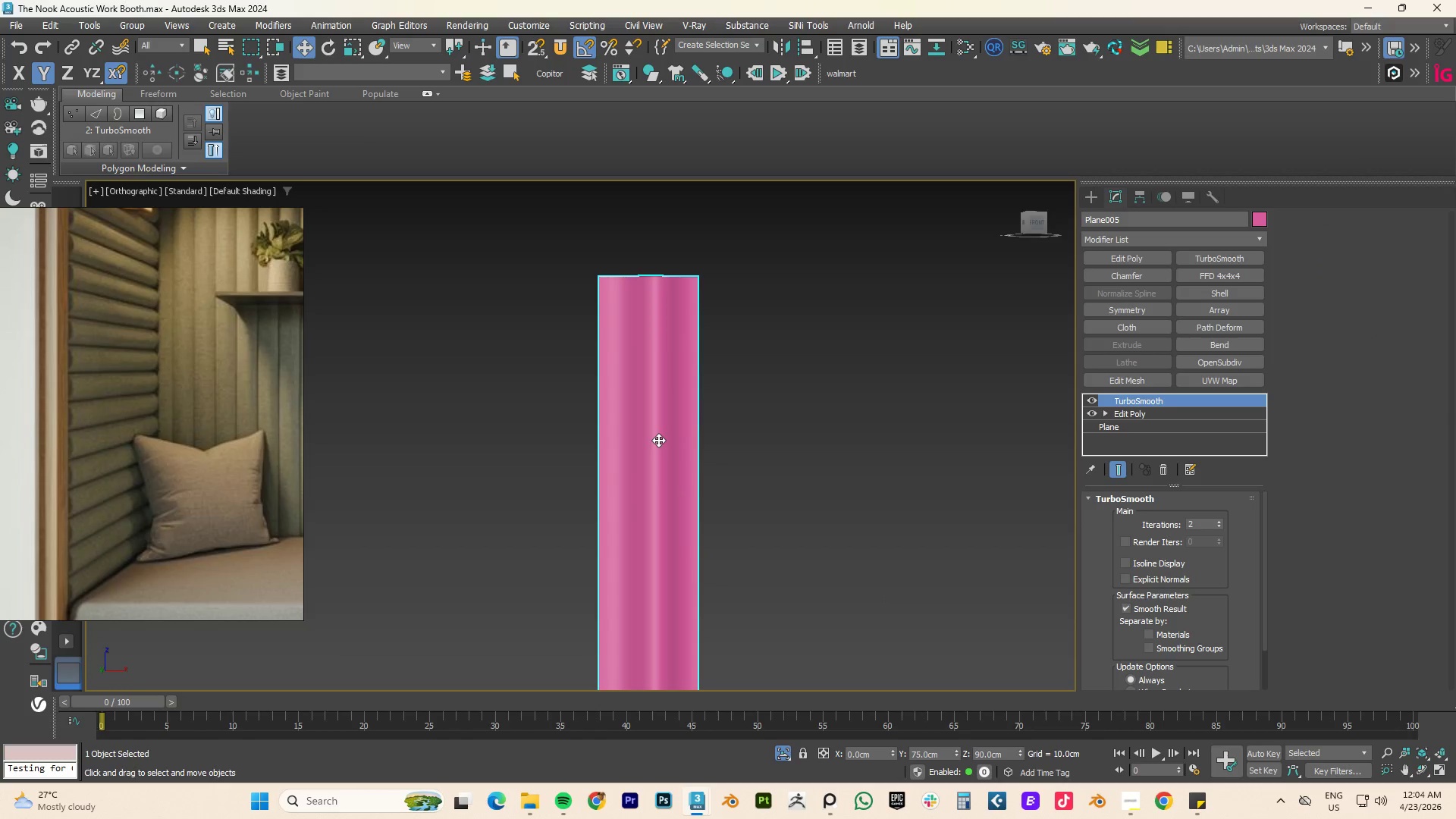 
key(Alt+1)
 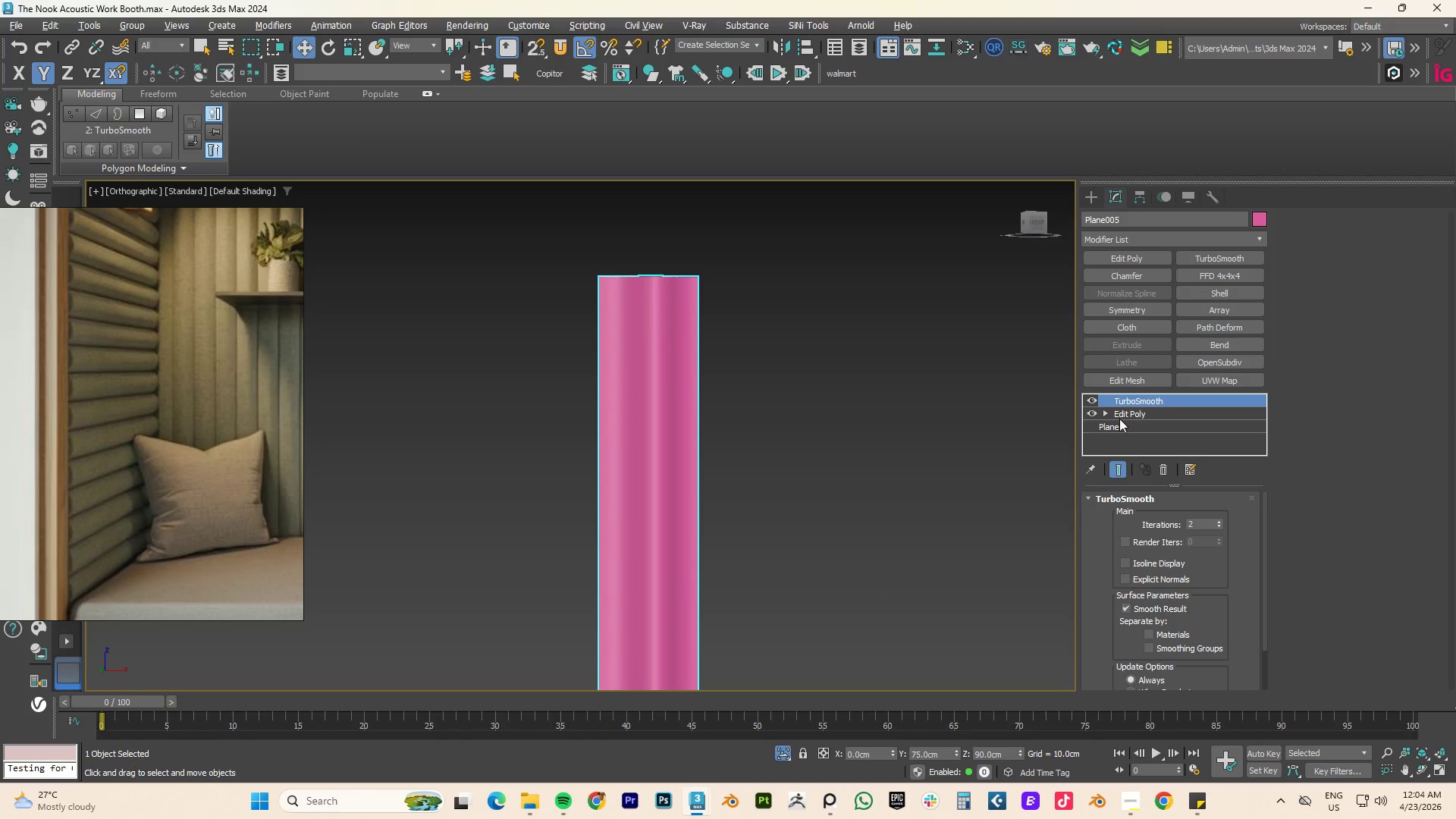 
left_click([1132, 411])
 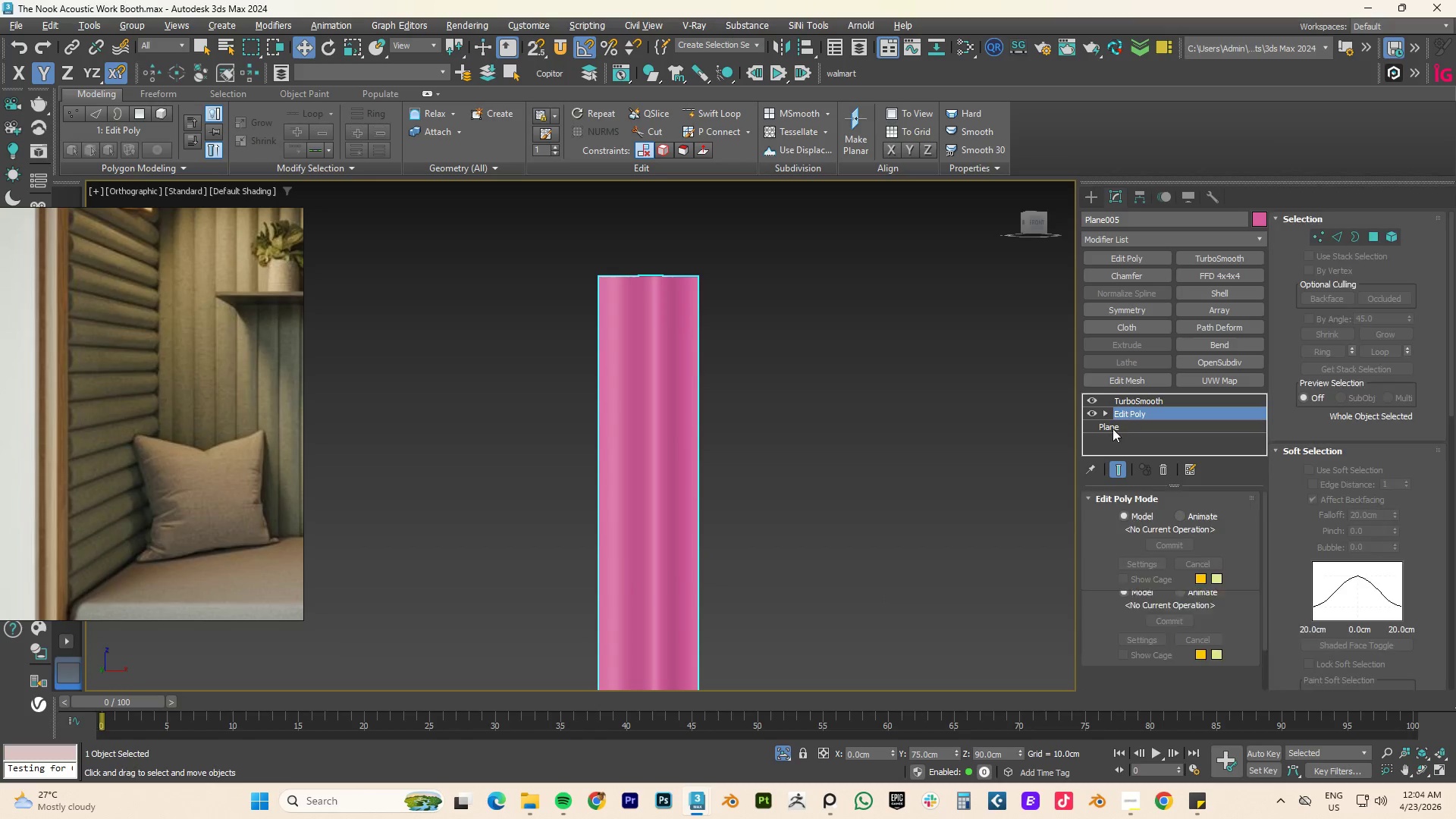 
key(Alt+AltLeft)
 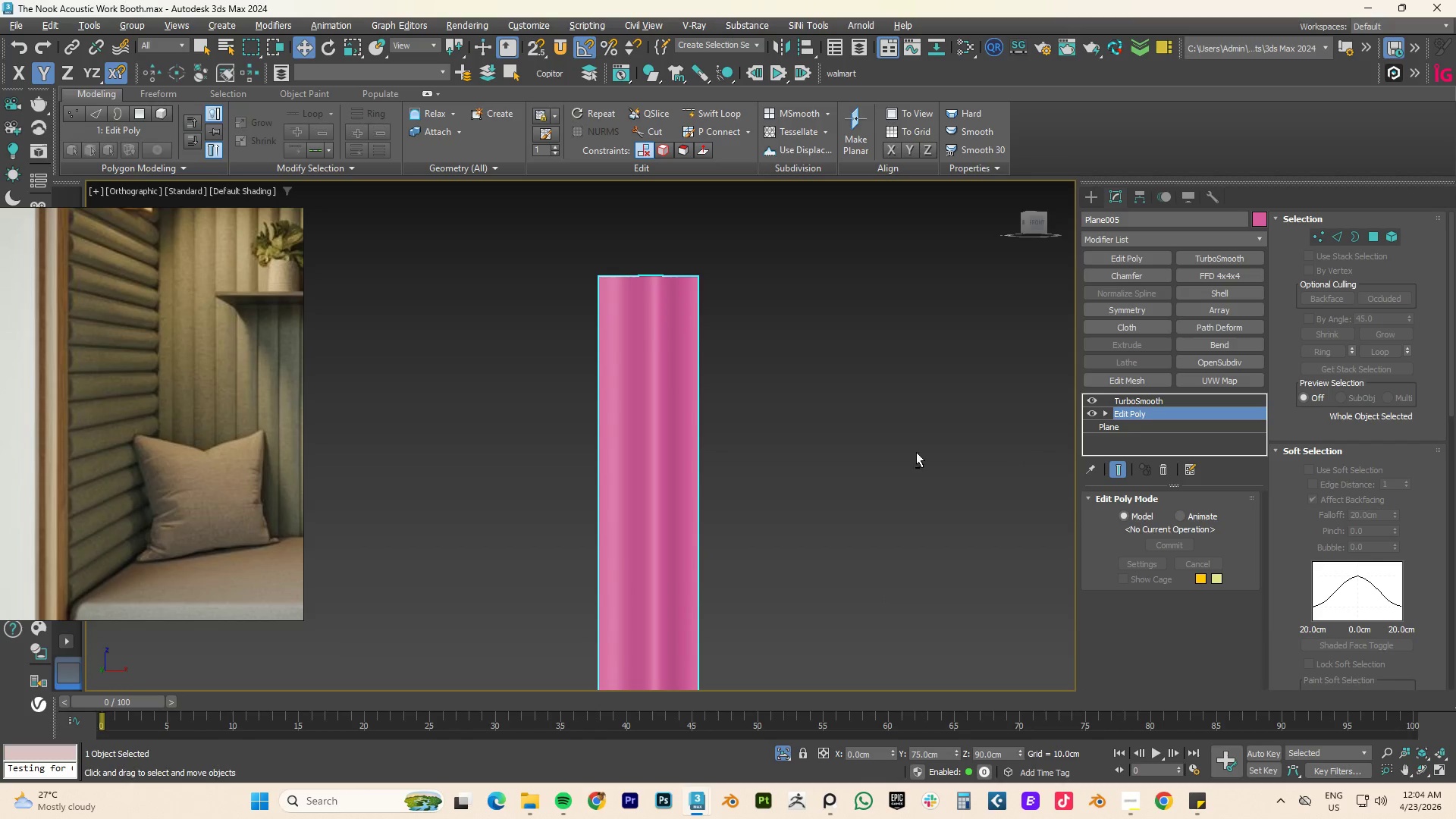 
key(Alt+1)
 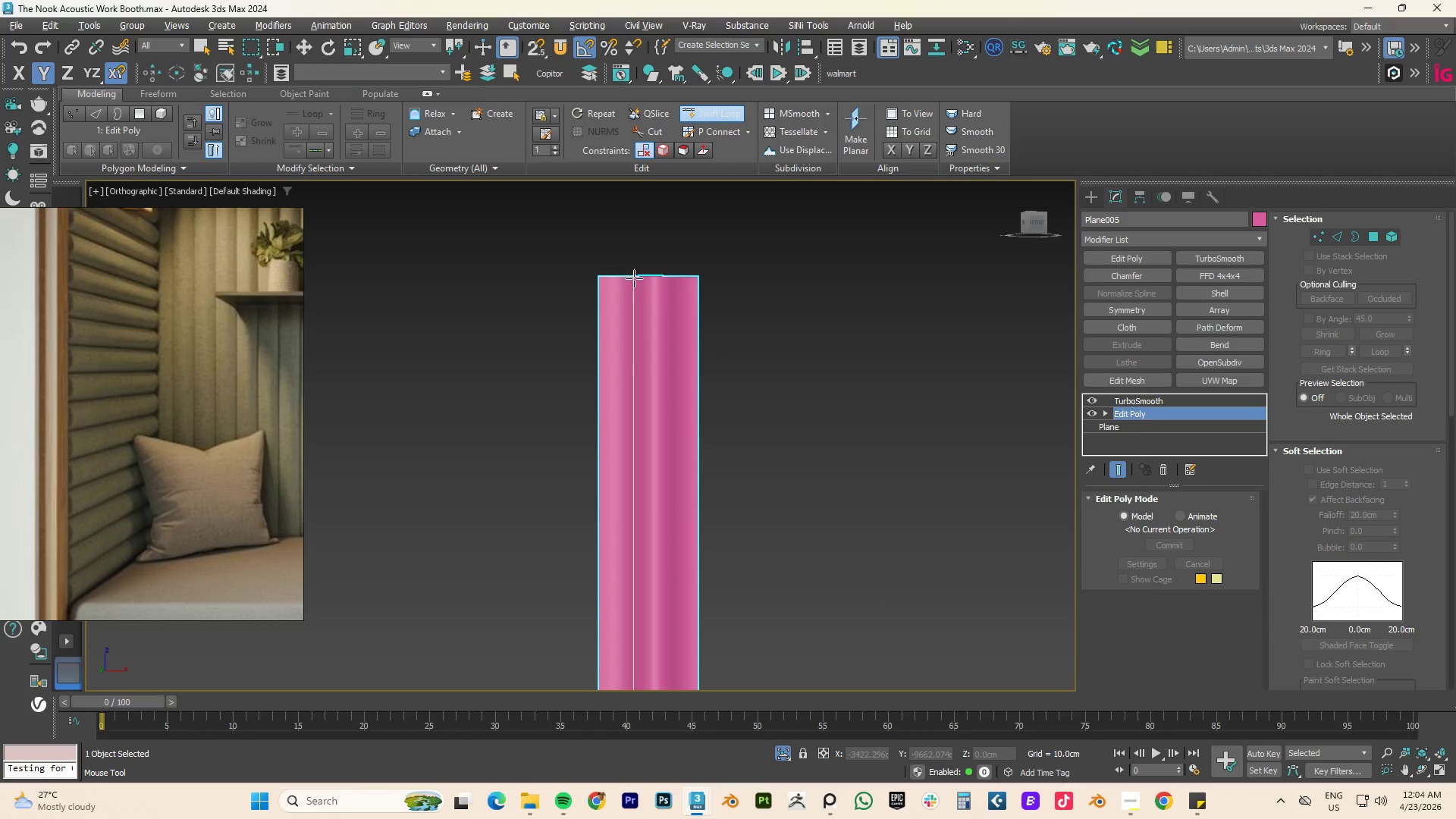 
left_click([635, 279])
 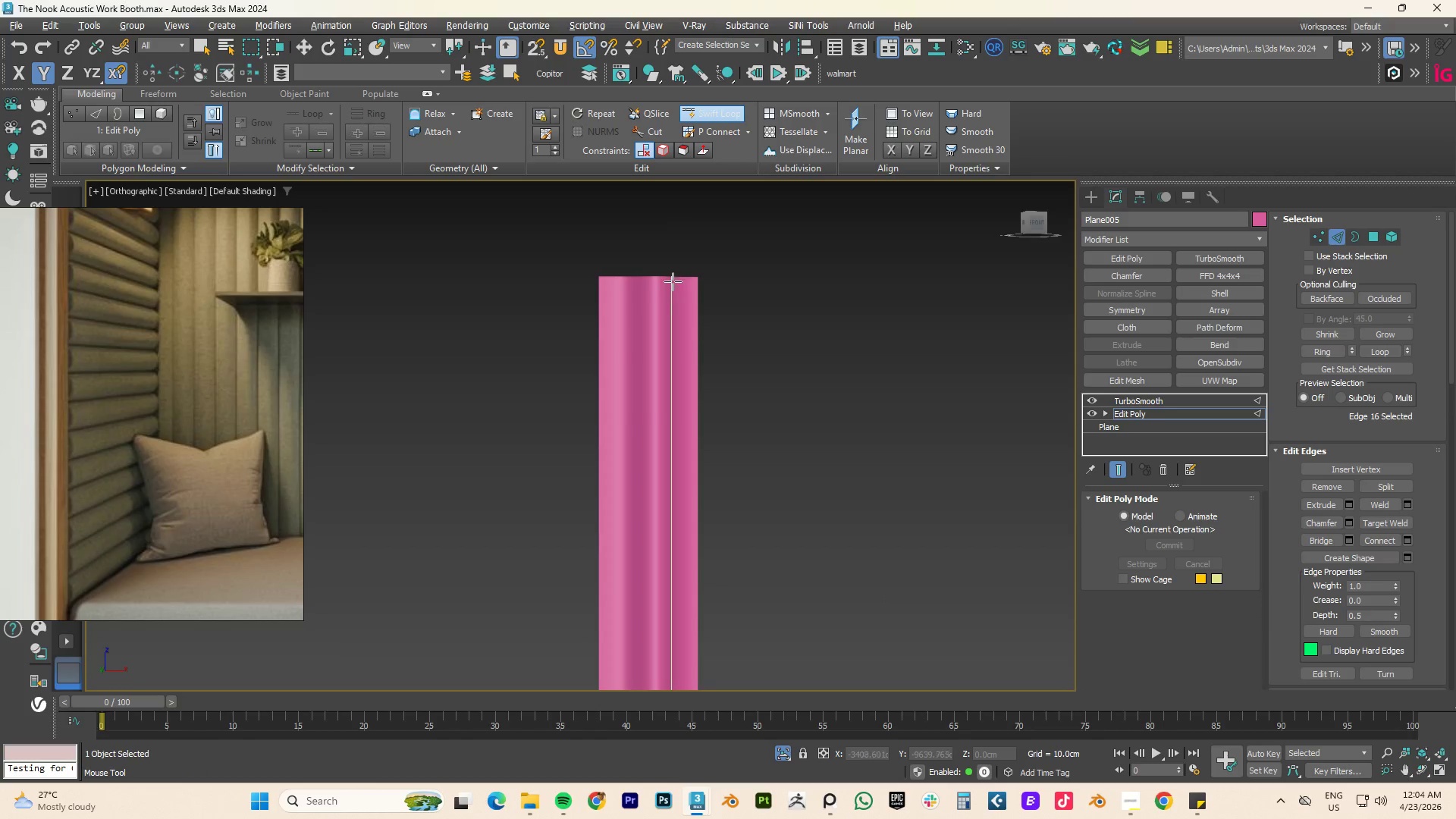 
left_click([673, 281])
 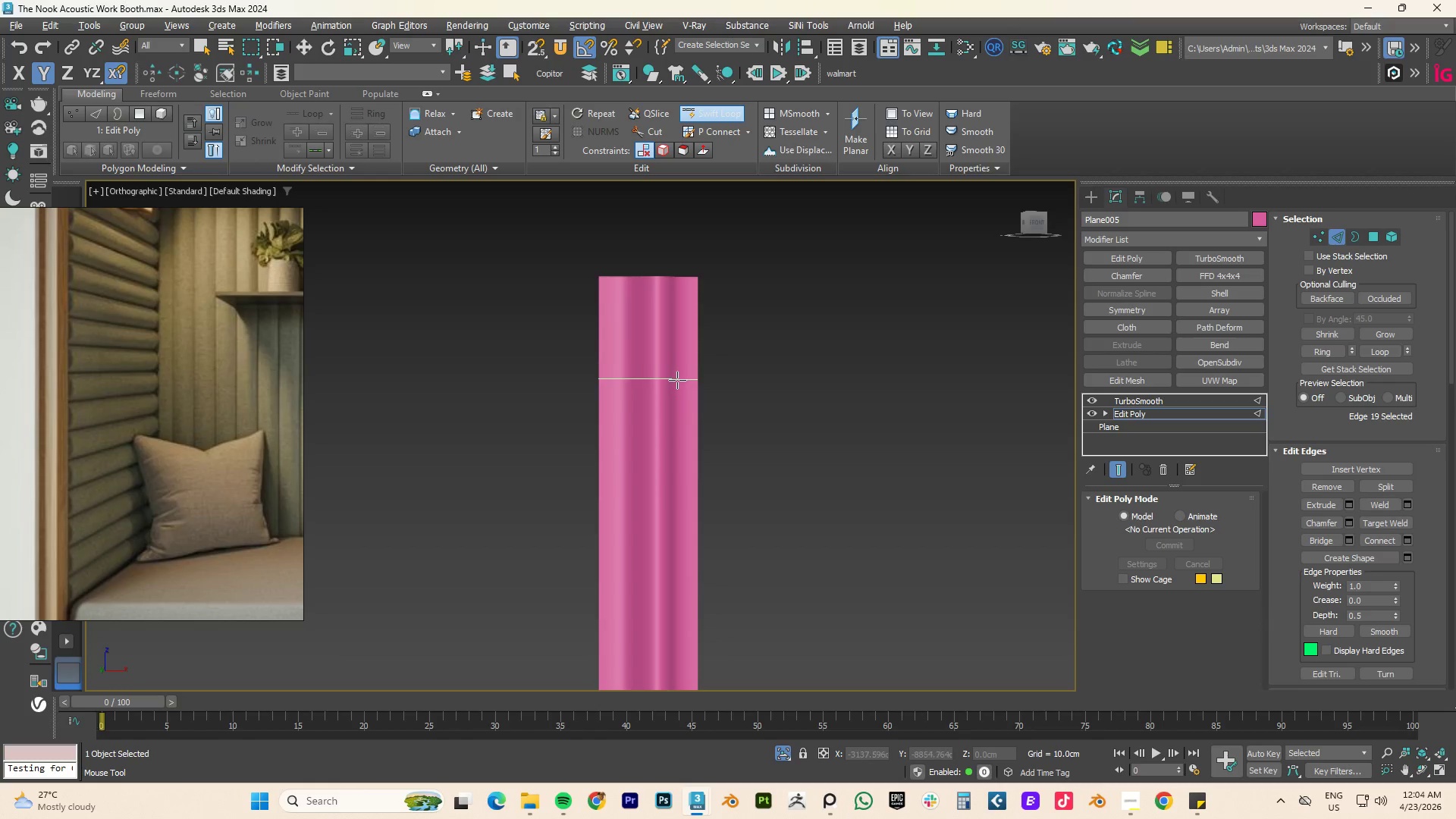 
right_click([677, 380])
 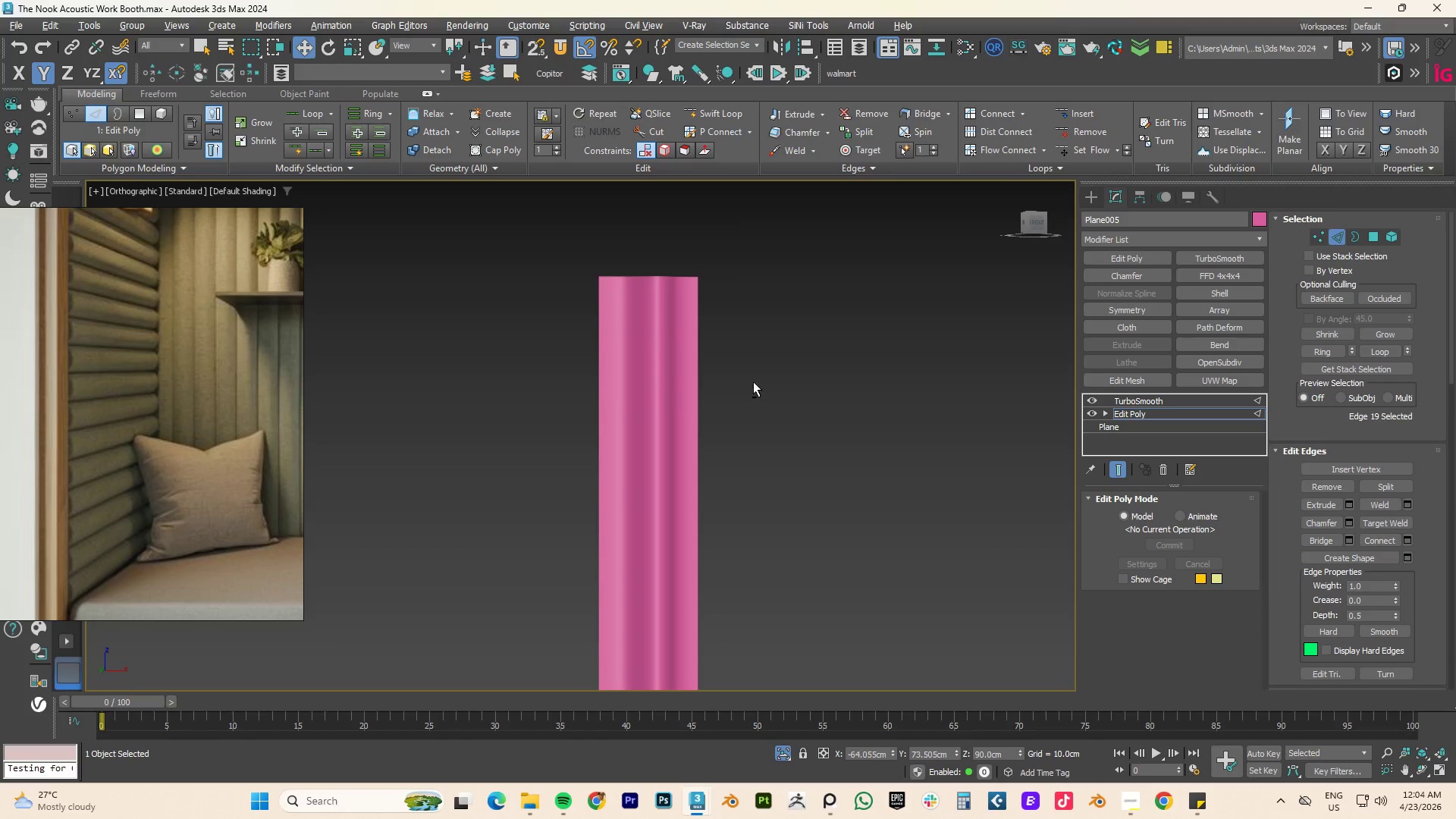 
hold_key(key=AltLeft, duration=1.25)
 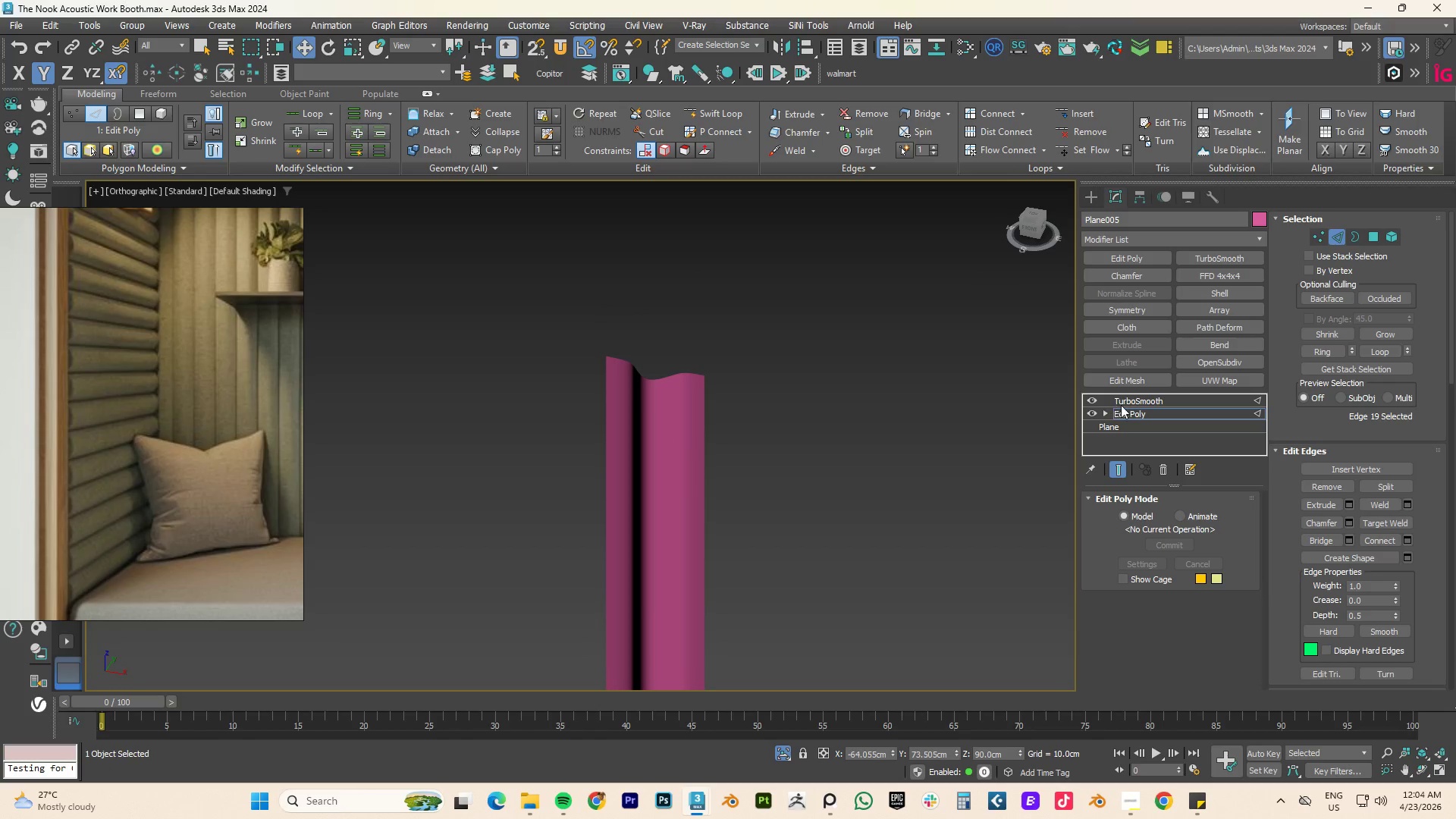 
left_click([1139, 412])
 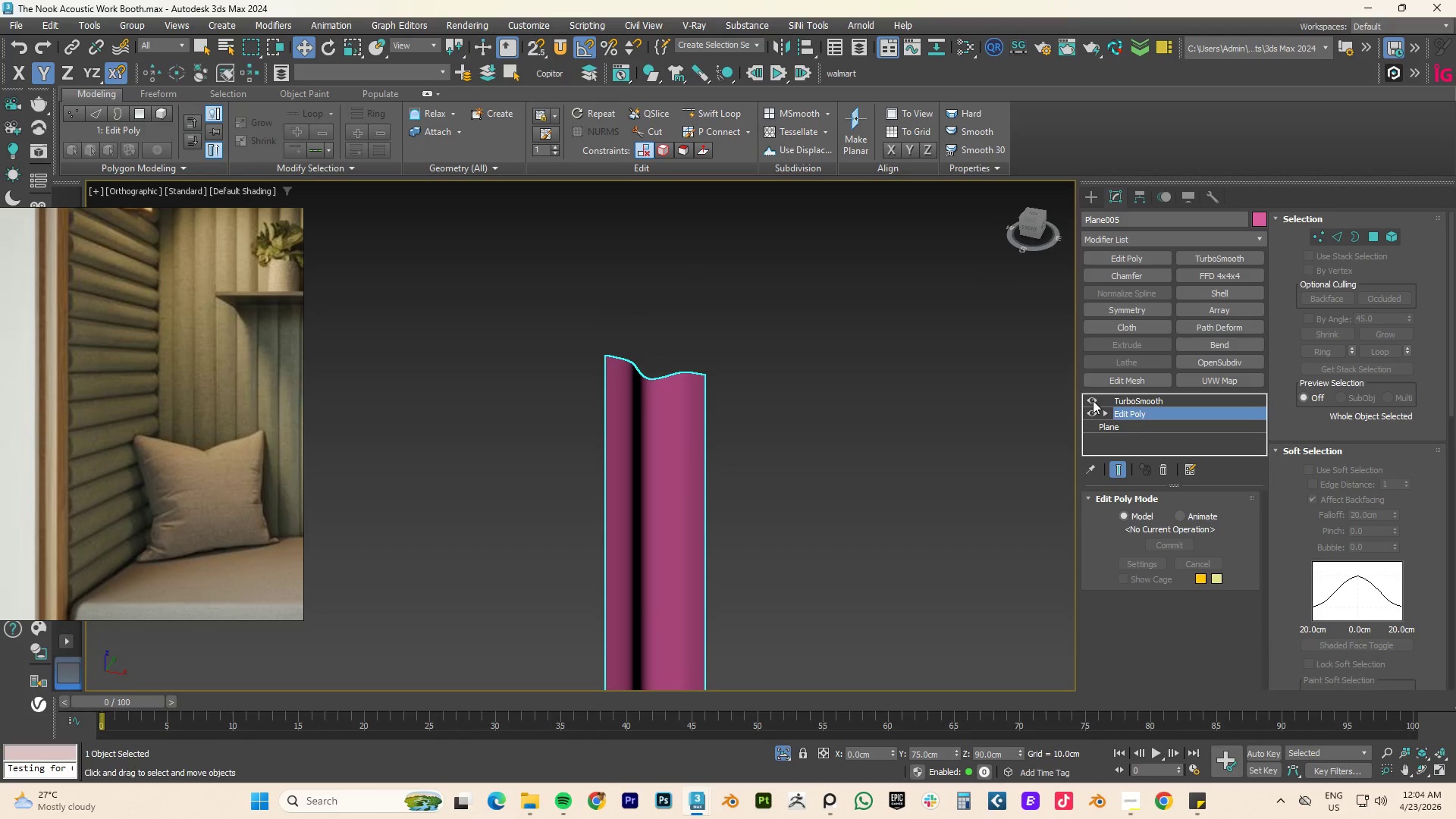 
left_click([1091, 399])
 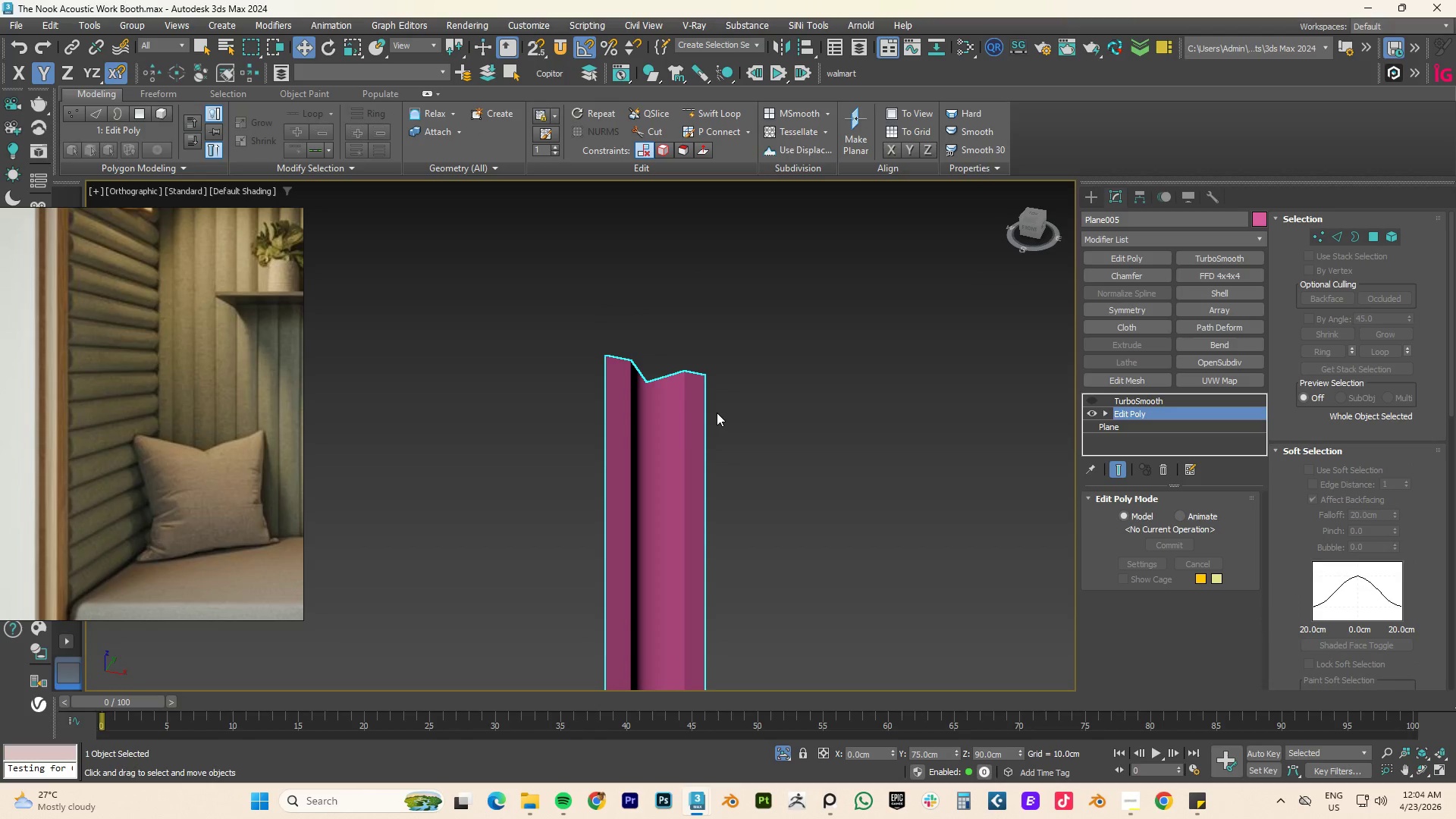 
type(fz)
 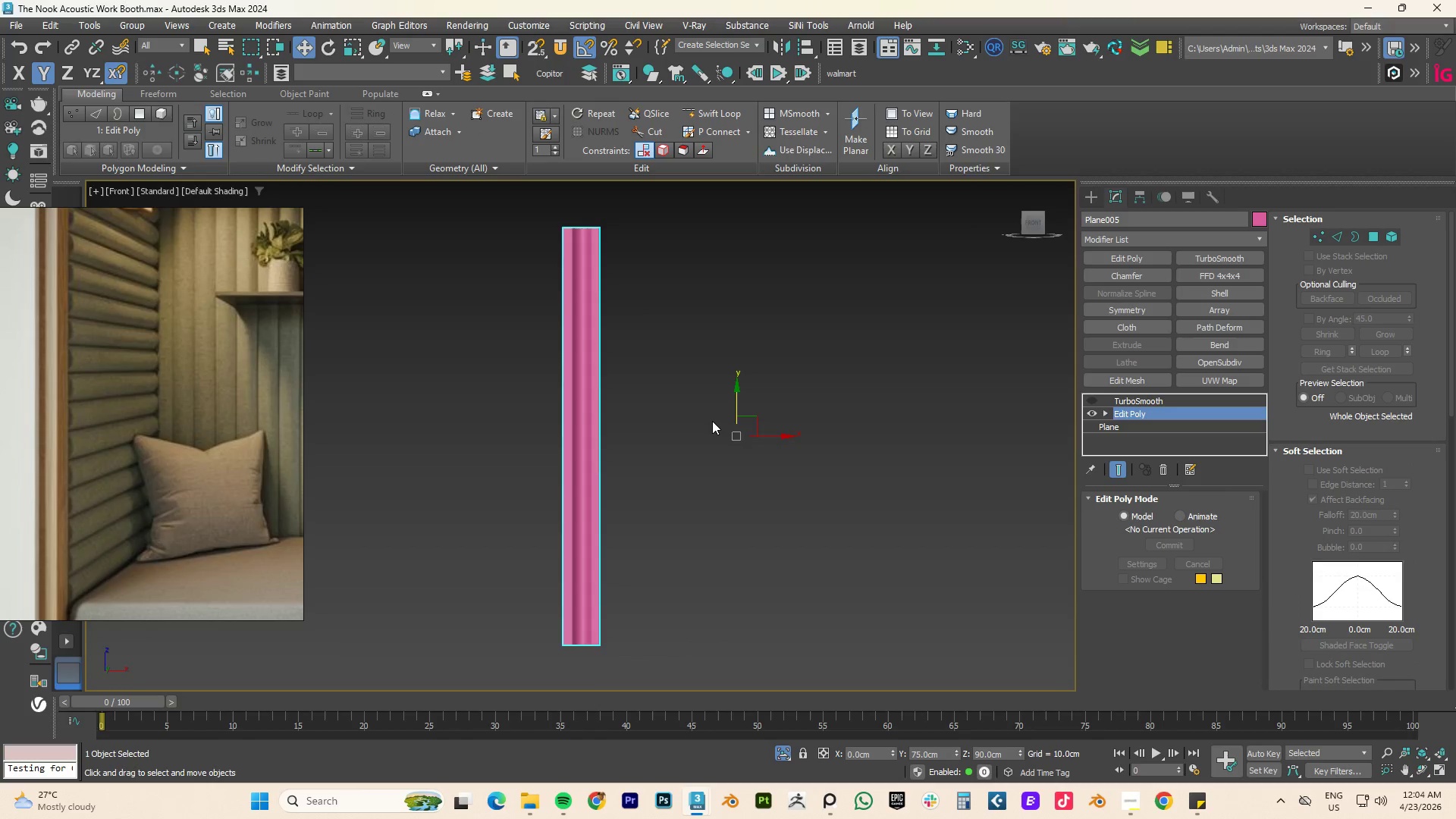 
scroll: coordinate [712, 422], scroll_direction: down, amount: 1.0
 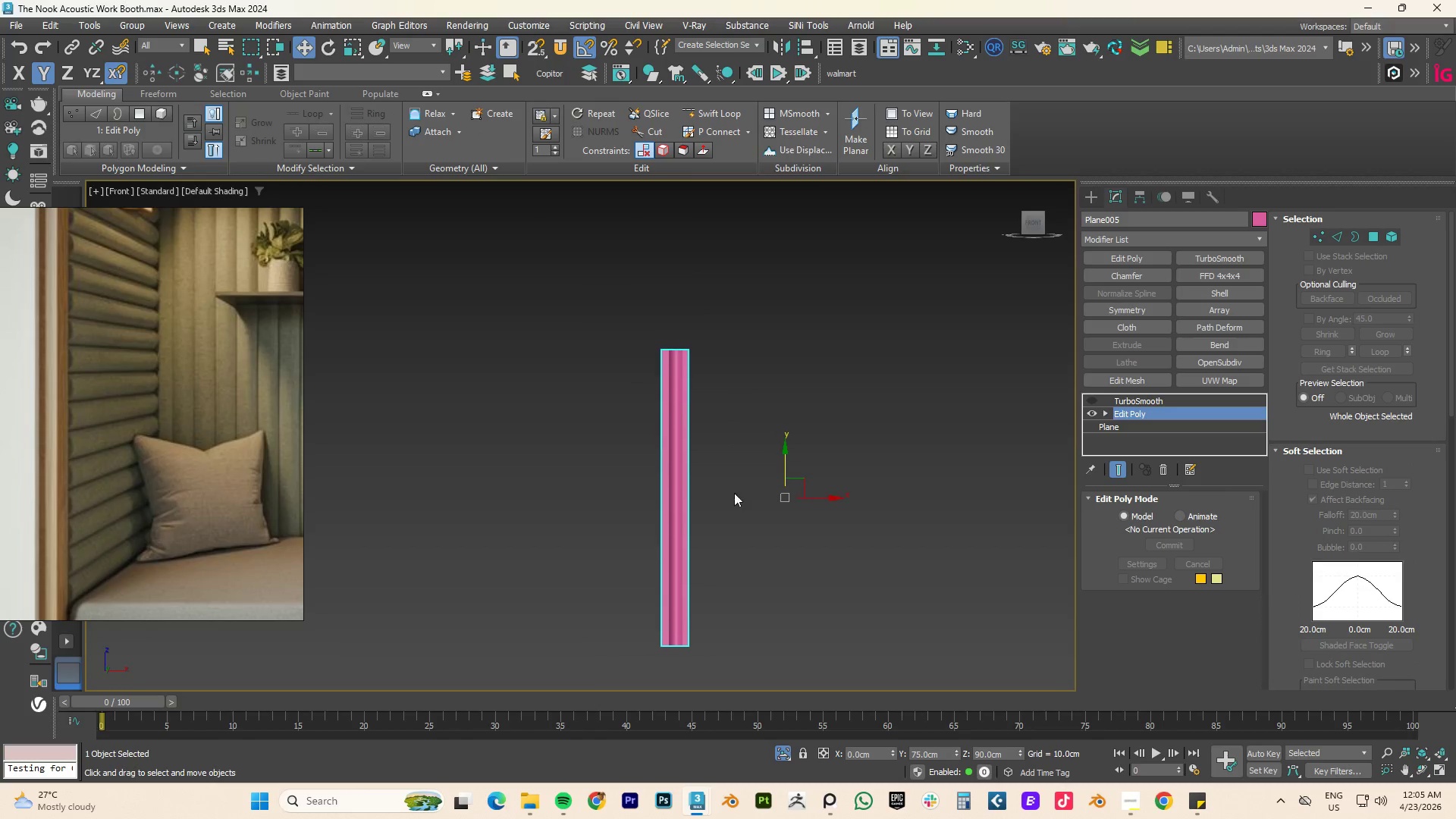 
scroll: coordinate [693, 425], scroll_direction: up, amount: 2.0
 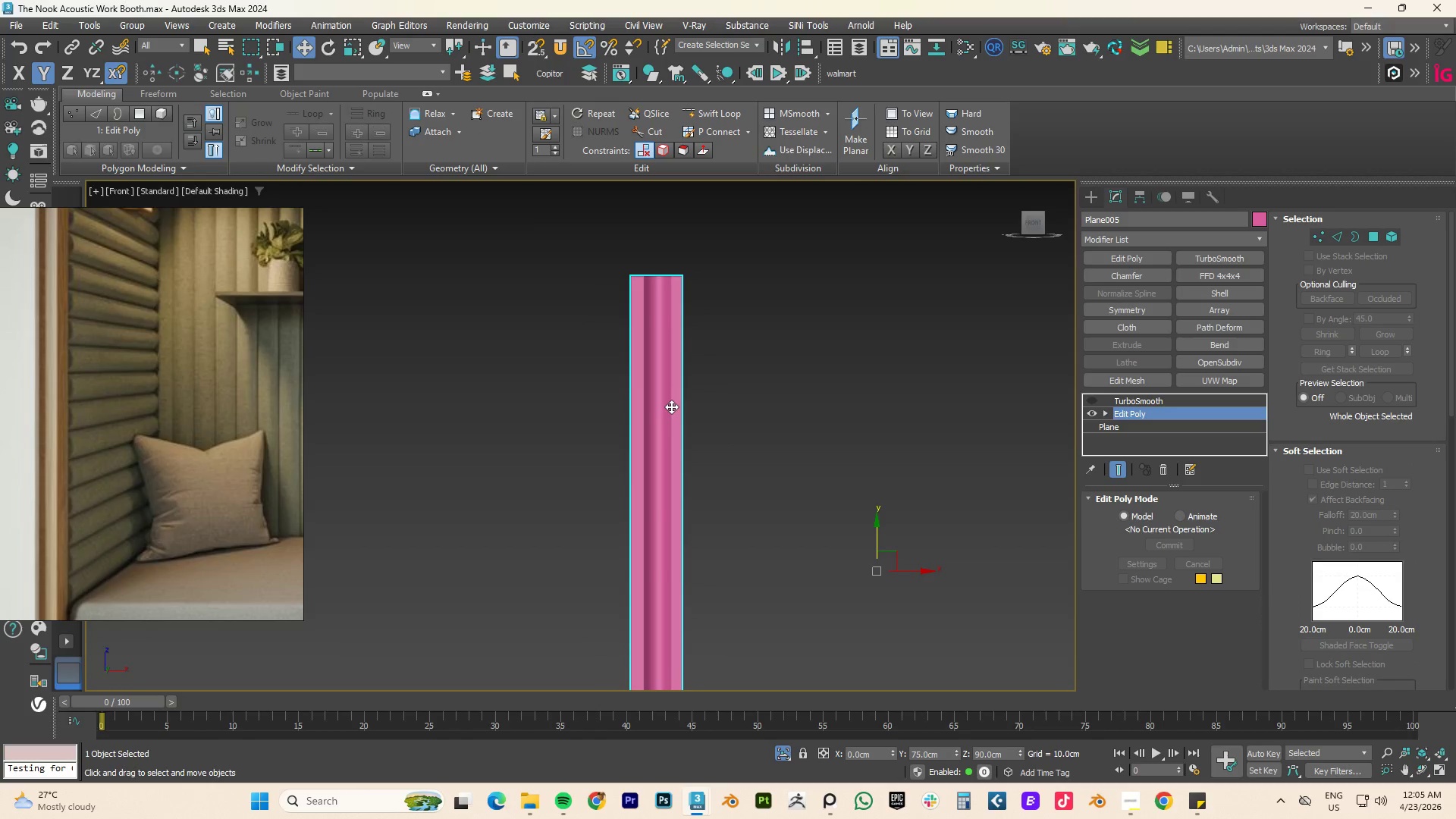 
hold_key(key=AltLeft, duration=0.94)
 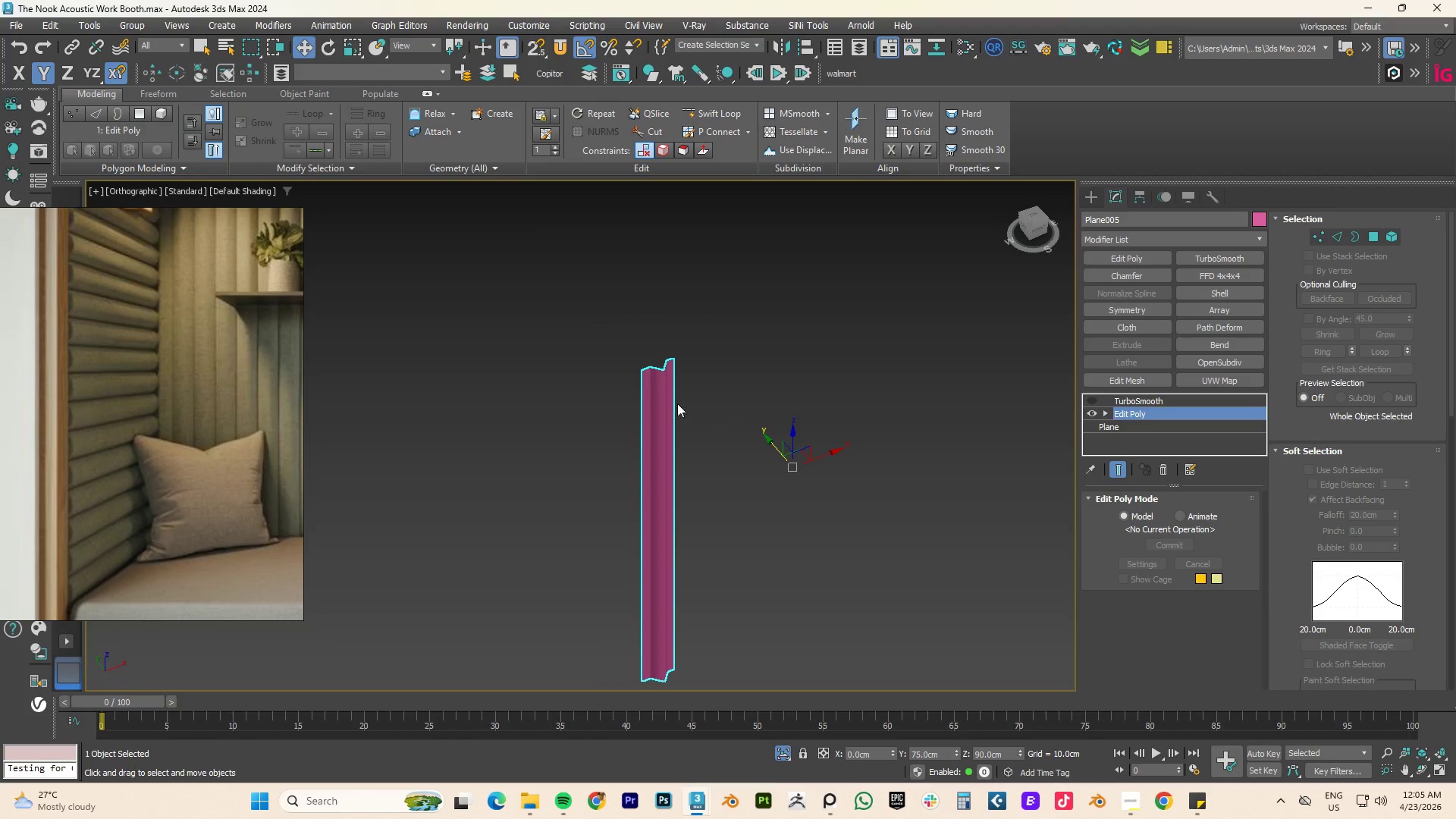 
scroll: coordinate [671, 406], scroll_direction: down, amount: 1.0
 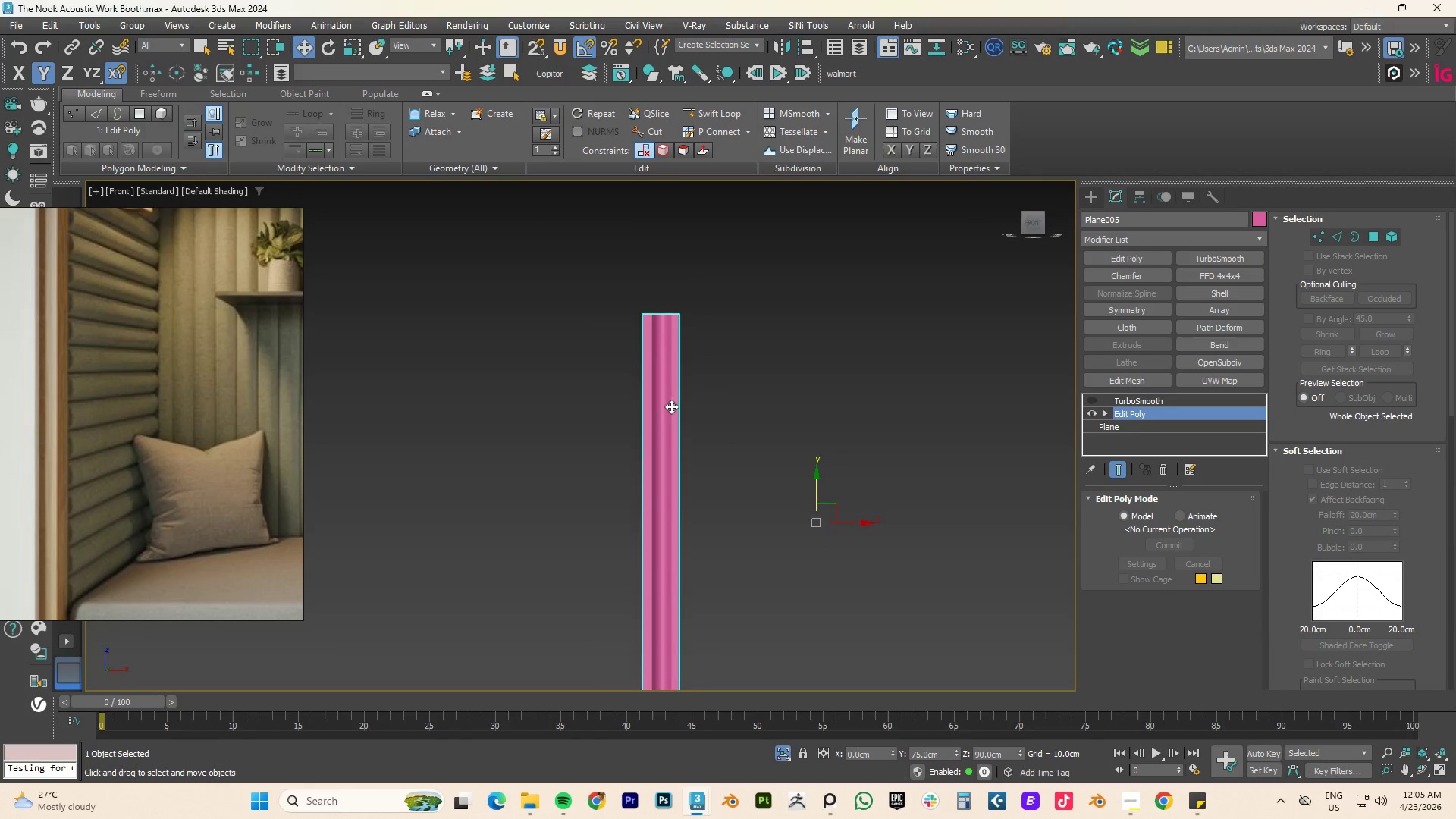 
scroll: coordinate [673, 397], scroll_direction: up, amount: 3.0
 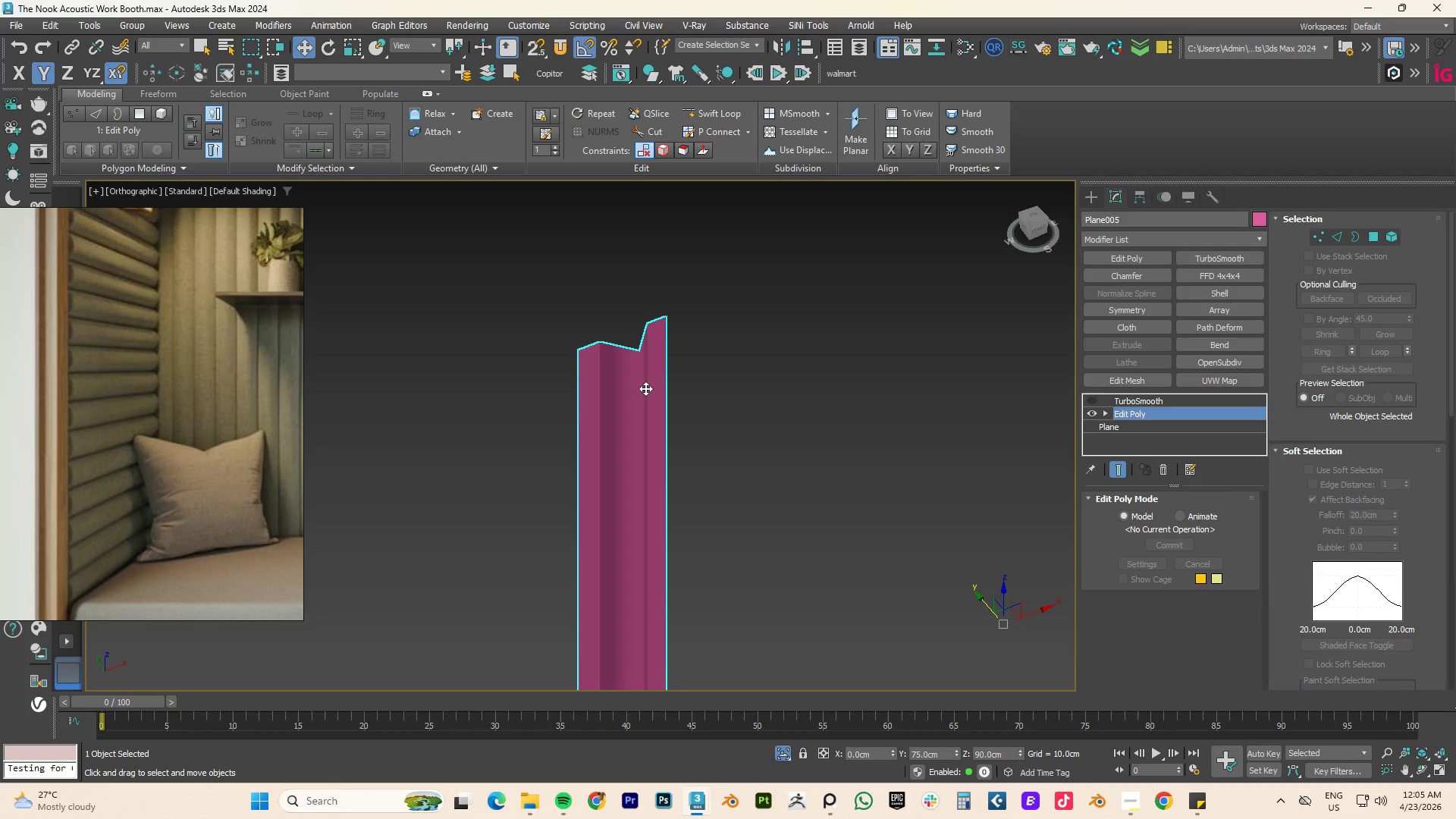 
key(F4)
 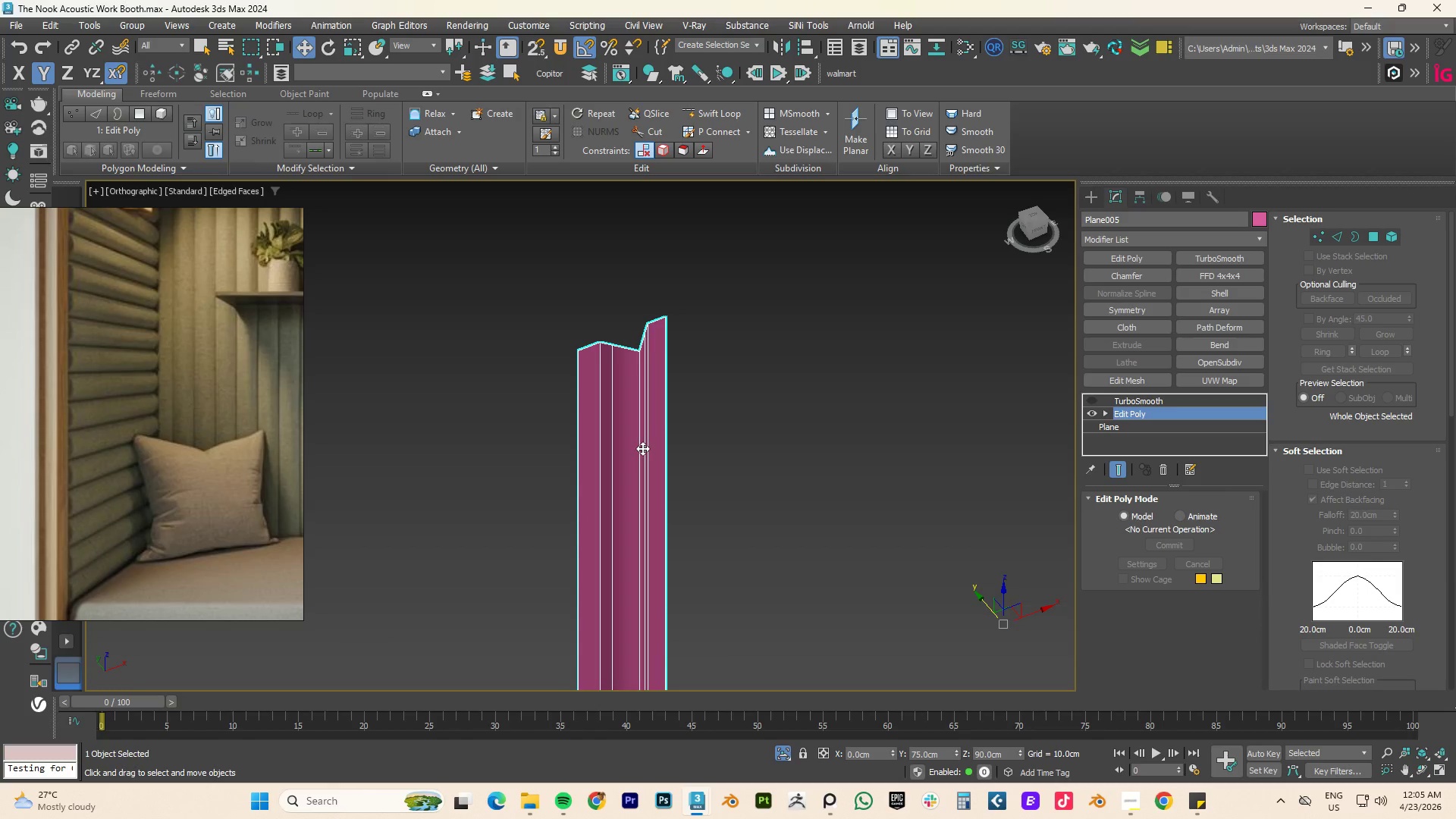 
type(fz)
 